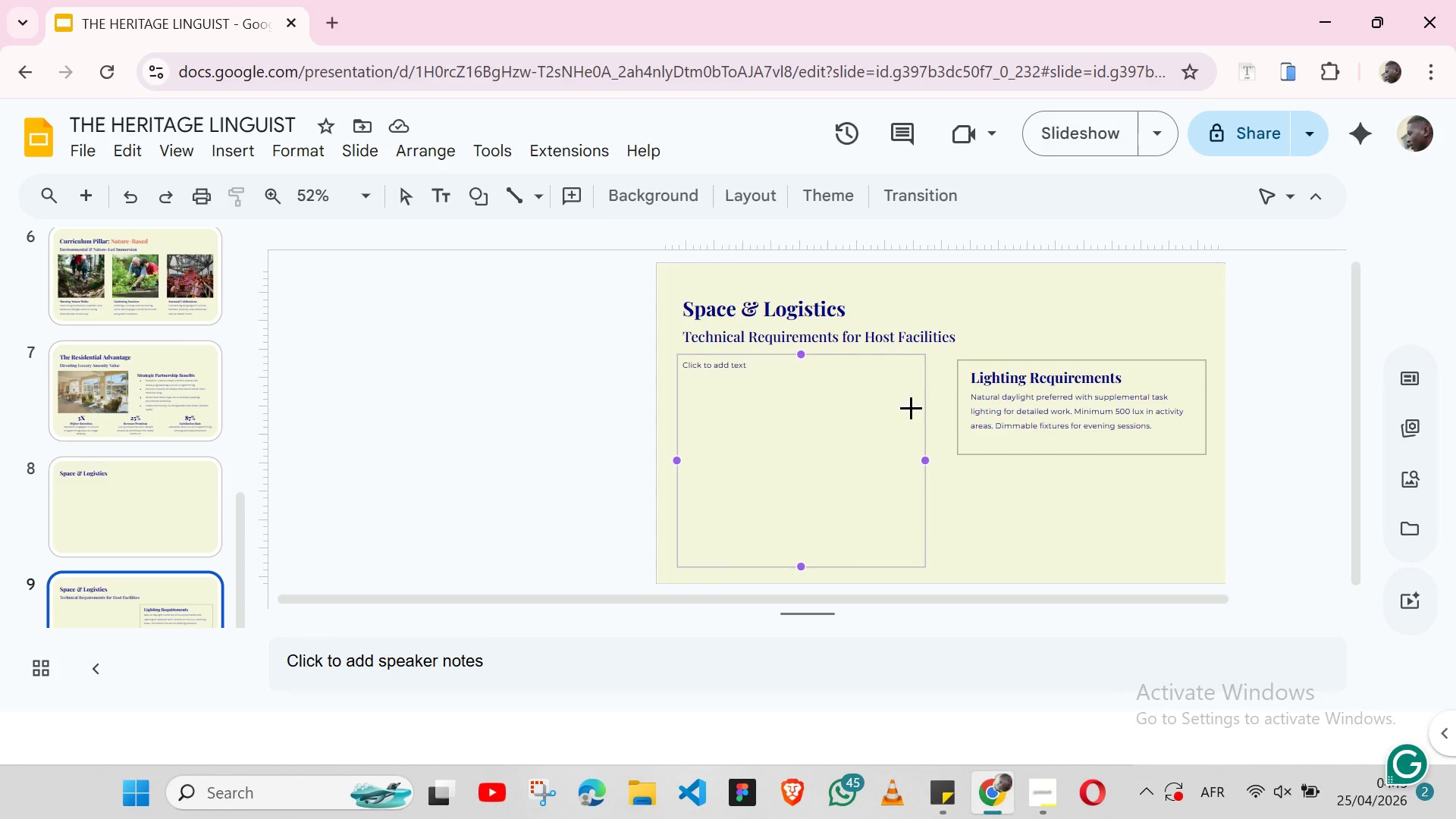 
left_click_drag(start_coordinate=[935, 316], to_coordinate=[934, 520])
 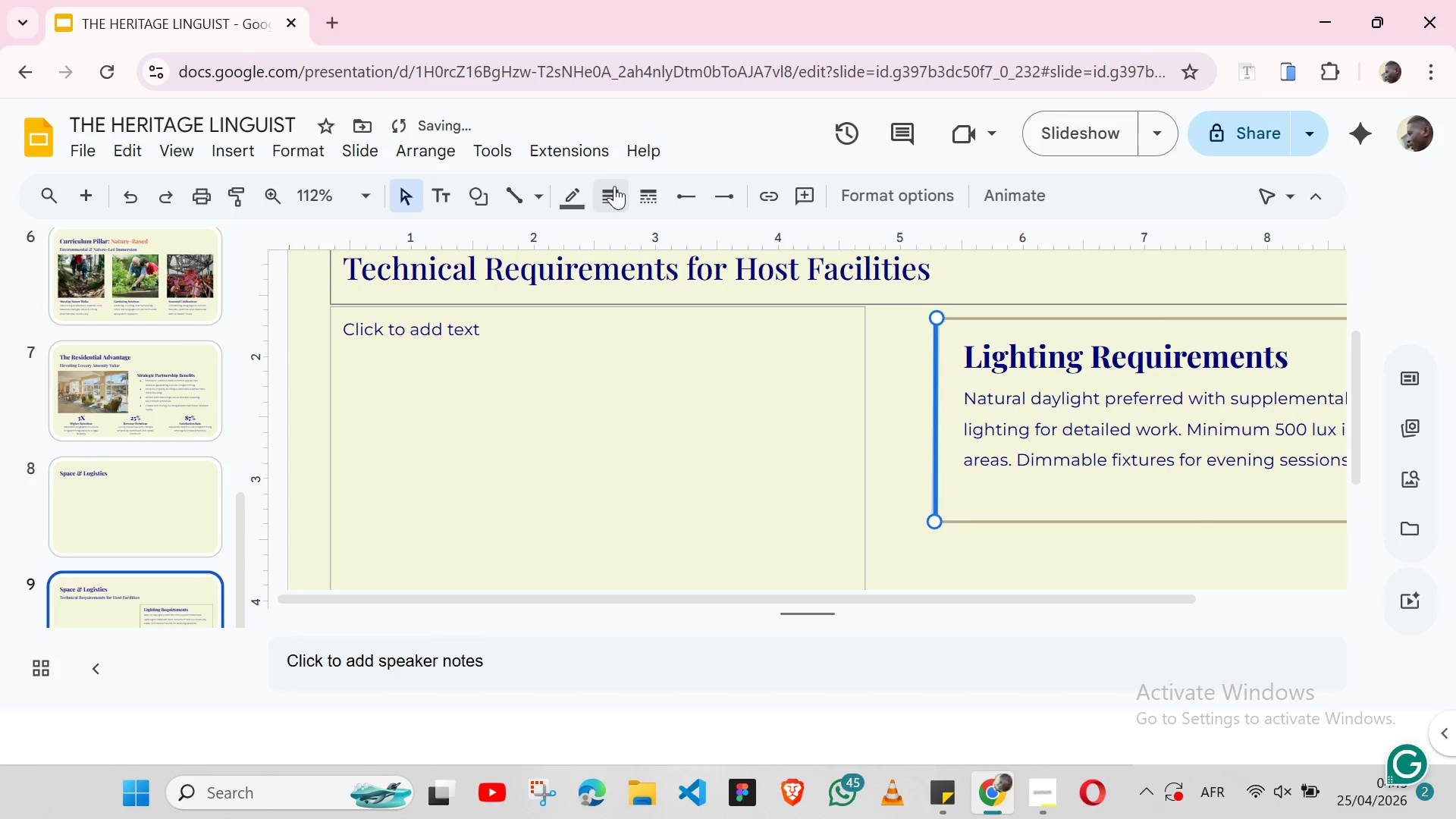 
left_click([615, 190])
 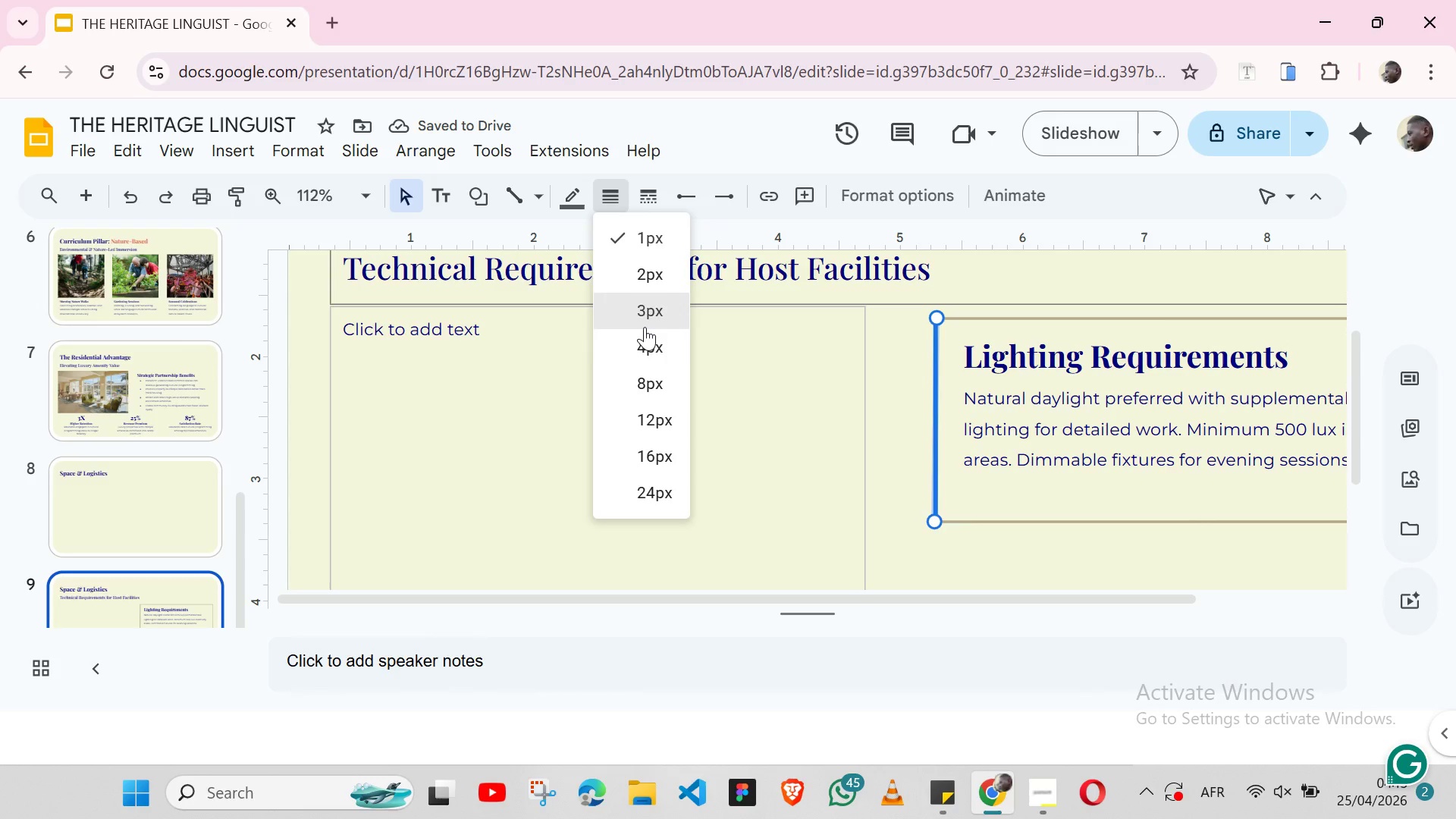 
left_click([645, 334])
 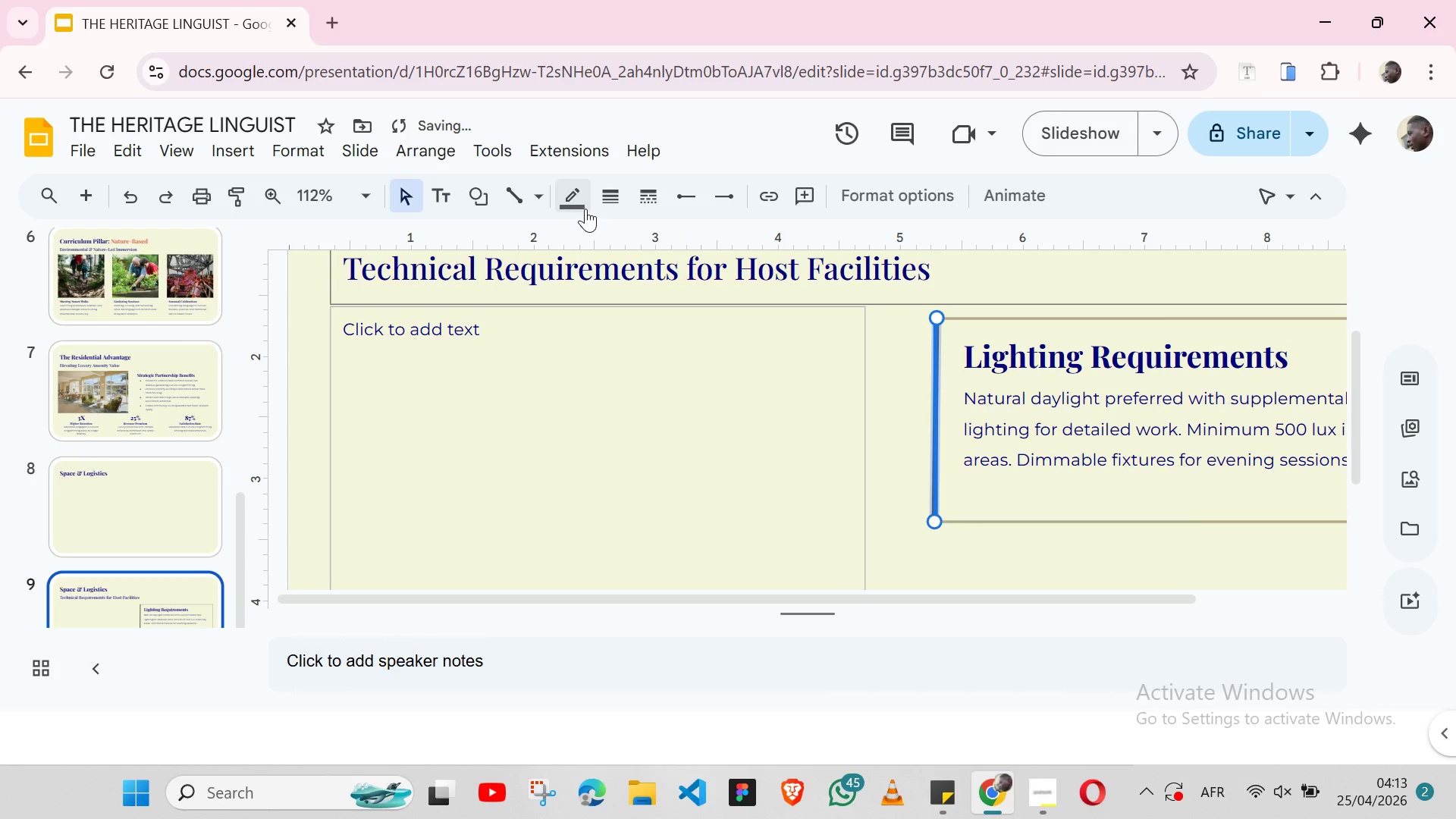 
left_click([585, 209])
 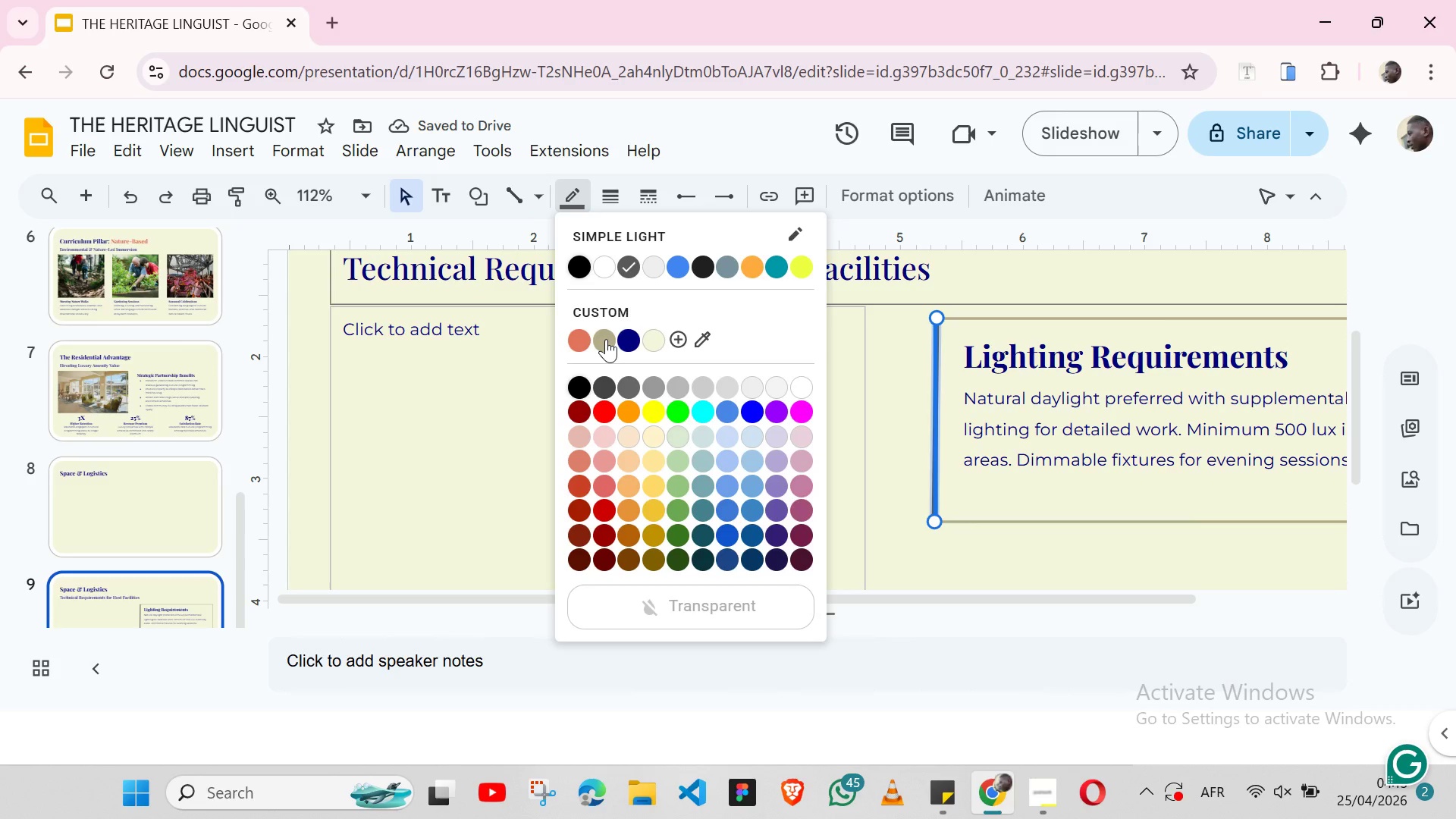 
left_click([606, 339])
 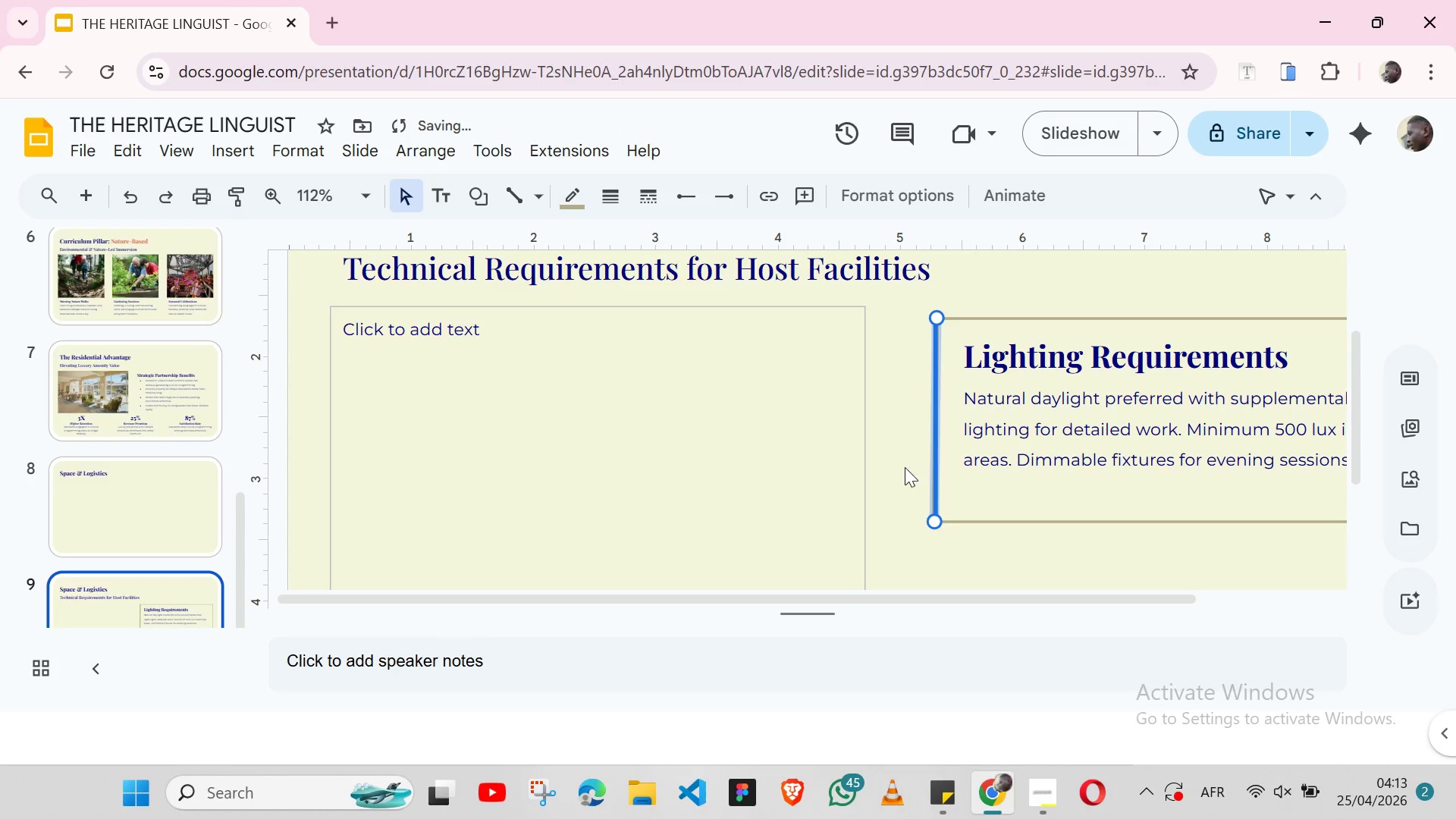 
left_click([901, 467])
 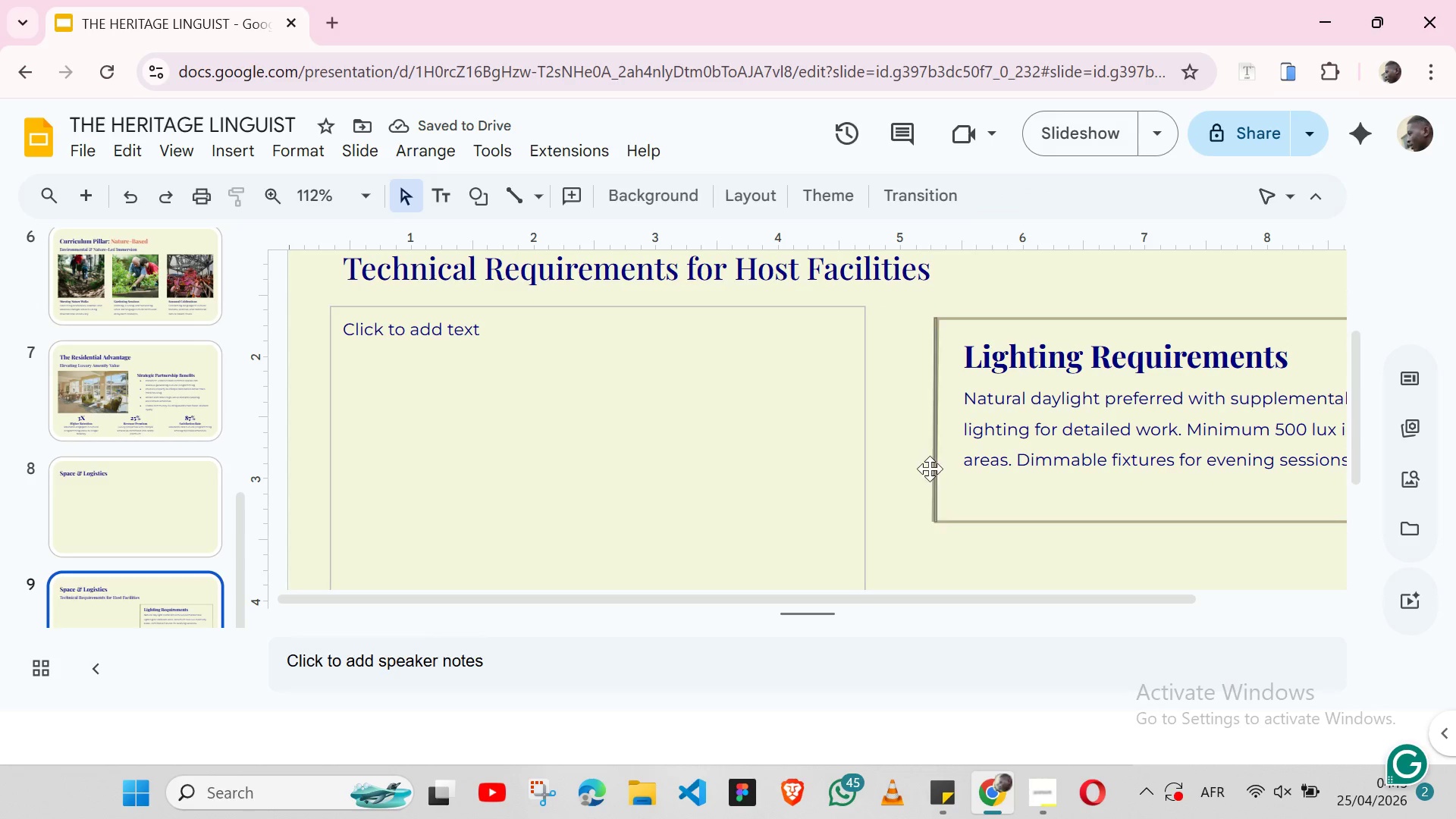 
left_click([930, 469])
 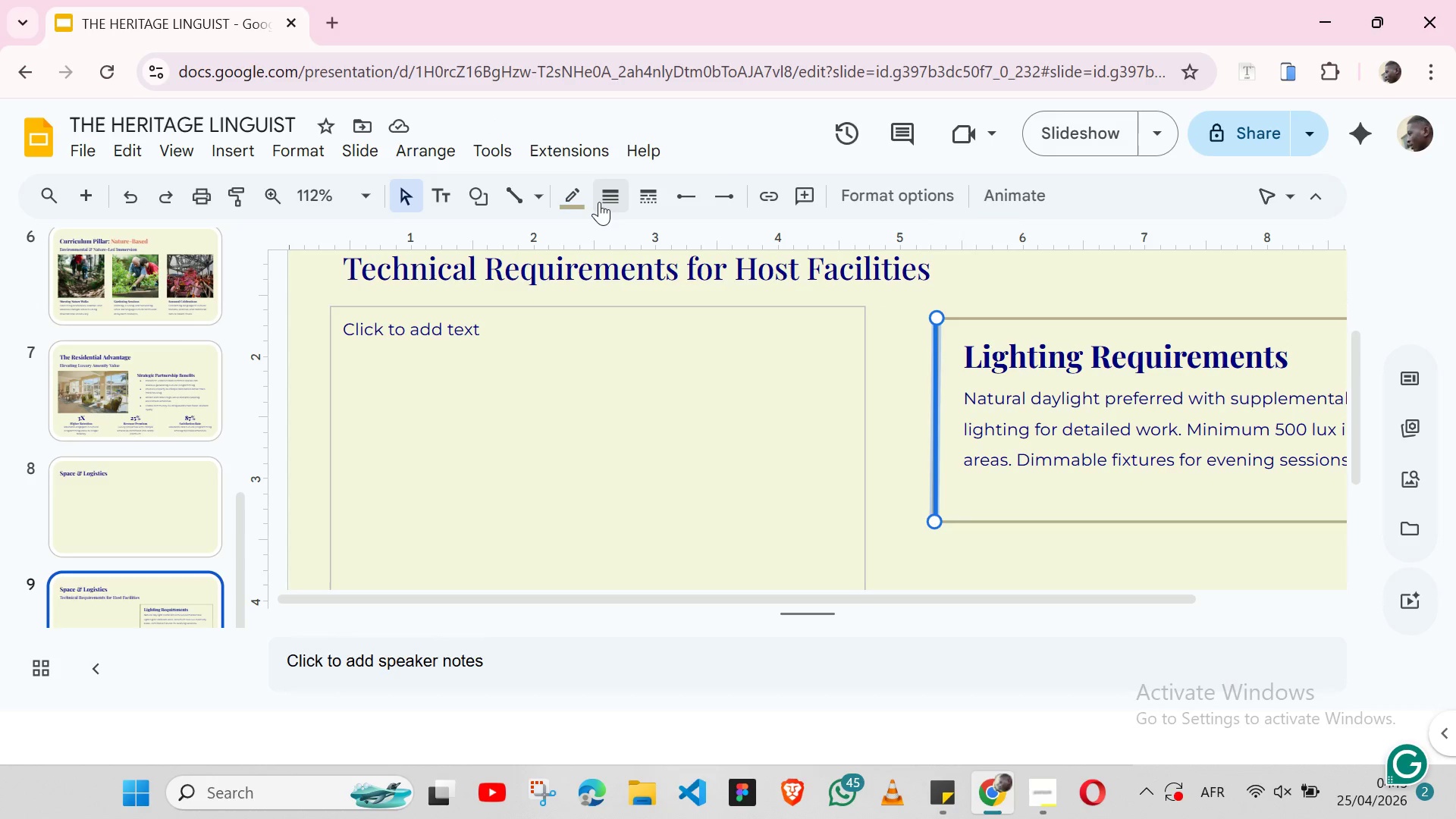 
left_click([602, 202])
 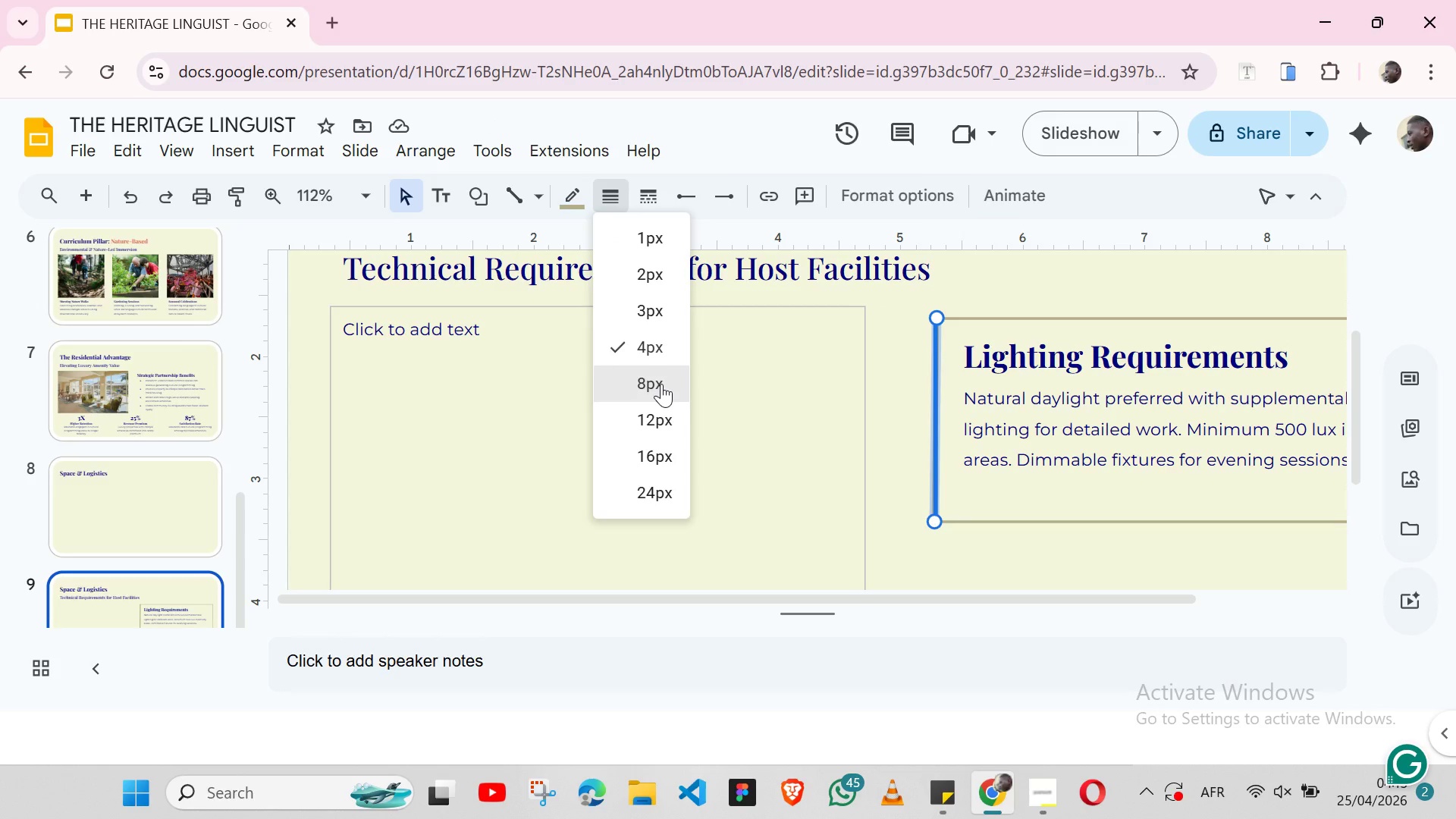 
left_click([661, 384])
 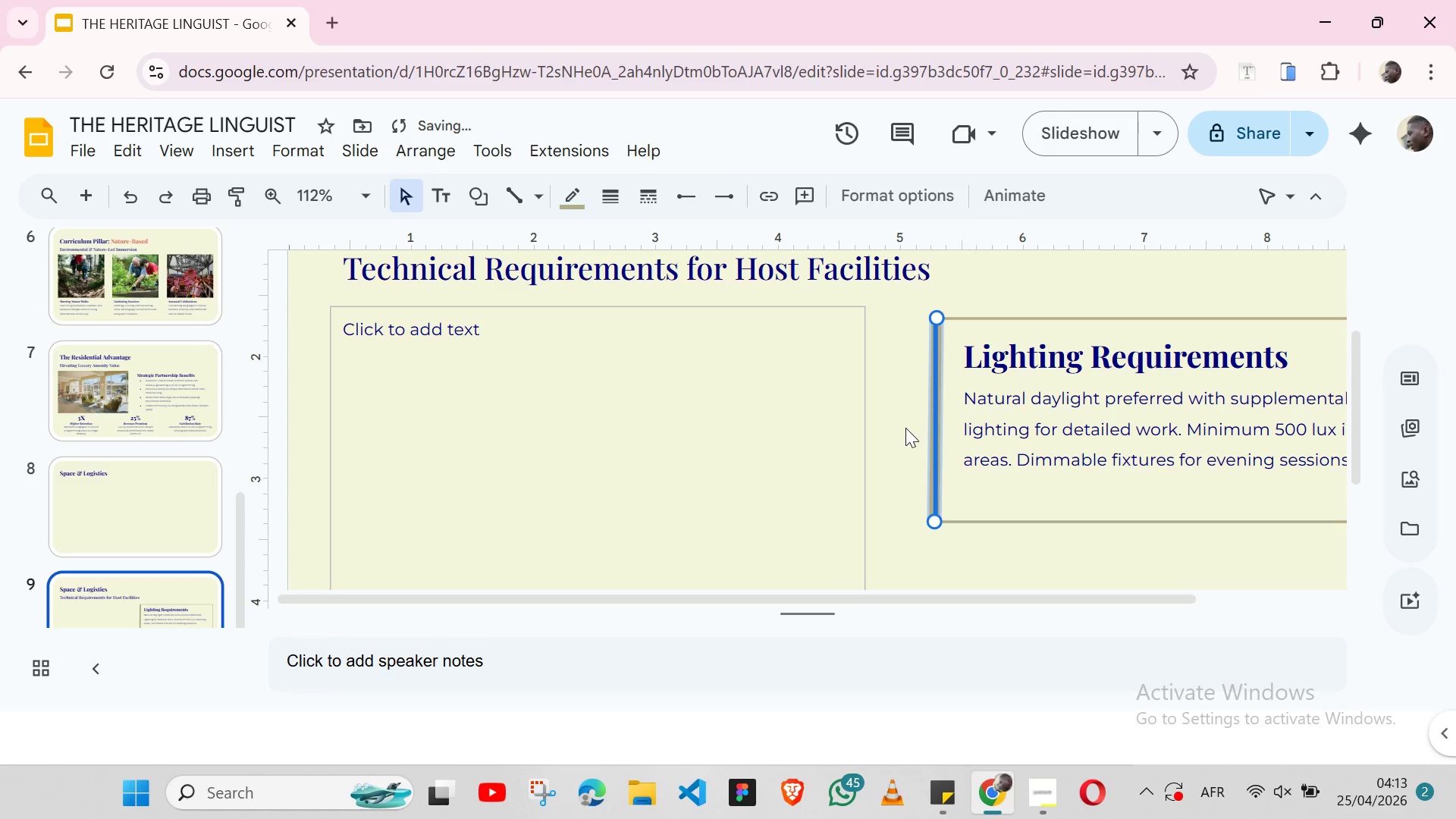 
left_click([905, 428])
 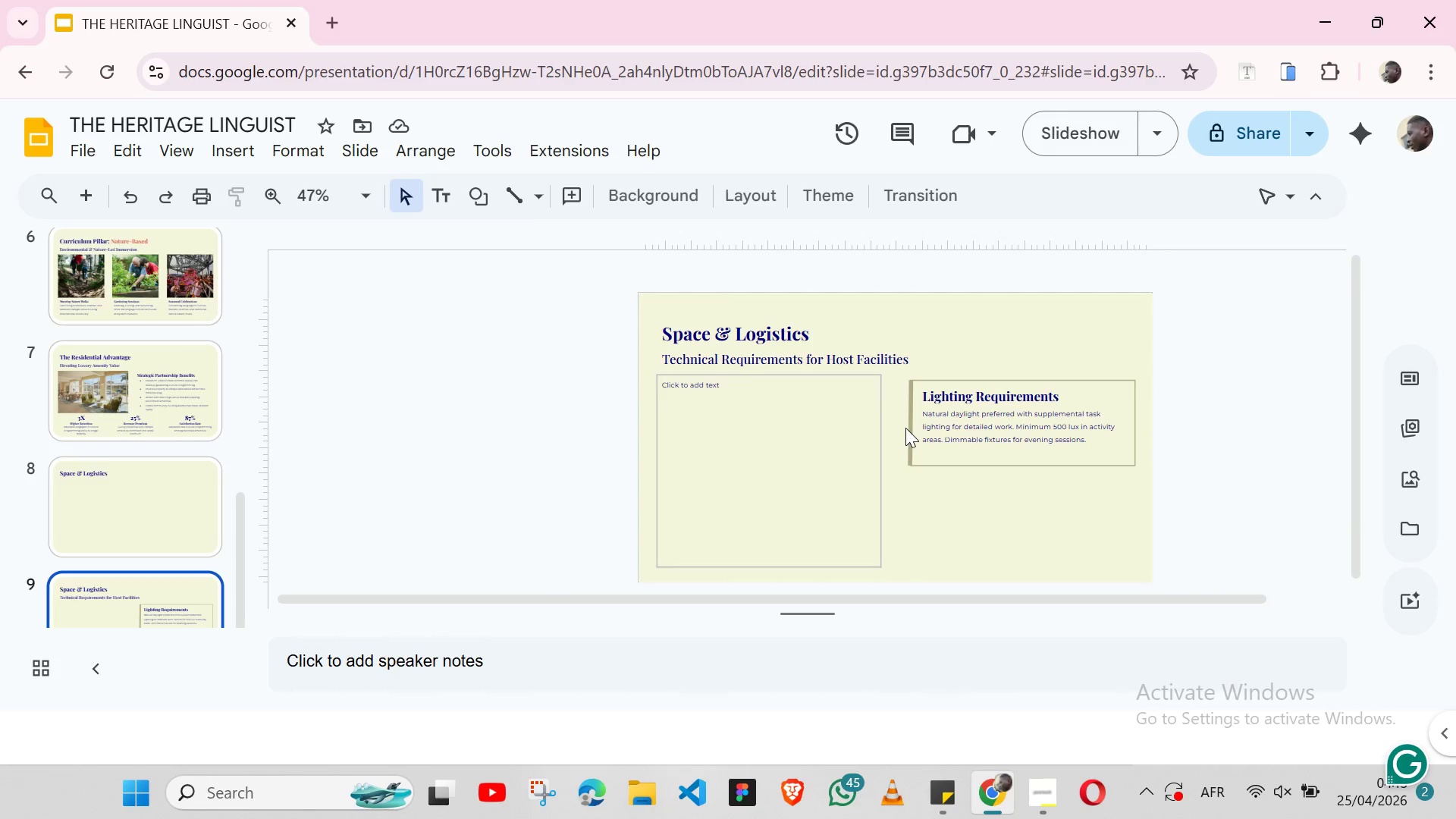 
wait(5.91)
 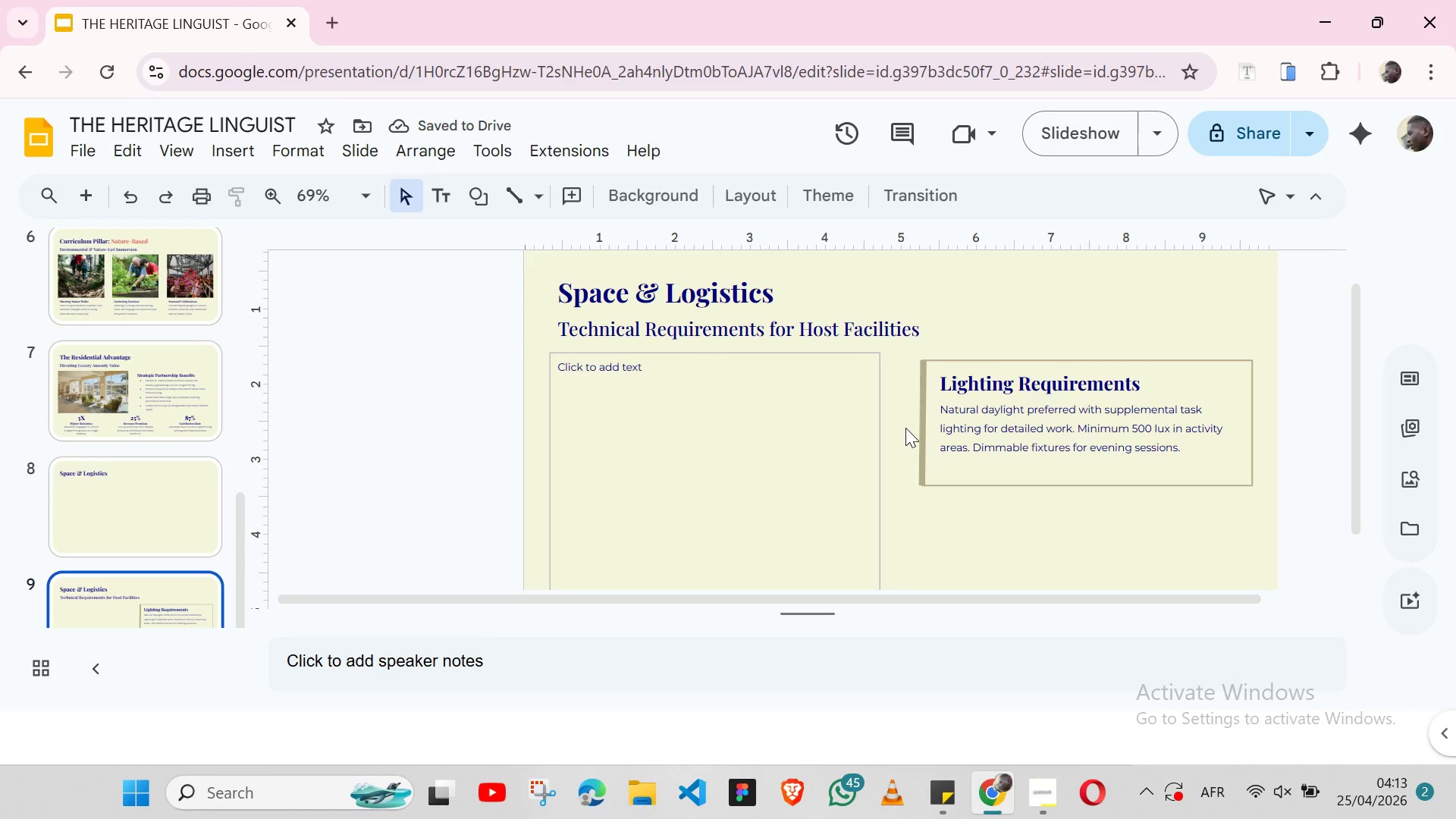 
left_click([909, 438])
 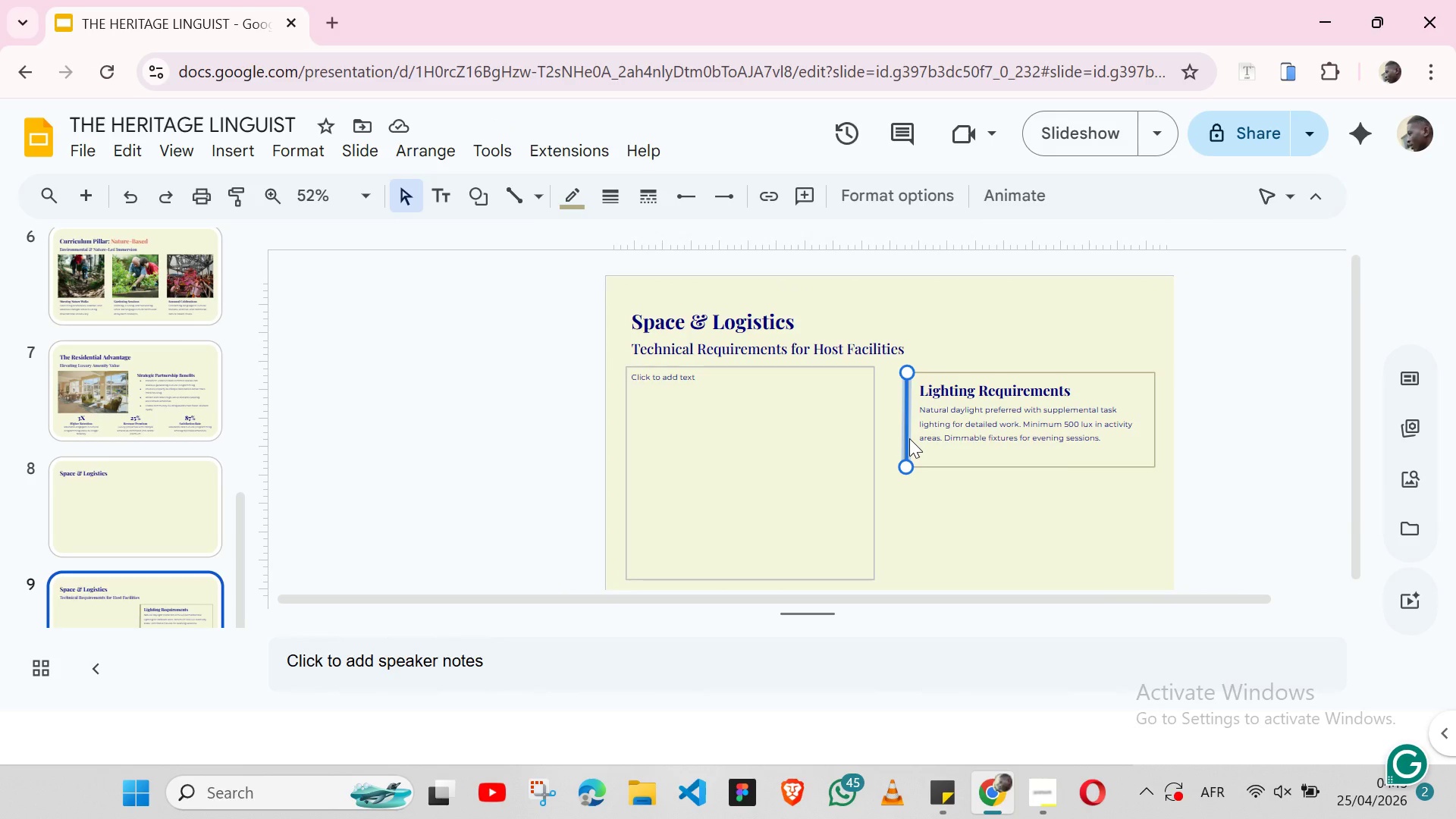 
hold_key(key=ShiftLeft, duration=1.53)
 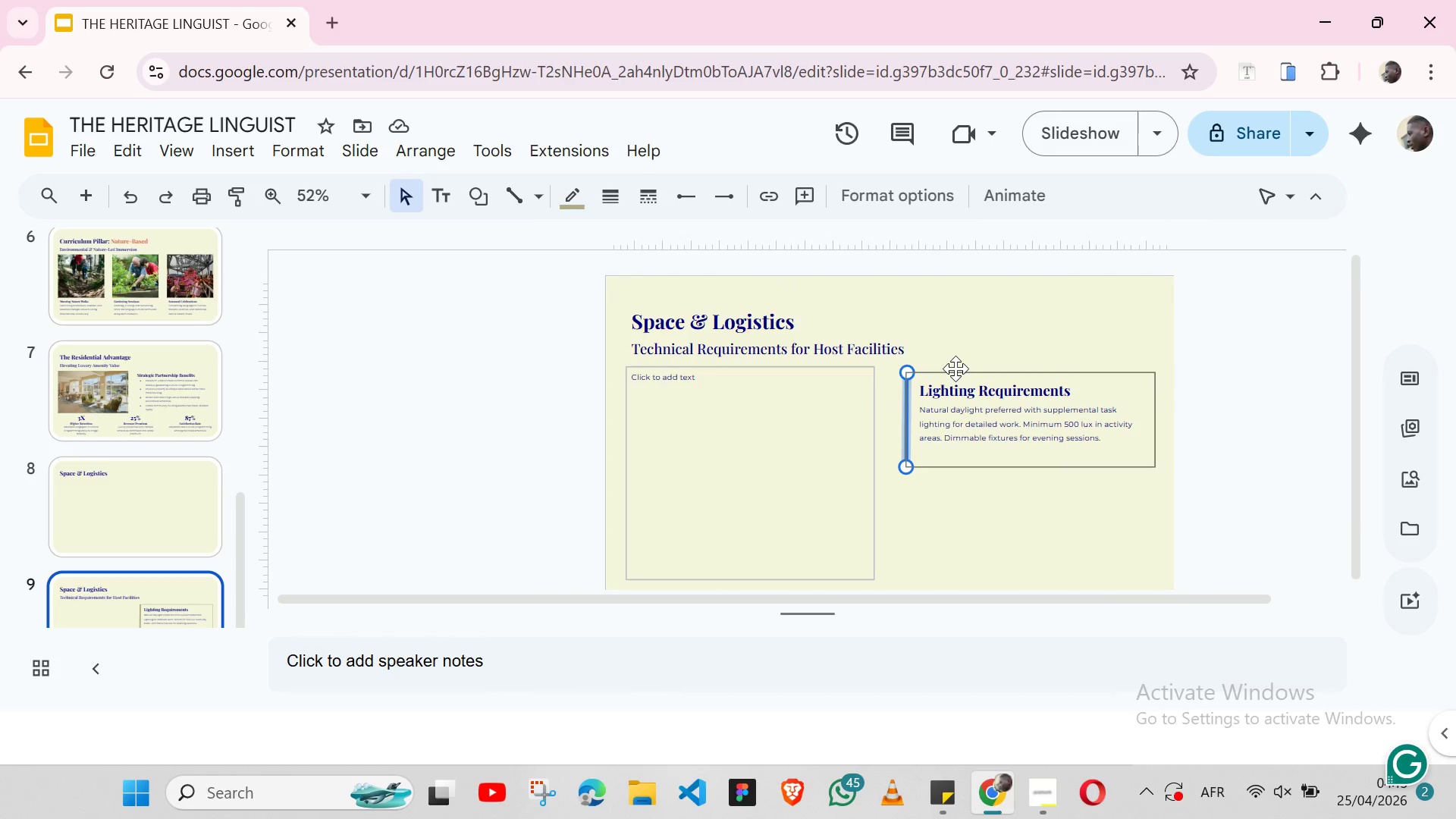 
hold_key(key=ShiftLeft, duration=1.5)
left_click([956, 369])
 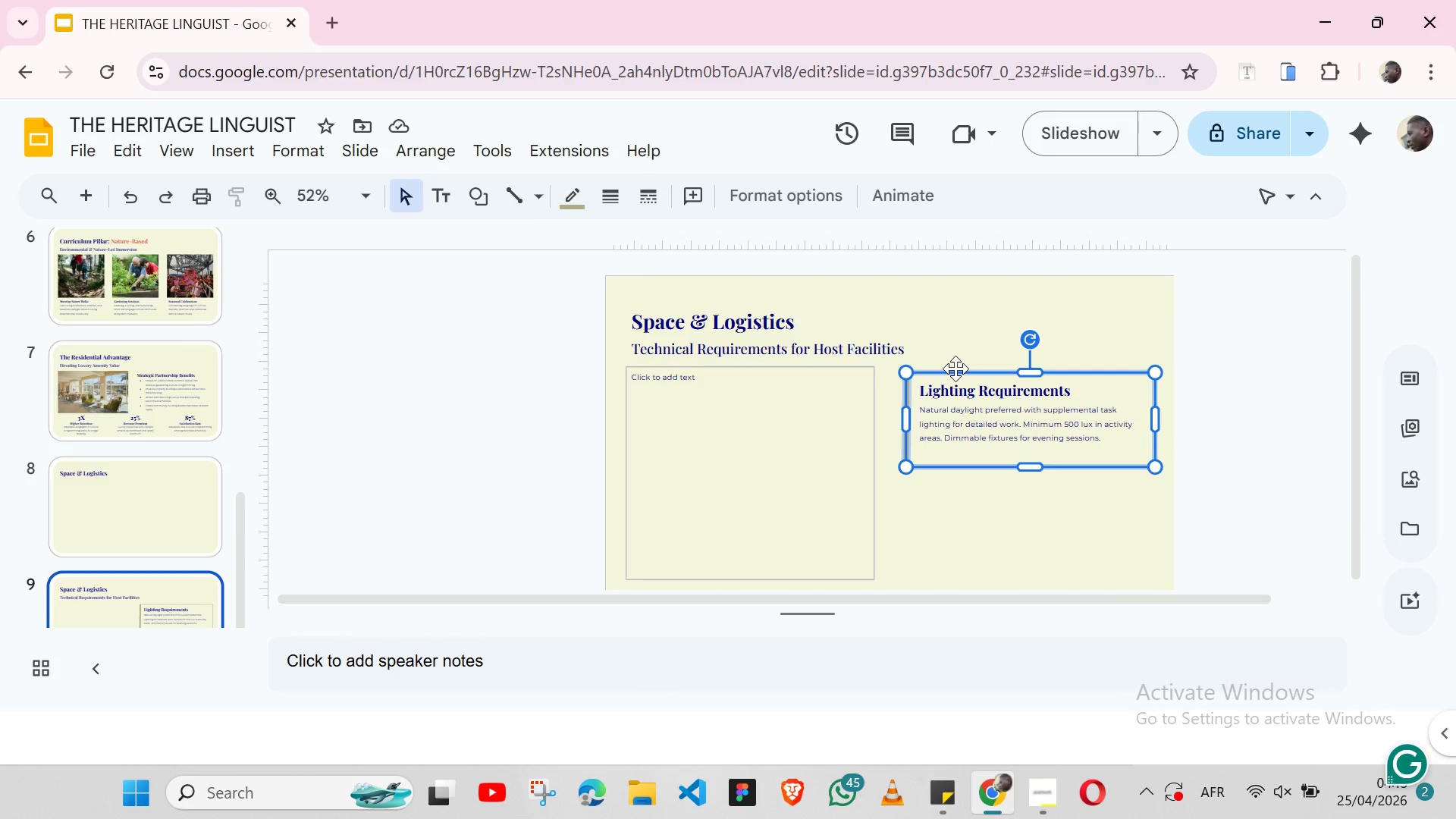 
hold_key(key=ShiftLeft, duration=1.5)
 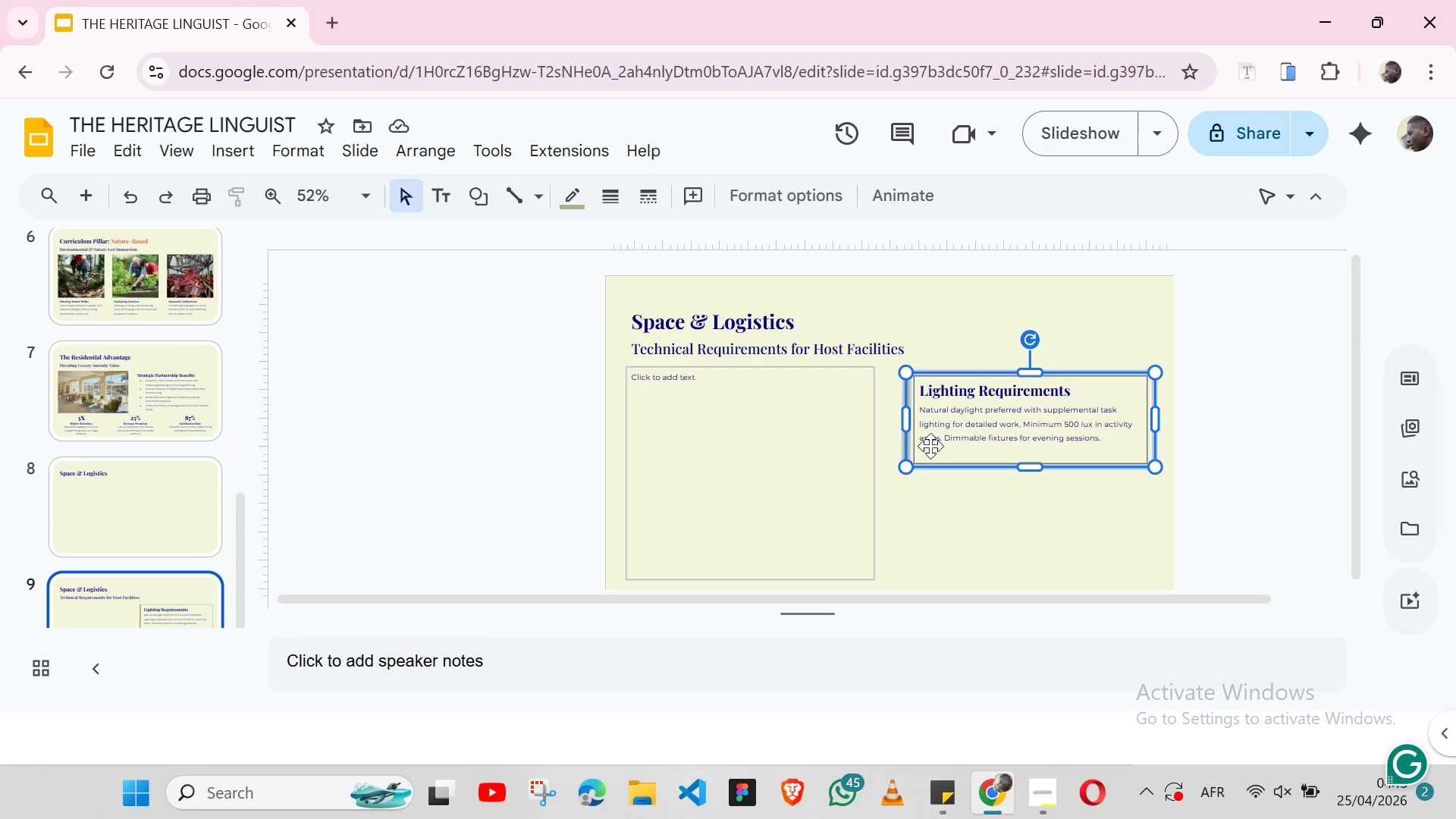 
hold_key(key=ShiftLeft, duration=1.11)
left_click([930, 446])
 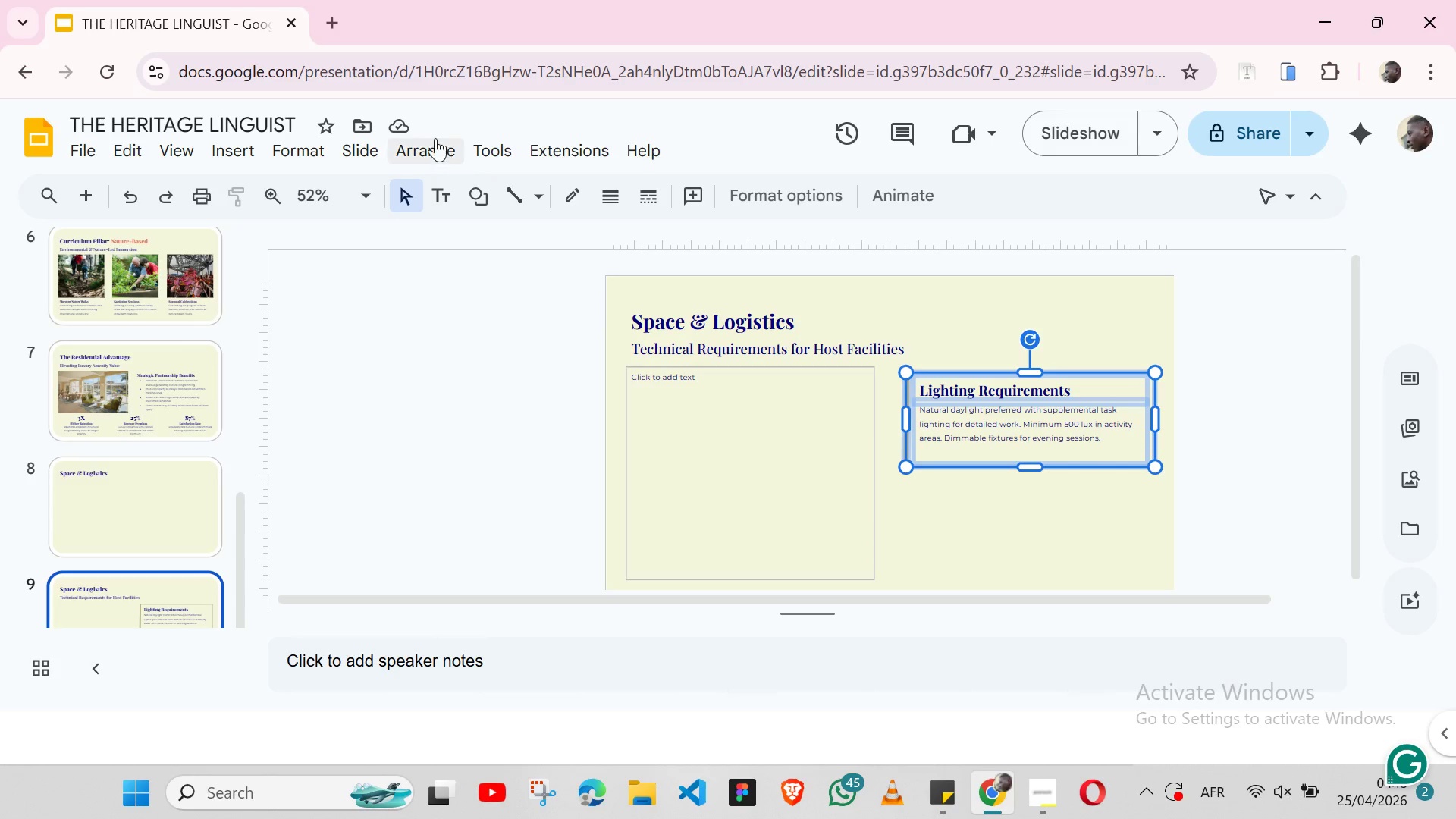 
left_click([435, 138])
 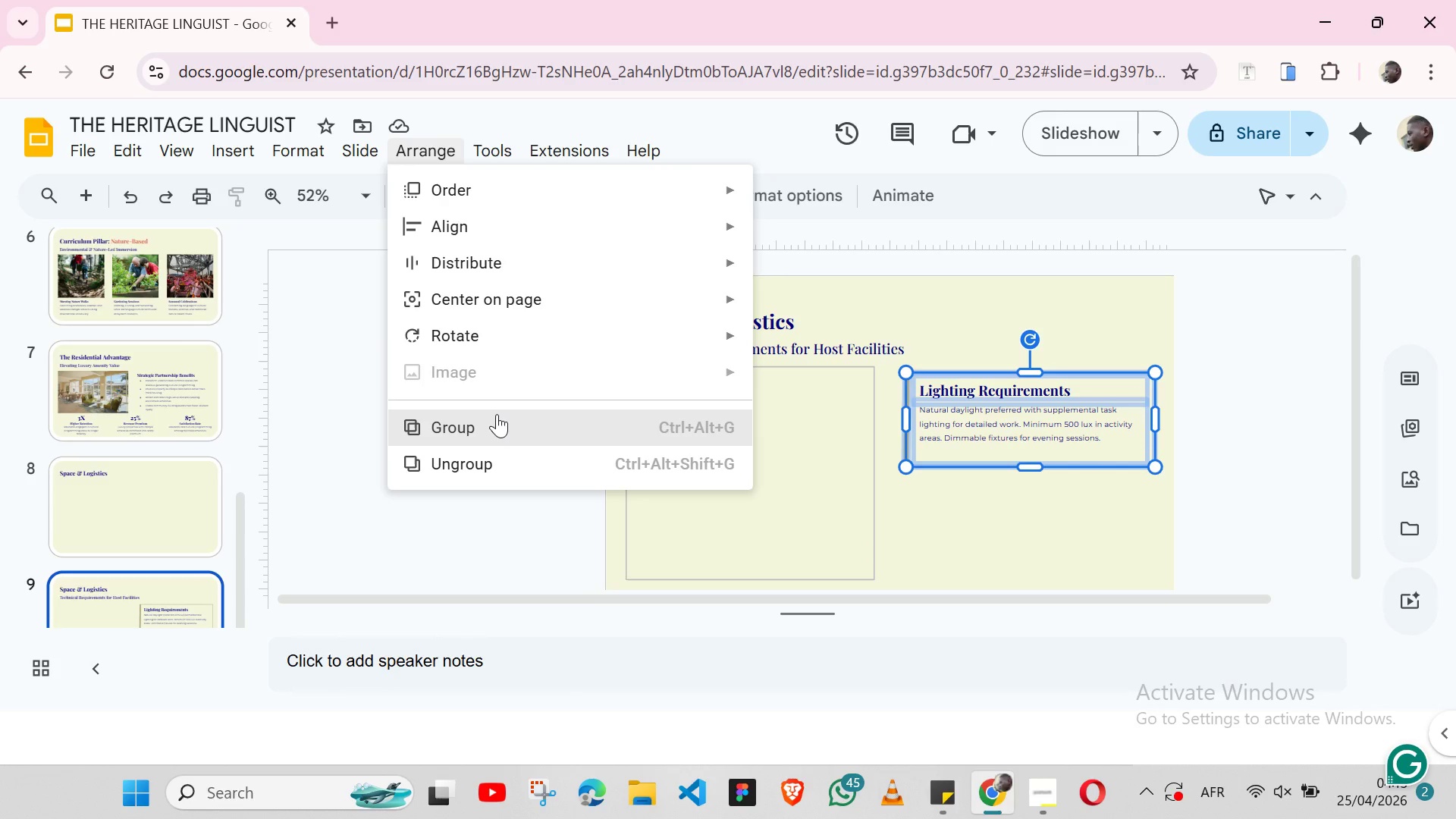 
left_click([497, 414])
 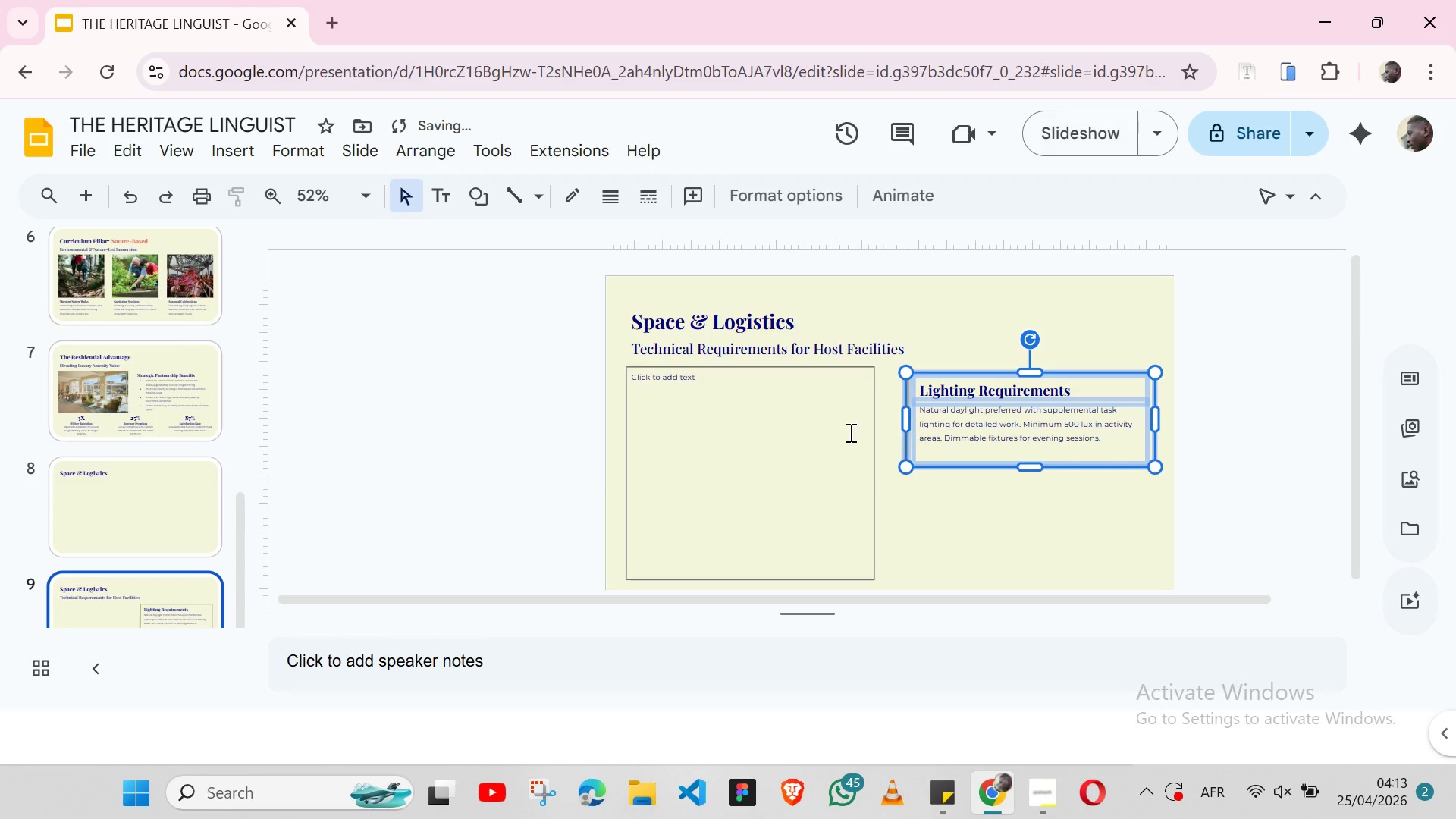 
hold_key(key=ShiftLeft, duration=1.5)
left_click([871, 431])
 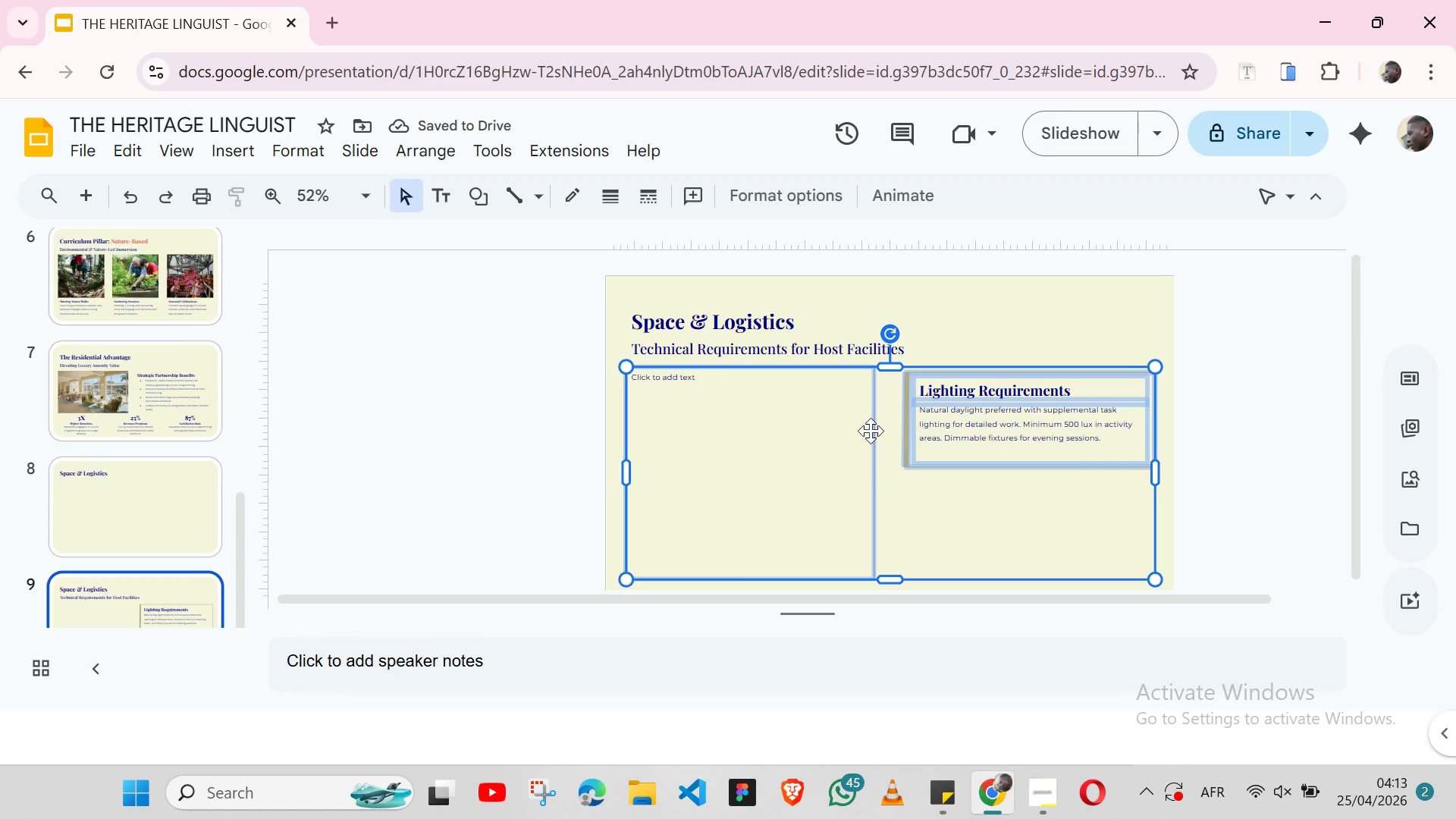 
key(Shift+ShiftLeft)
 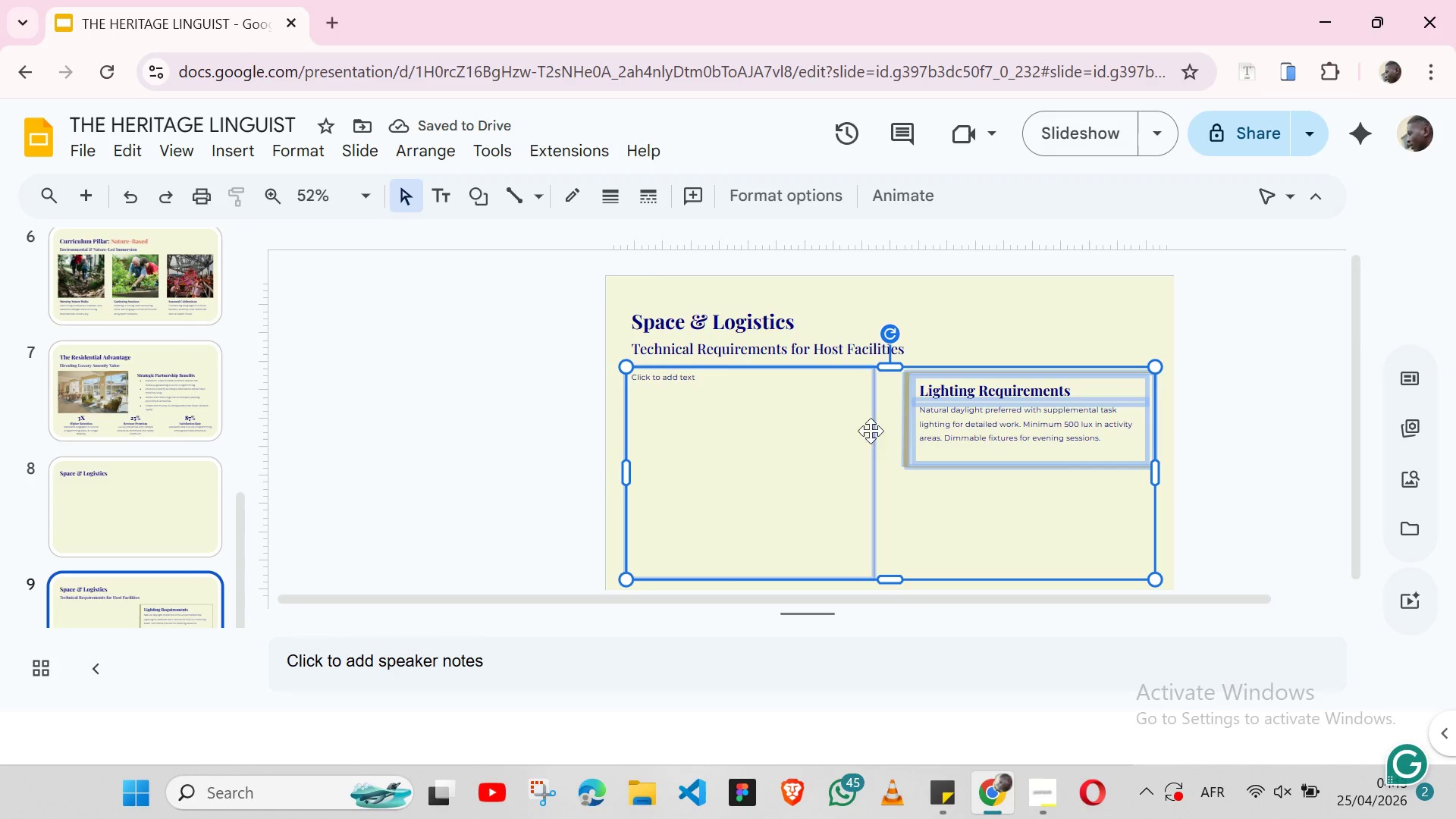 
key(Shift+ShiftLeft)
 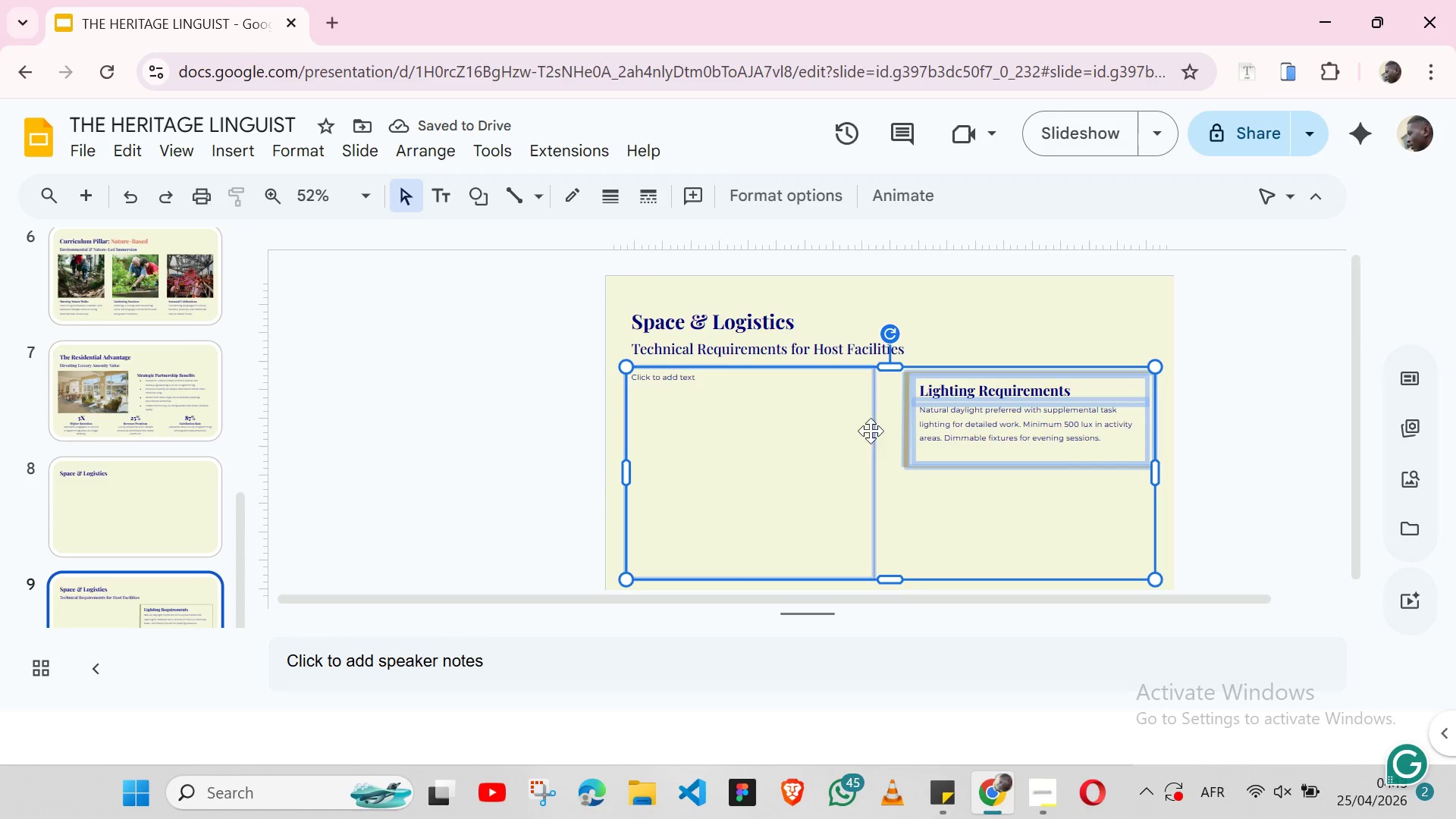 
key(Shift+ShiftLeft)
 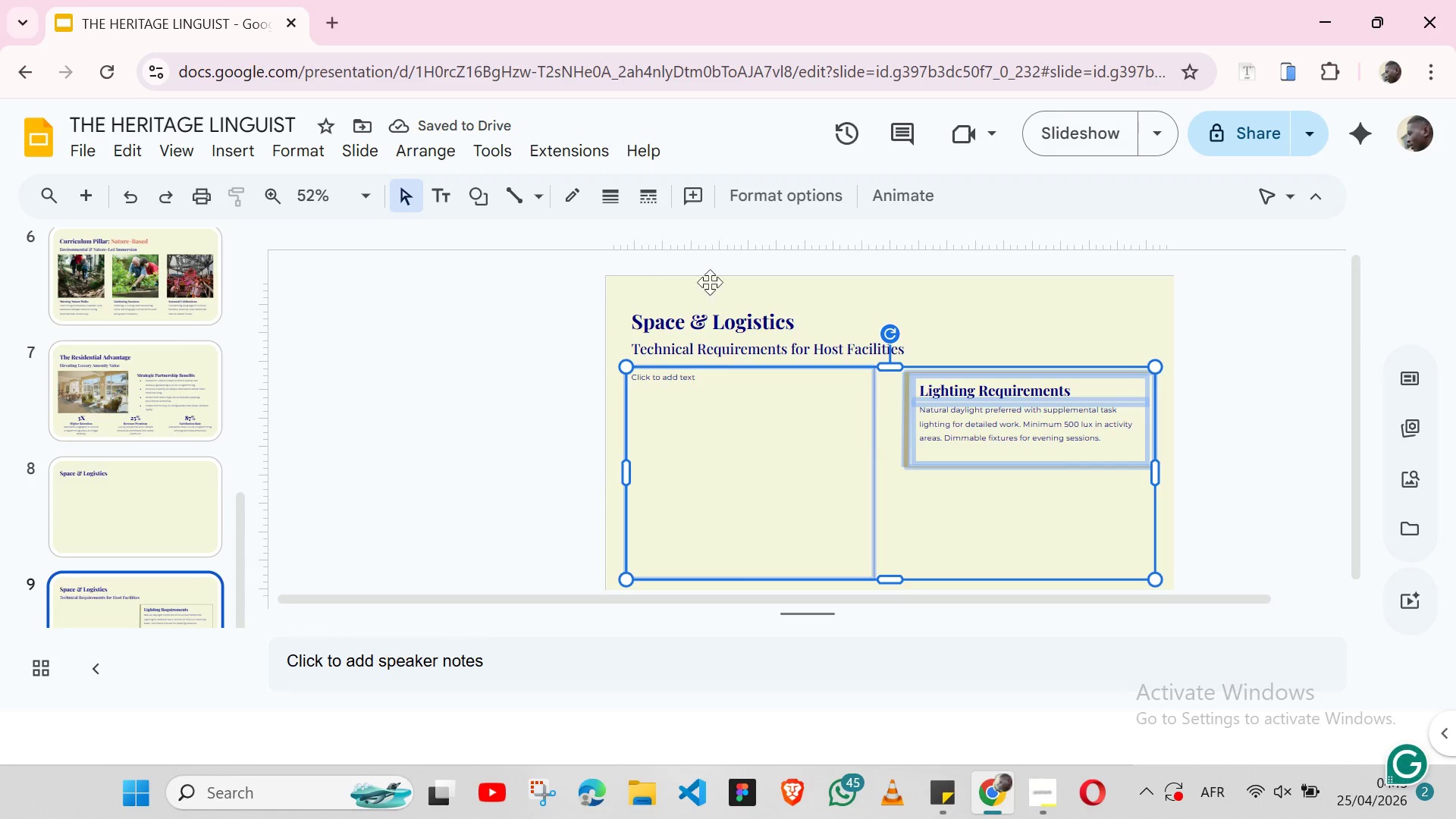 
key(Shift+ShiftLeft)
 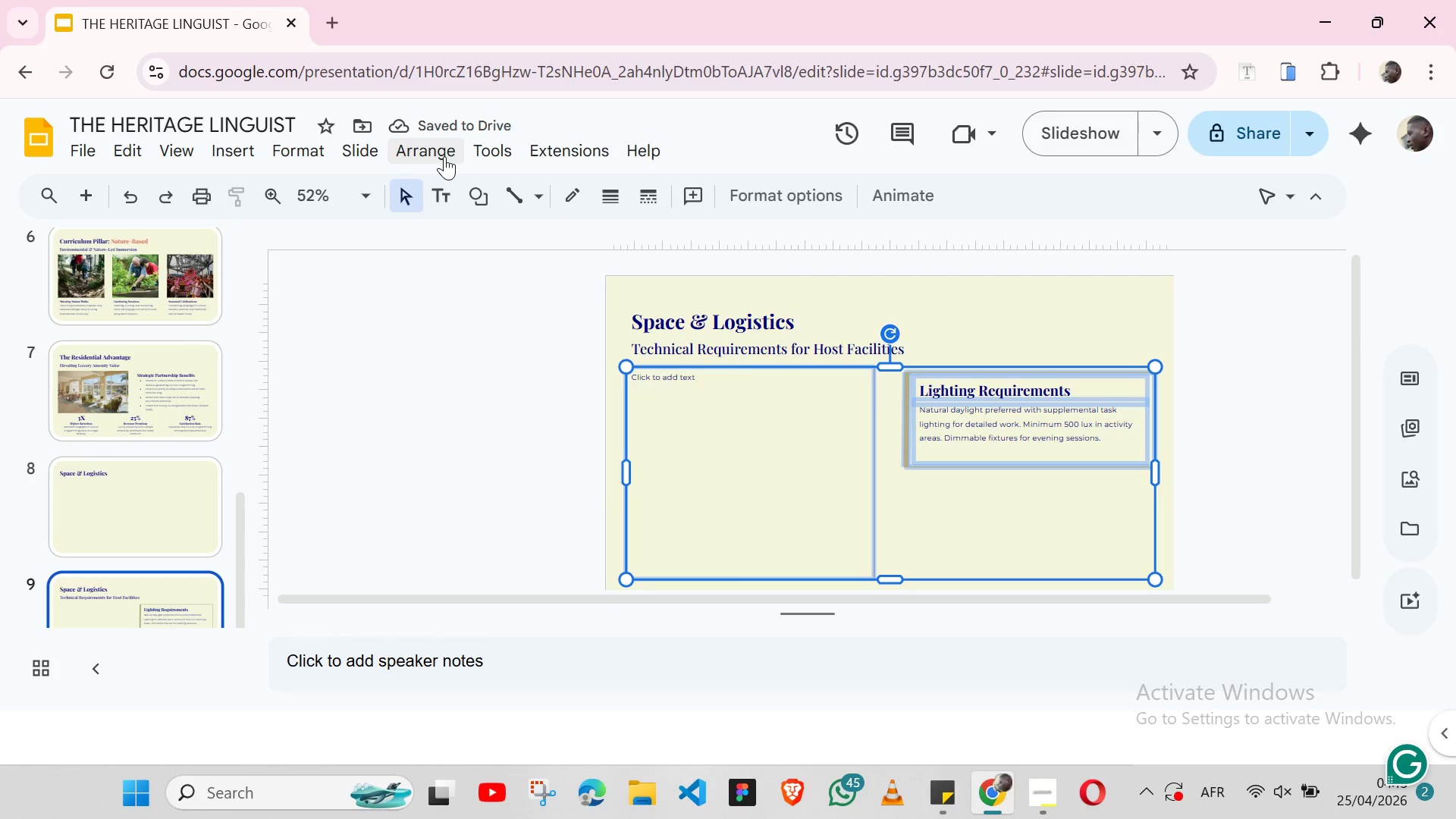 
left_click([444, 156])
 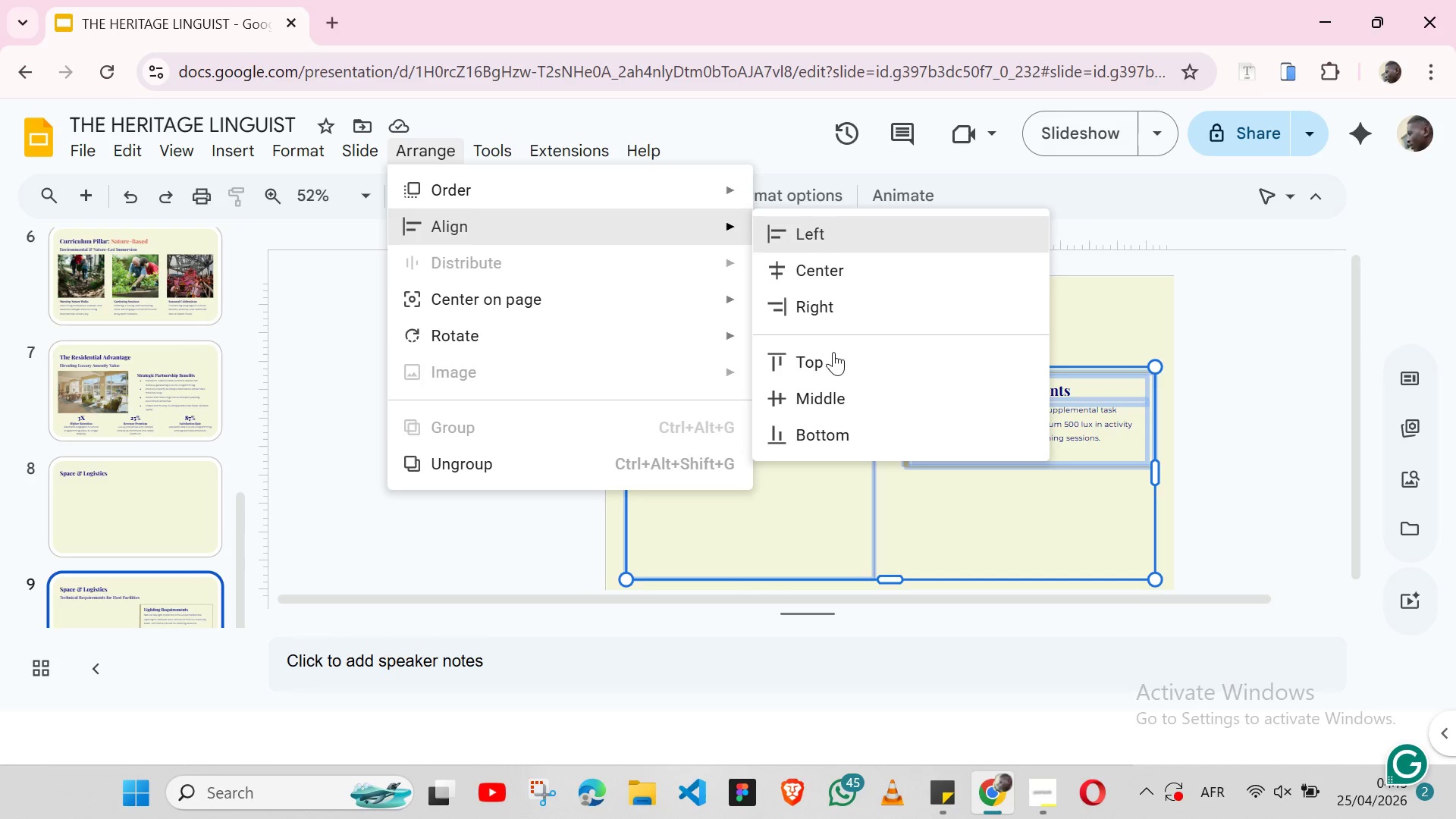 
left_click([833, 355])
 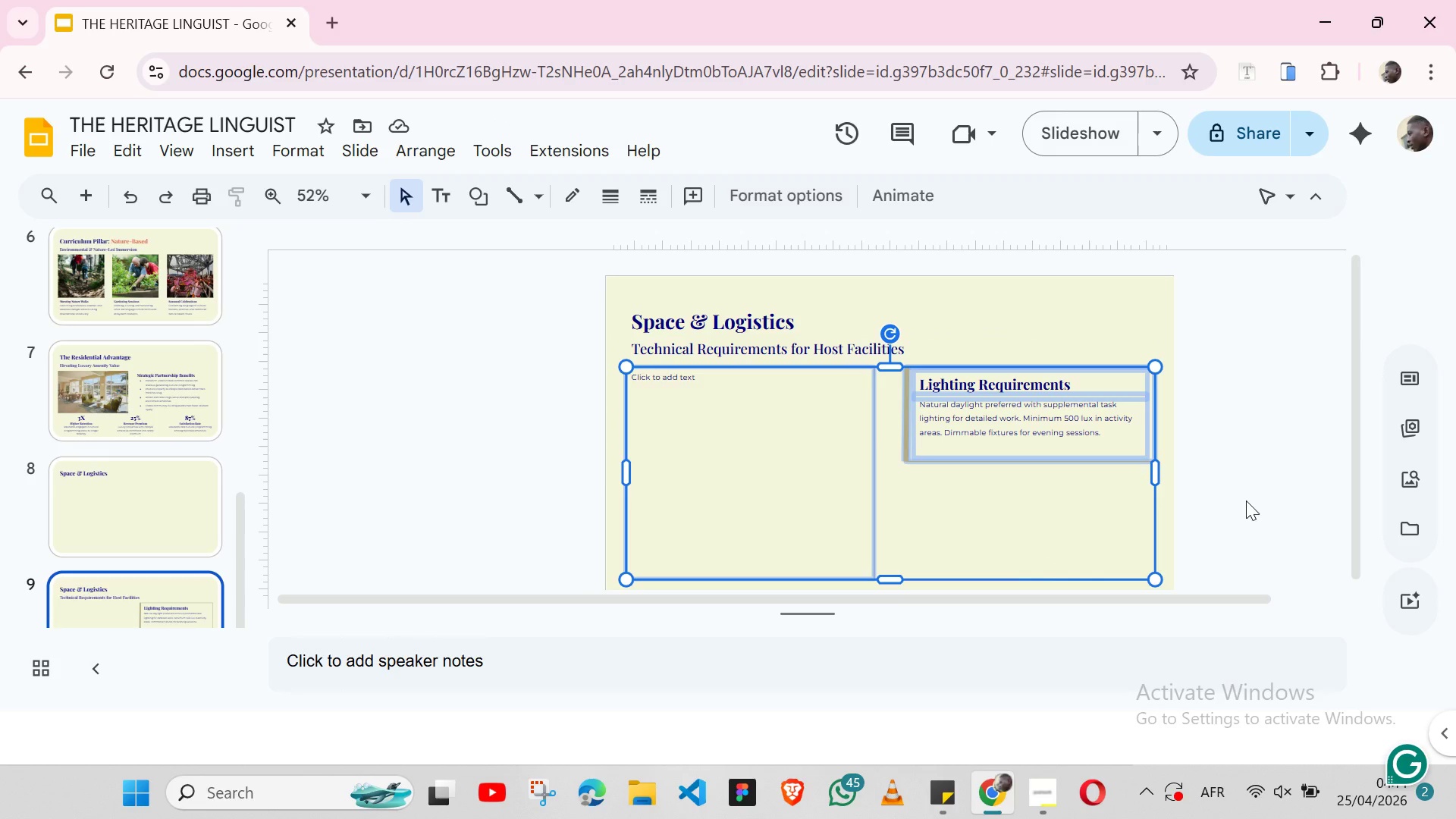 
wait(7.86)
 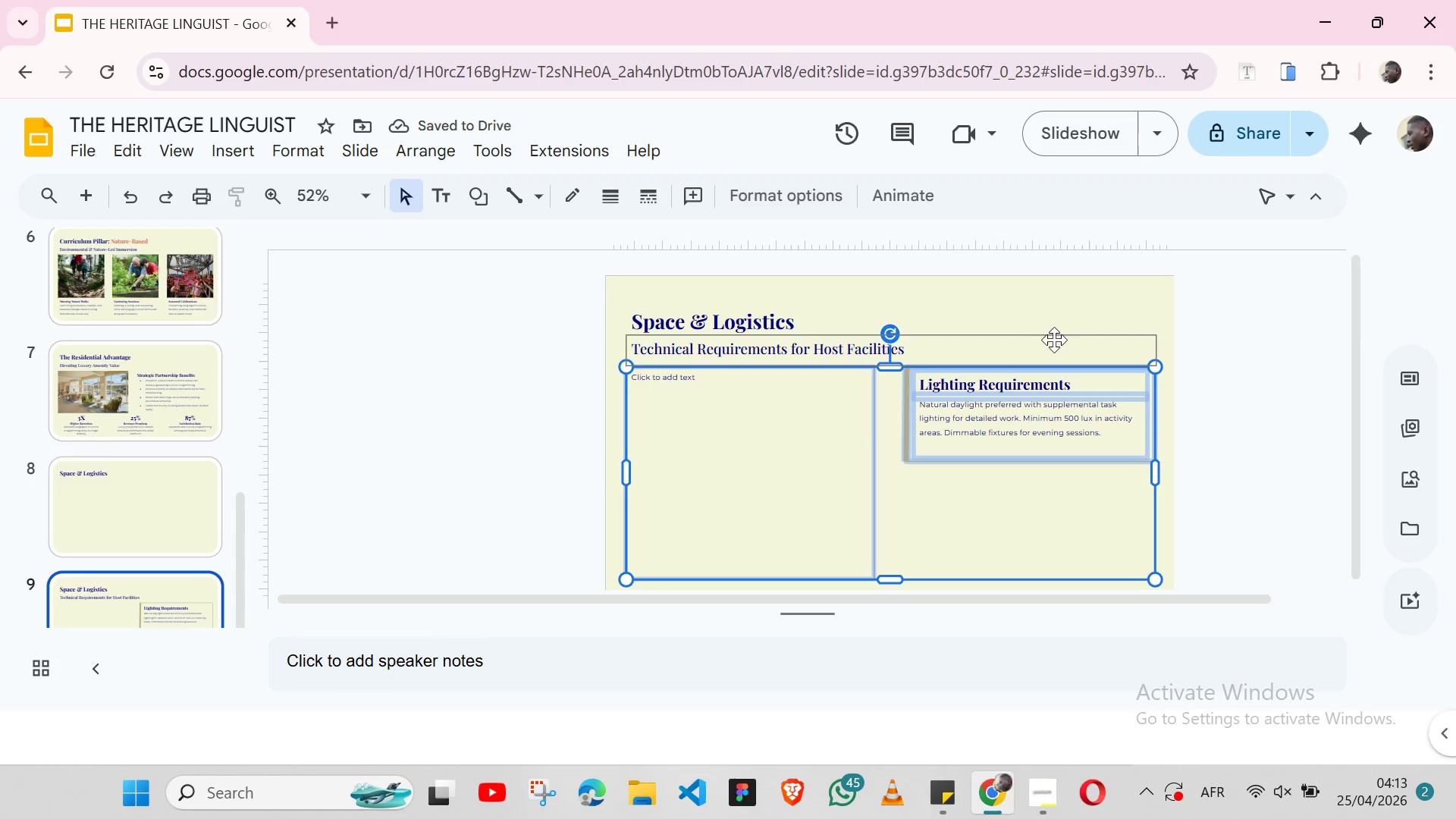 
left_click([1246, 500])
 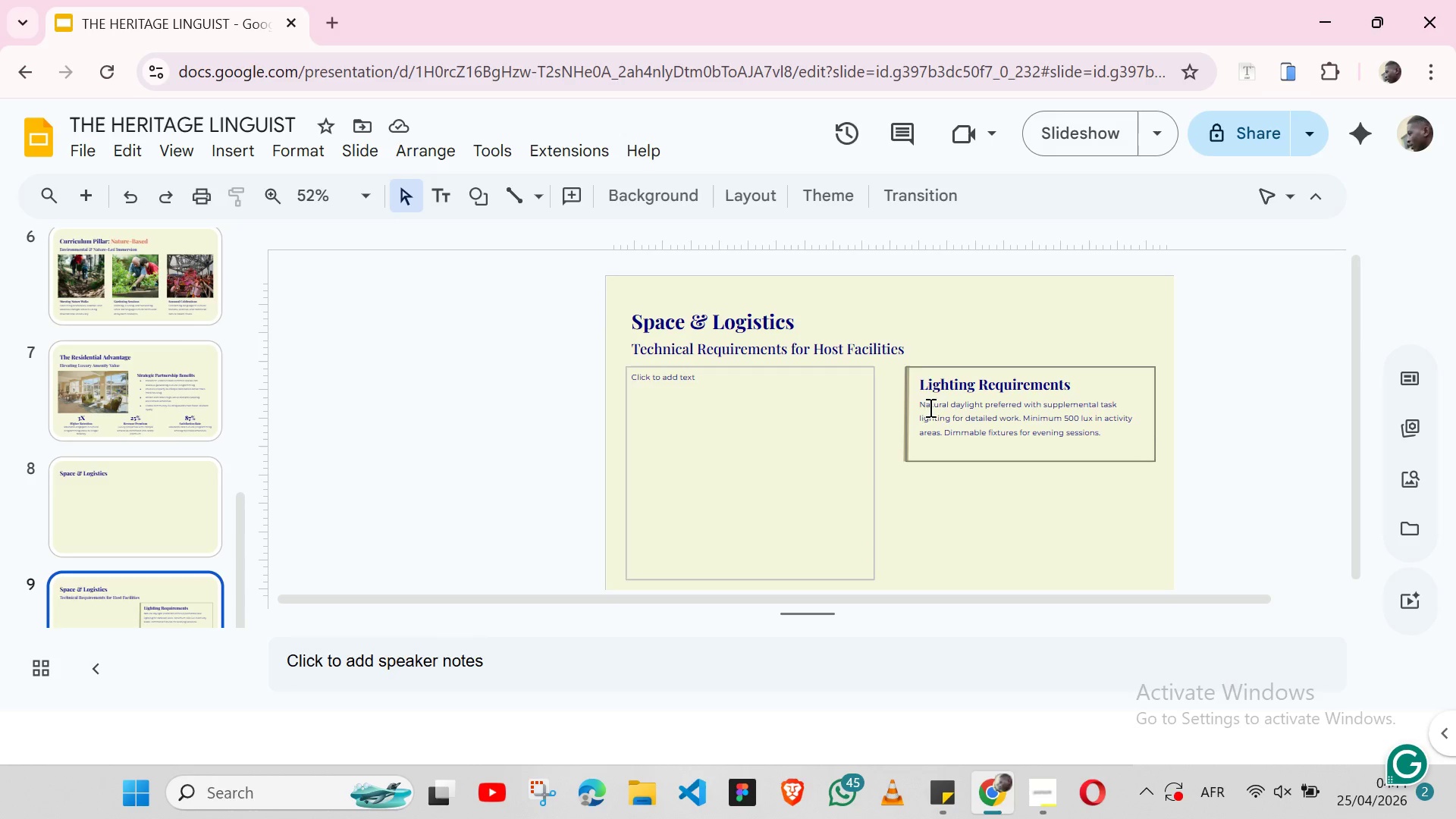 
left_click([927, 365])
 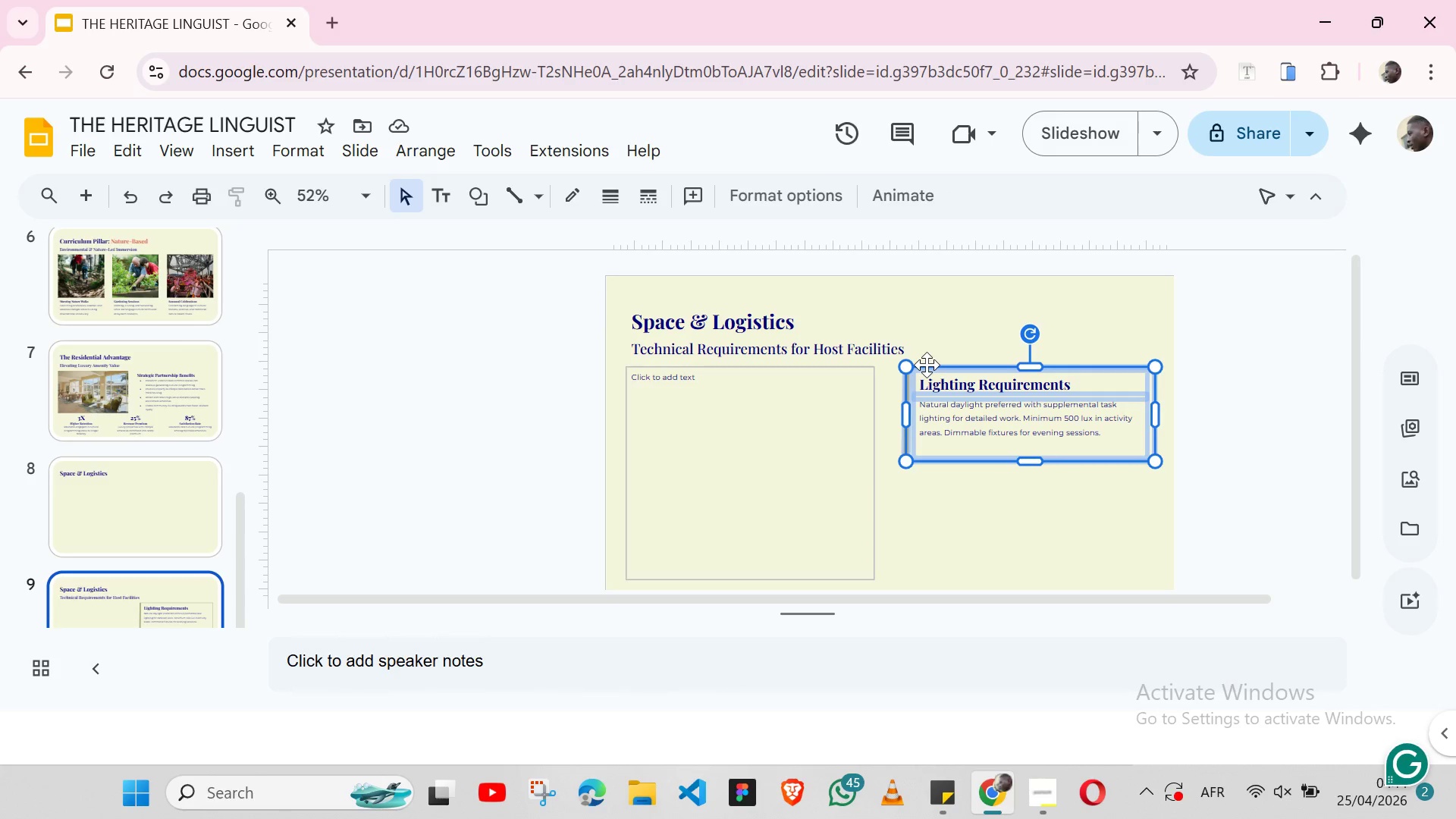 
key(Control+C)
 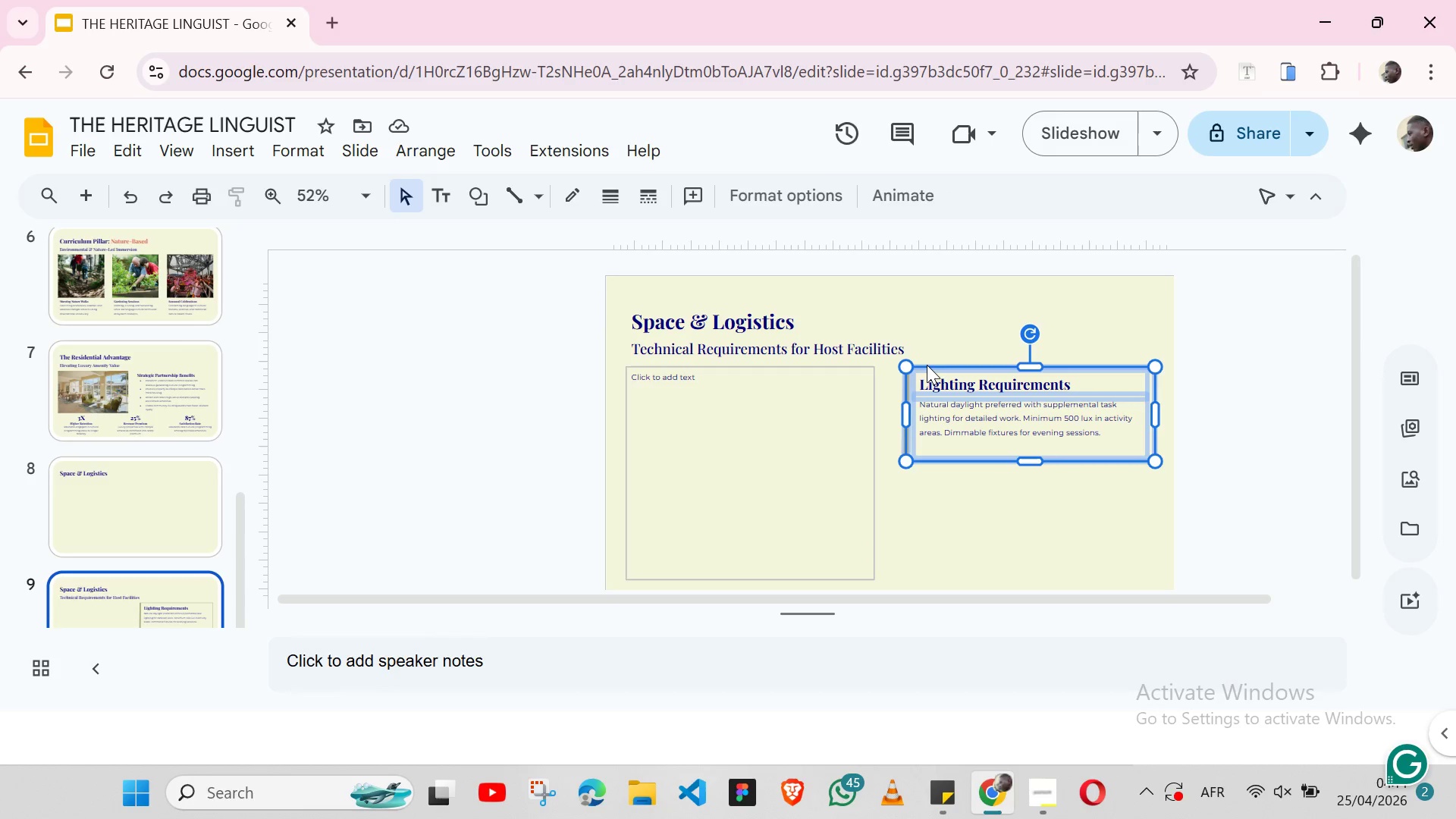 
key(Control+V)
 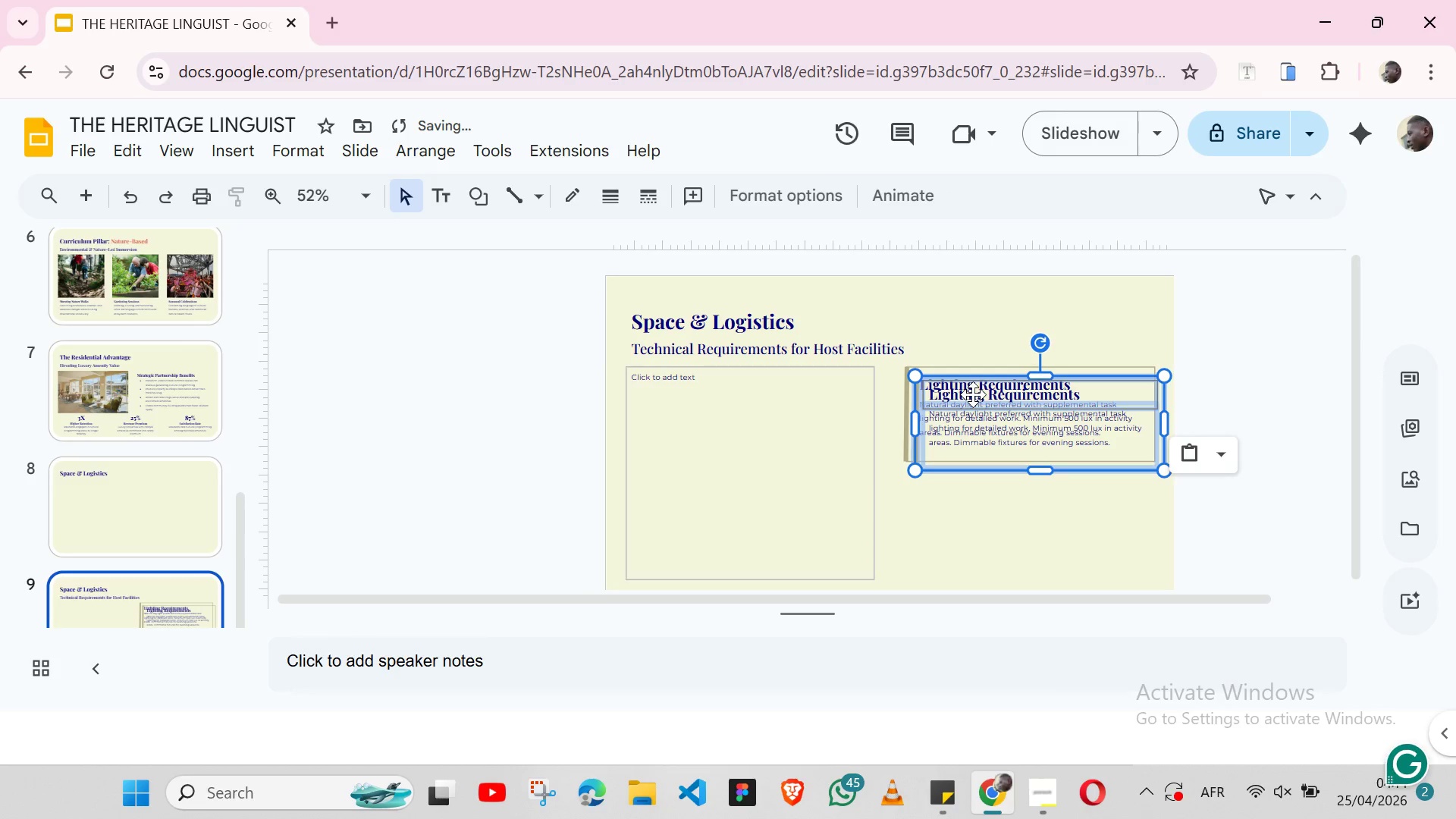 
left_click_drag(start_coordinate=[973, 394], to_coordinate=[686, 397])
 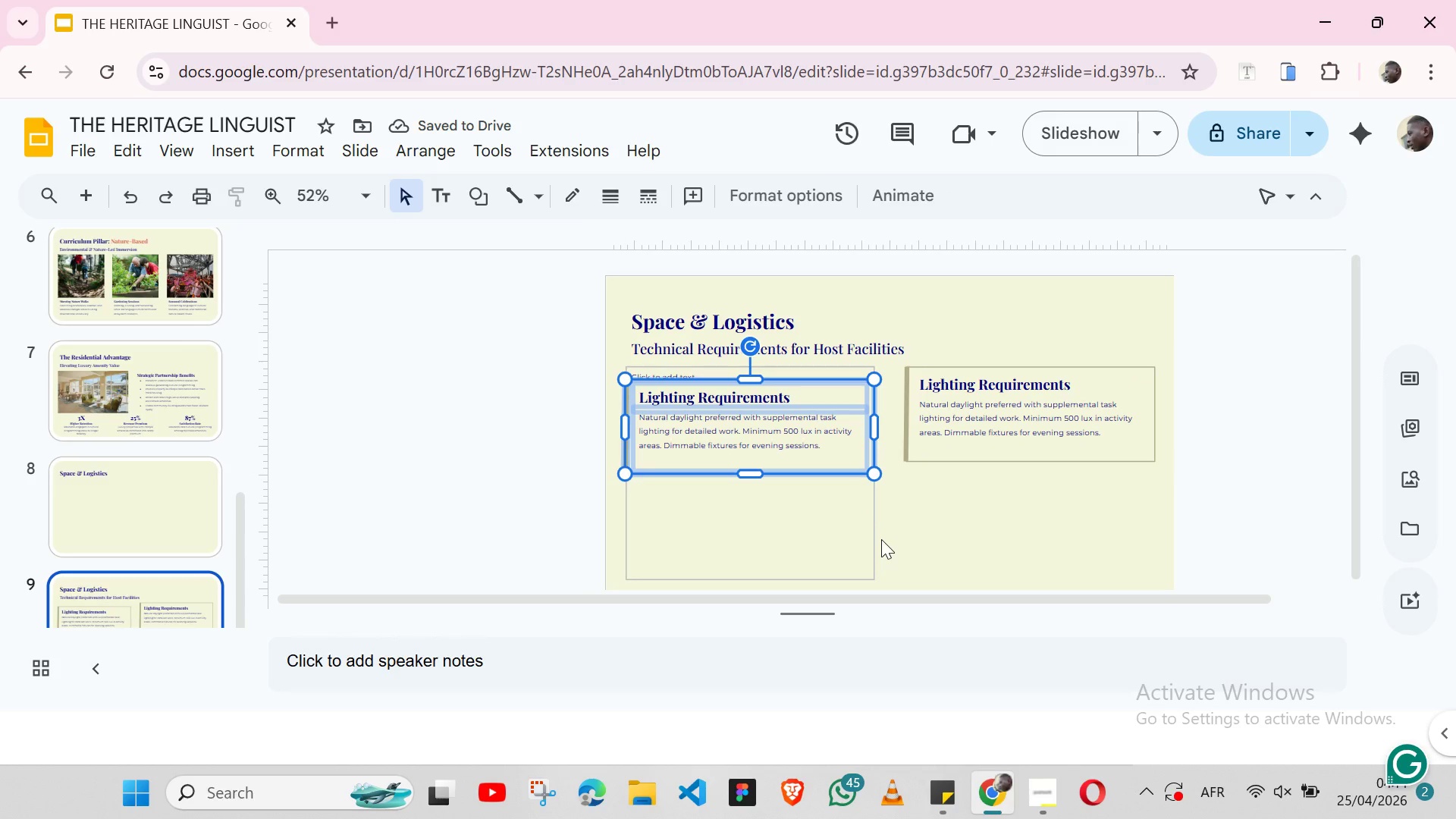 
left_click([876, 538])
 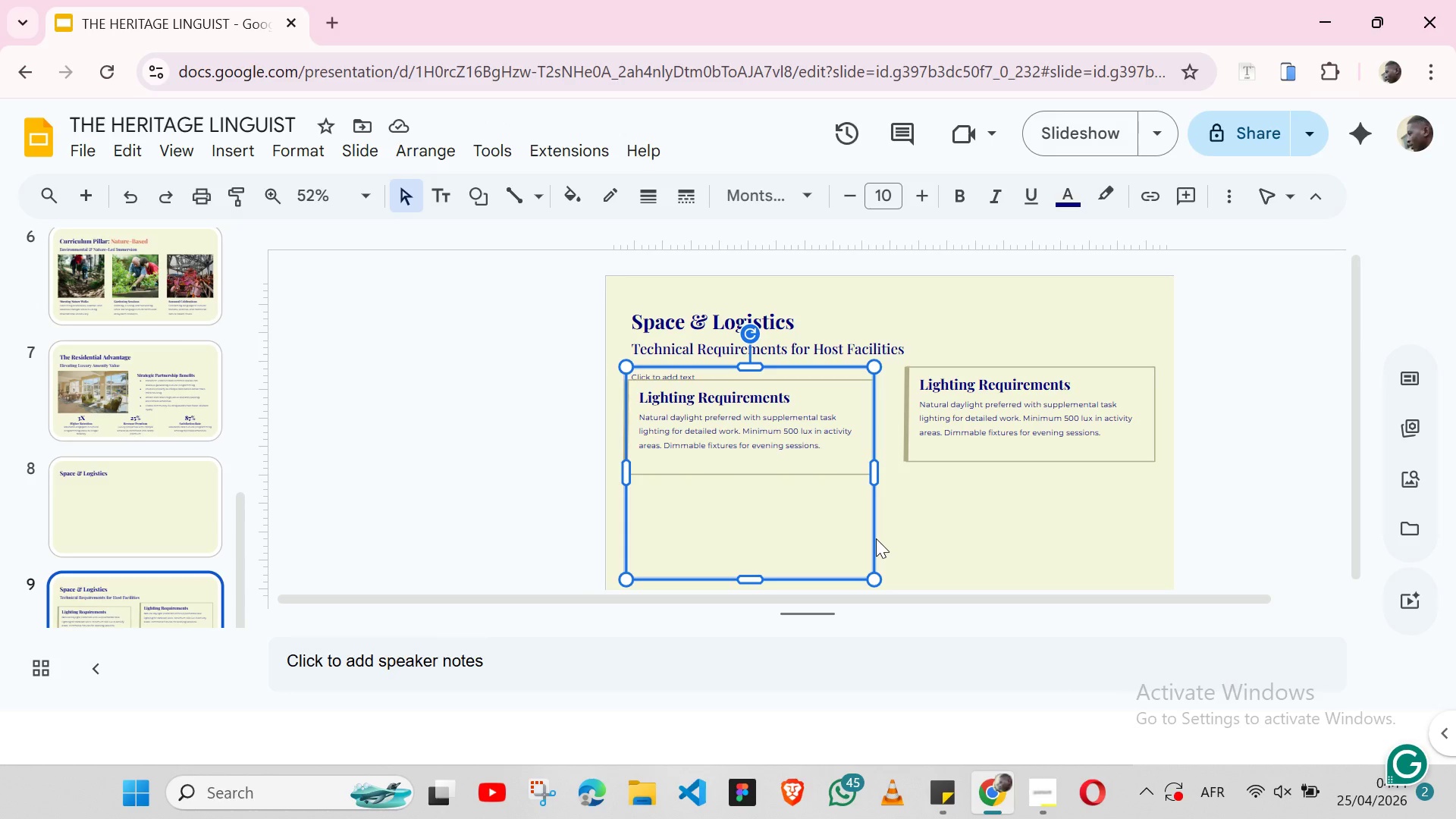 
key(Backspace)
 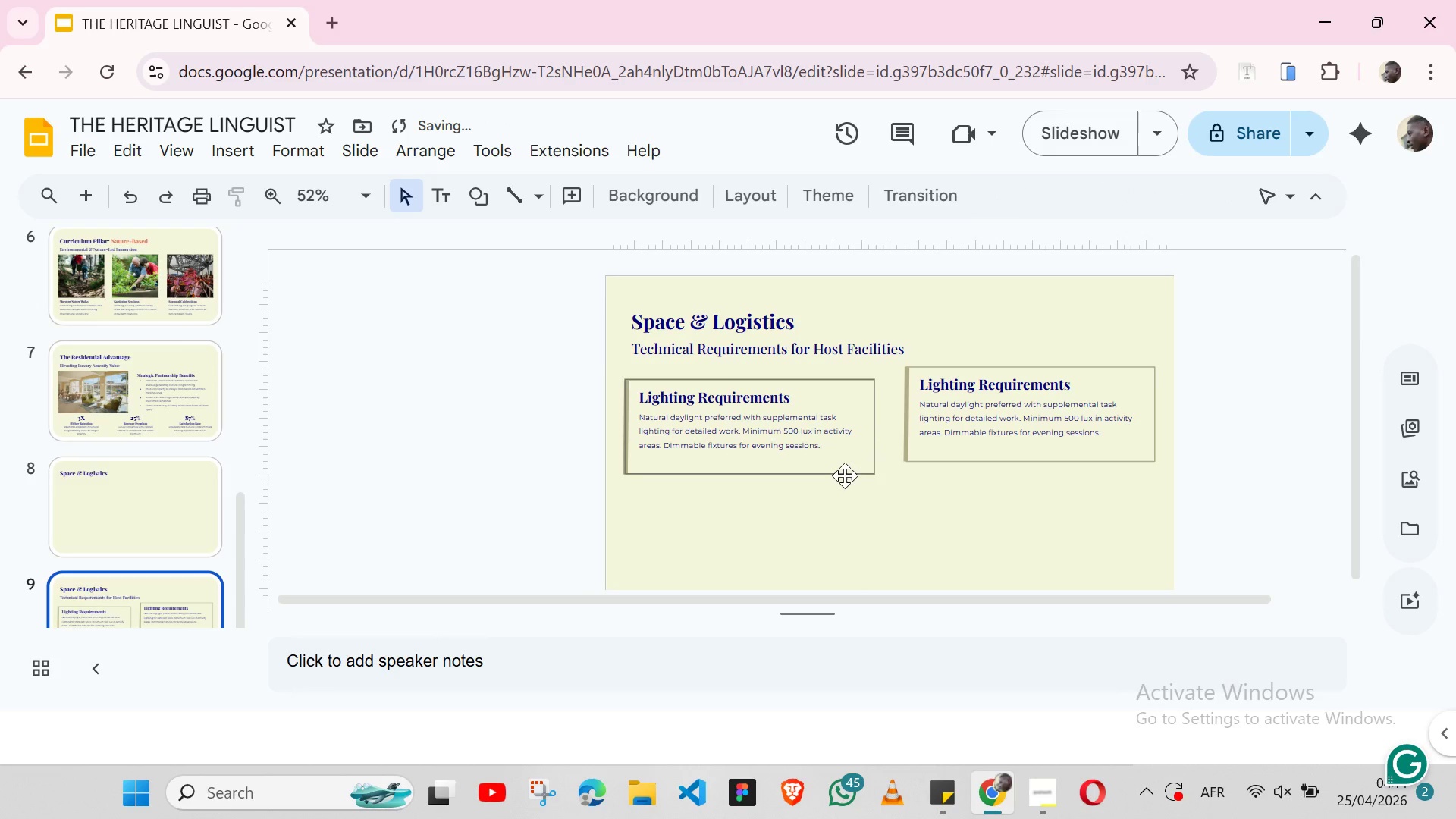 
left_click([845, 475])
 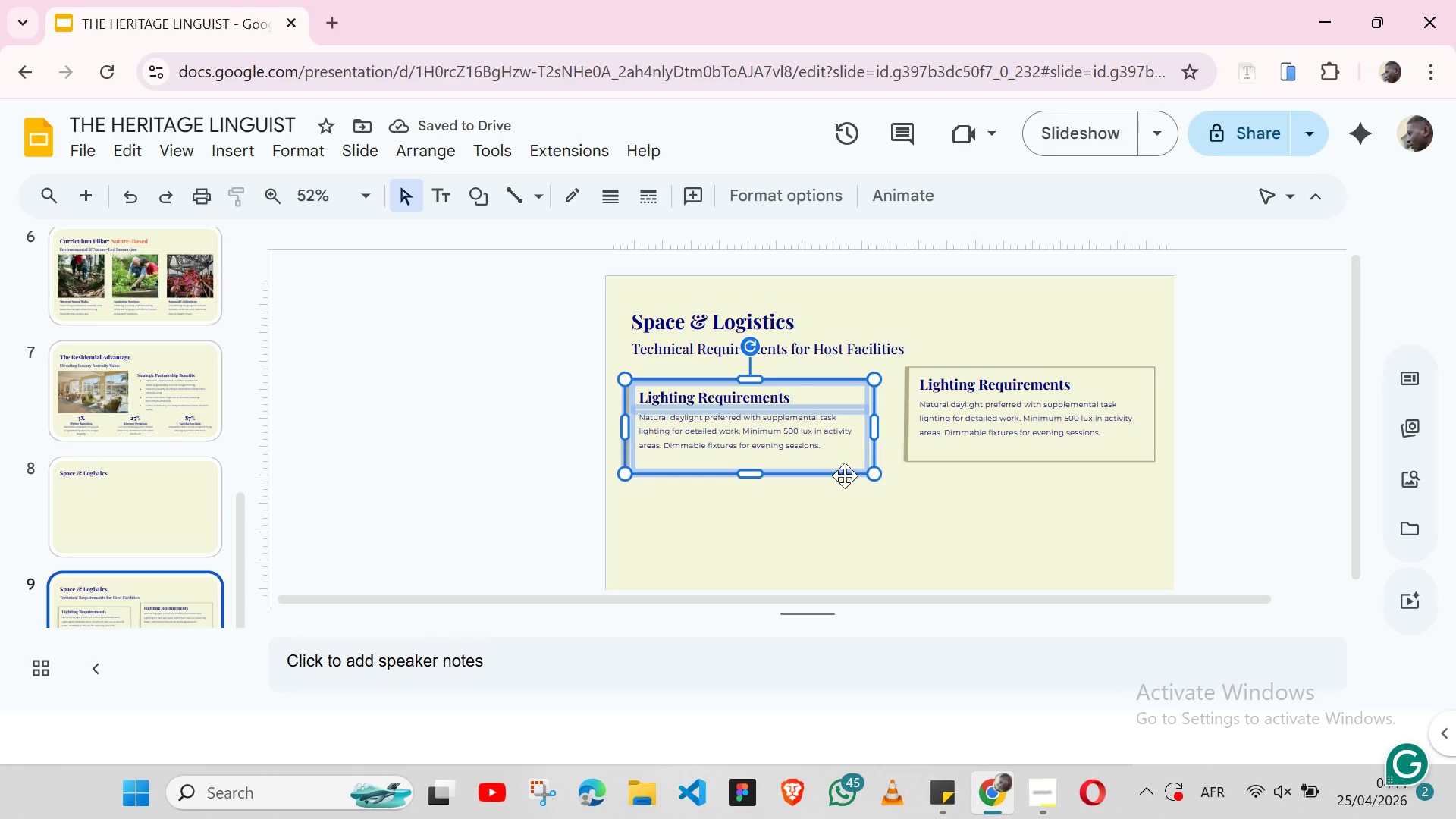 
hold_key(key=ShiftLeft, duration=1.52)
left_click([908, 384])
 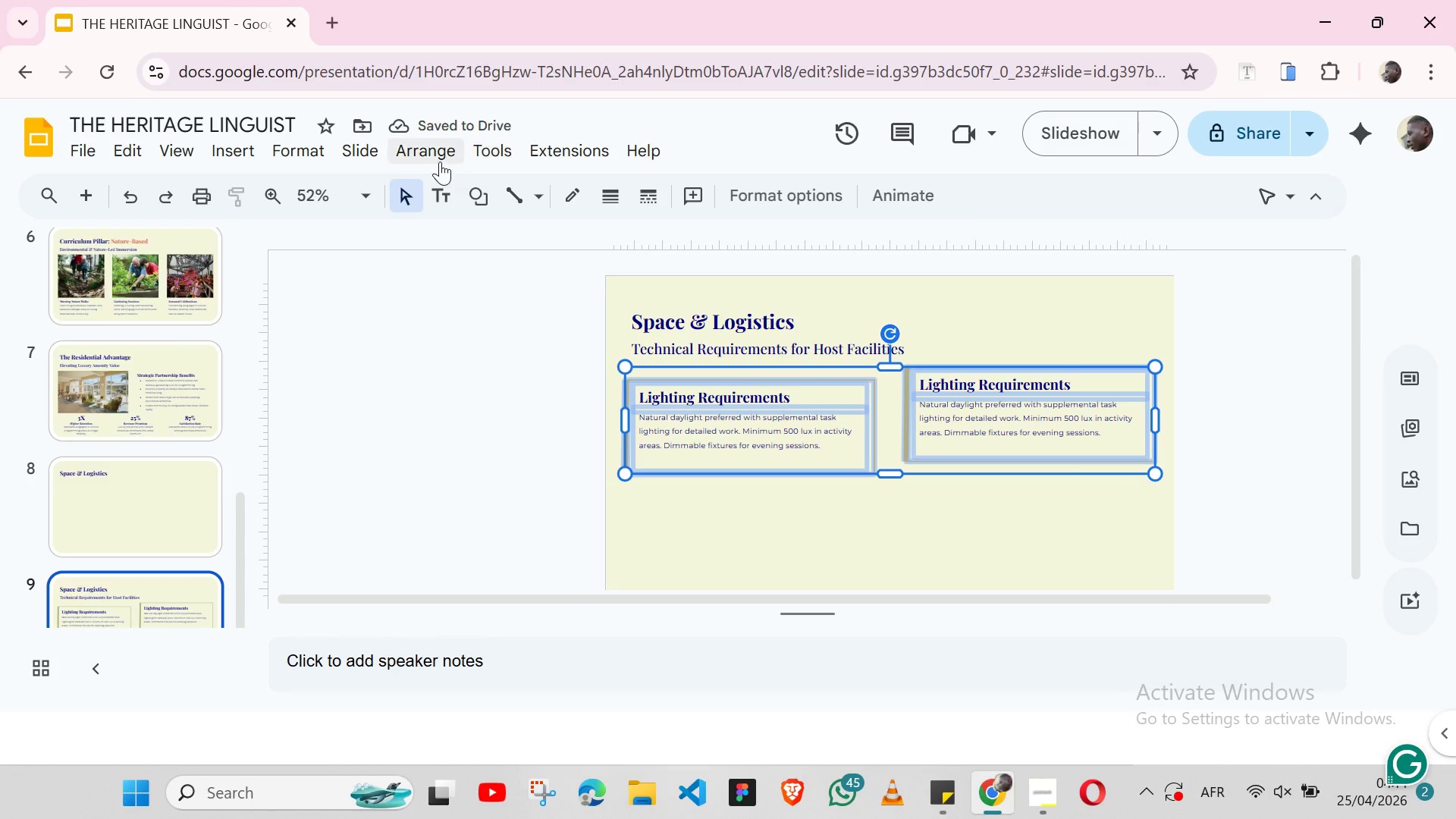 
left_click([436, 161])
 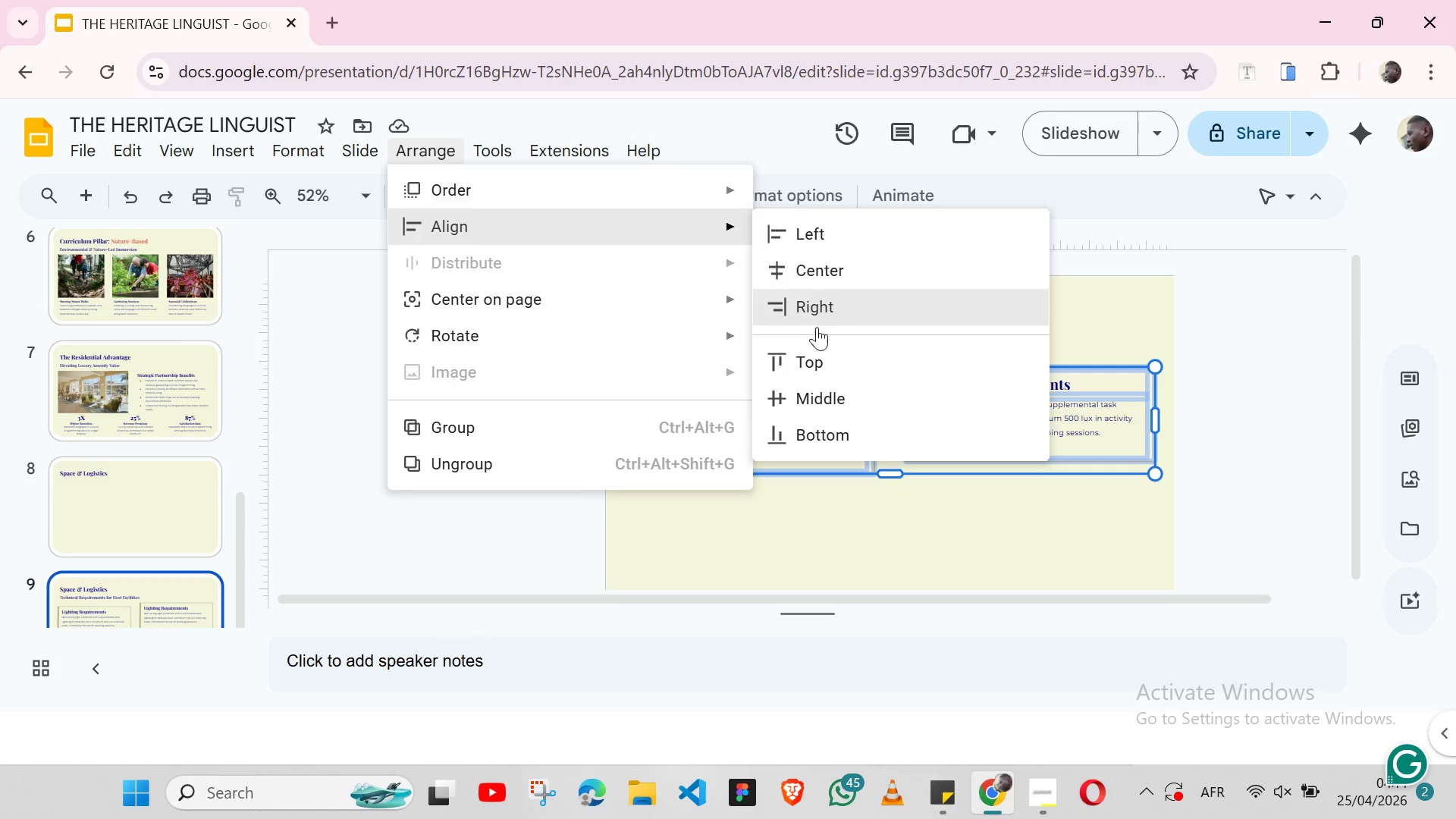 
left_click([816, 360])
 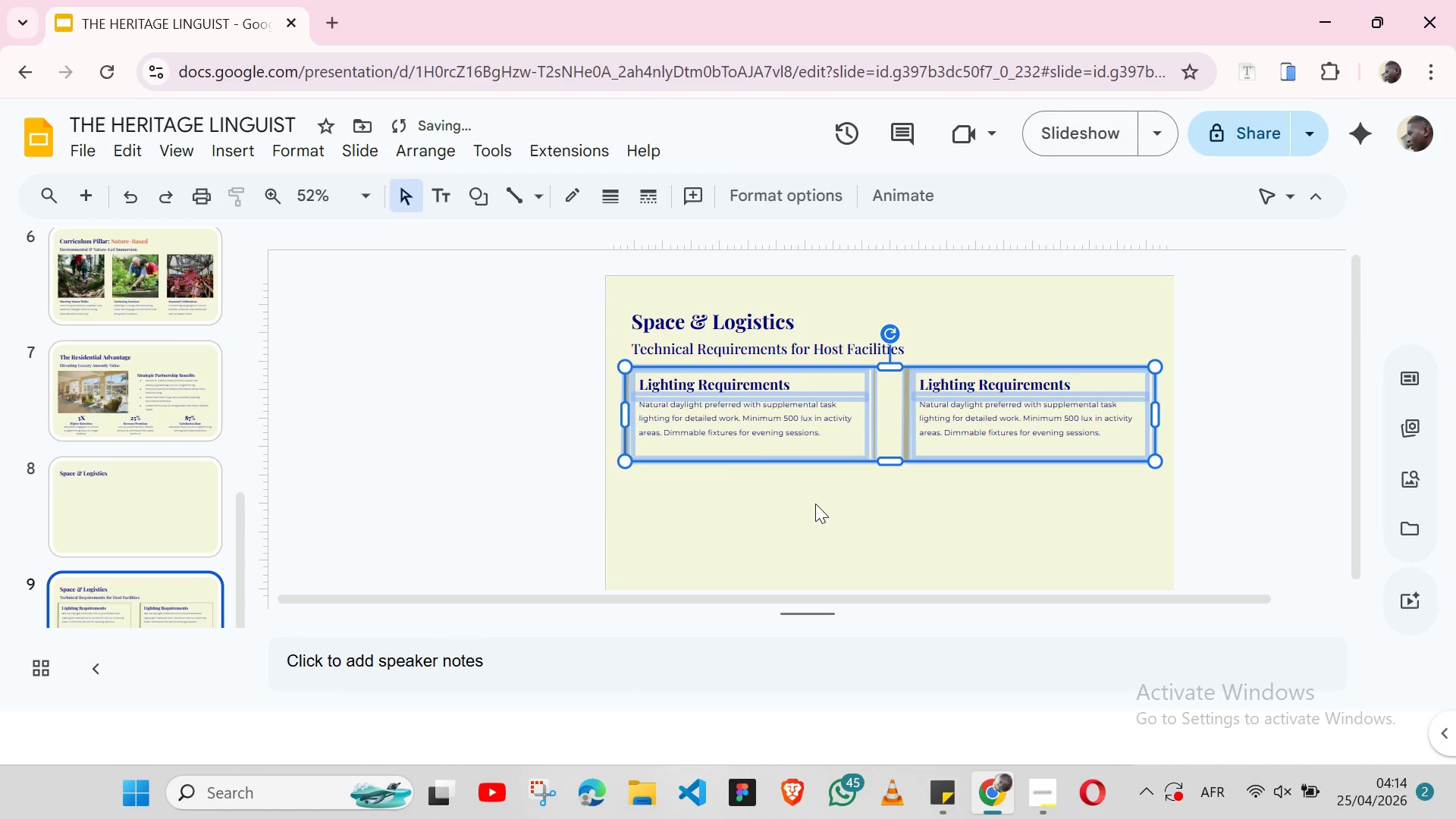 
left_click([815, 504])
 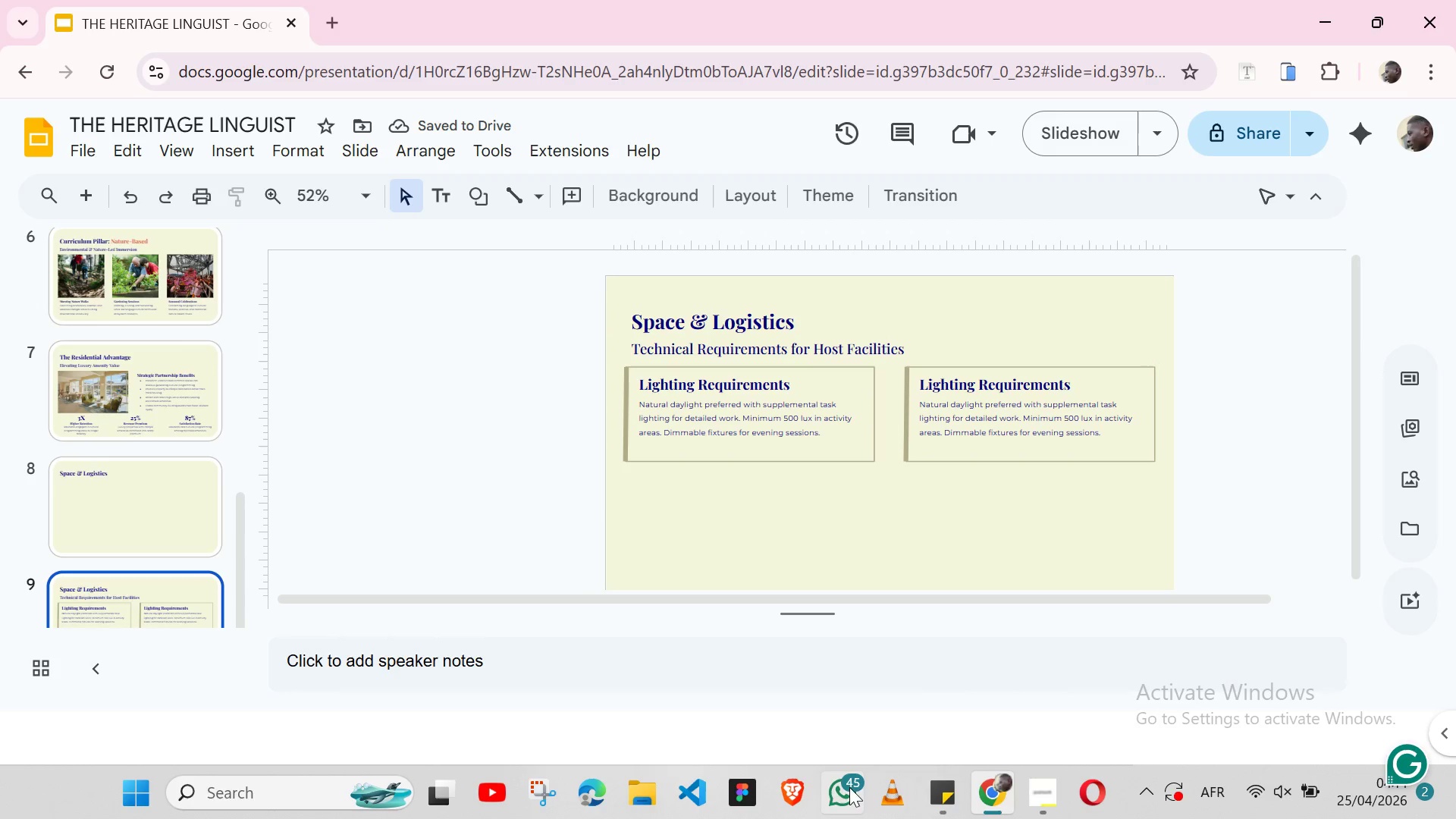 
left_click([952, 783])
 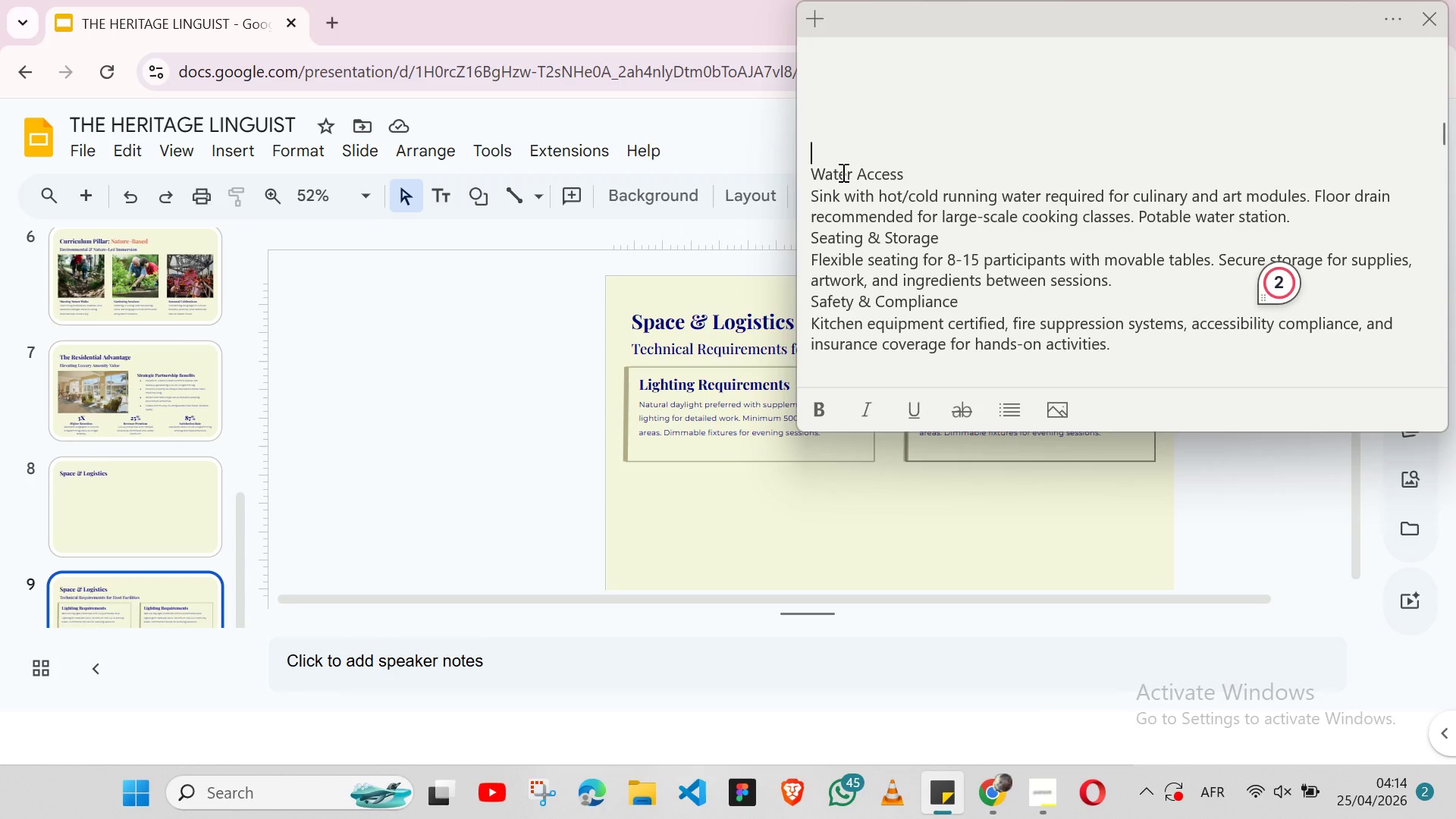 
double_click([842, 172])
 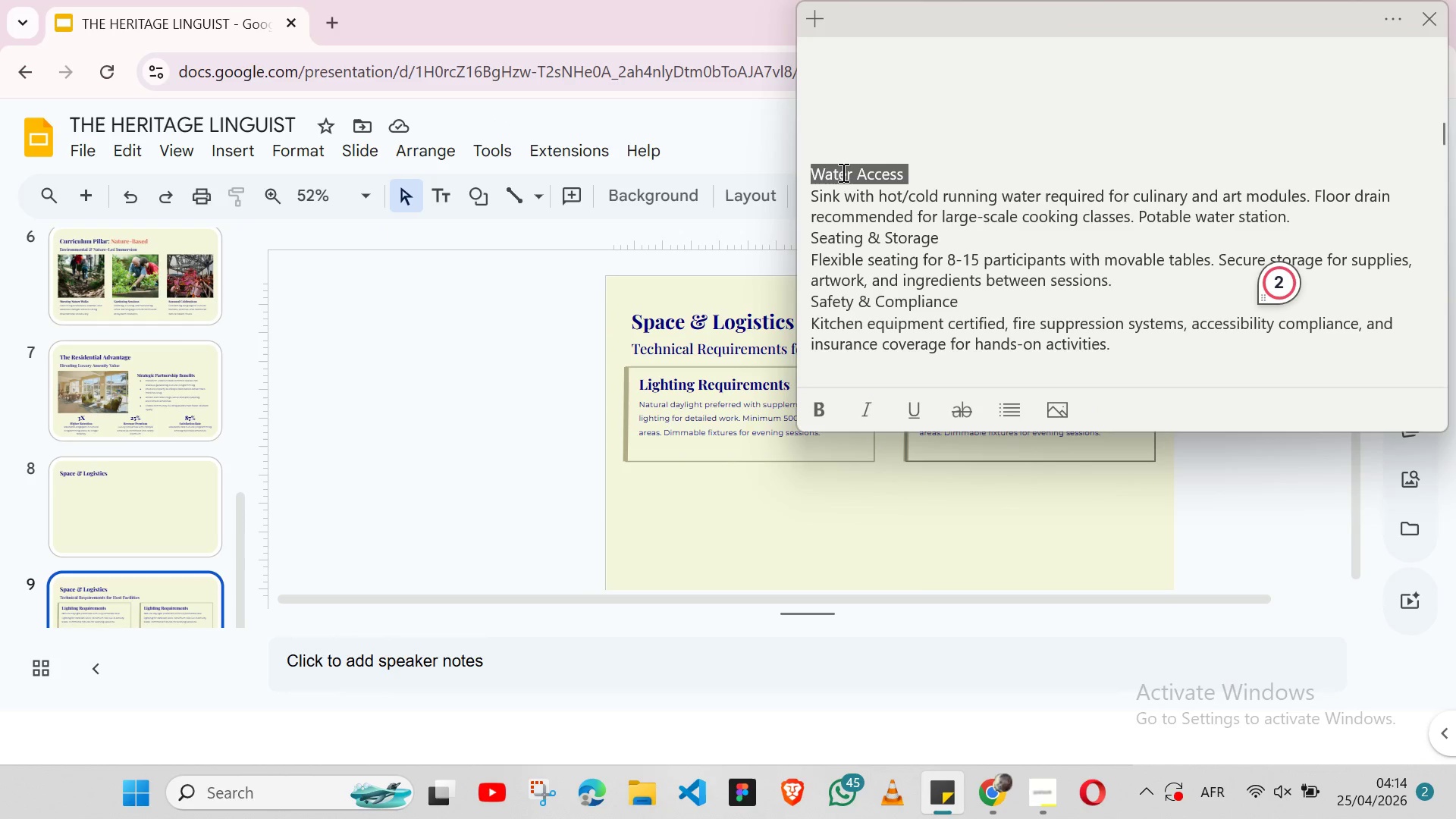 
triple_click([842, 172])
 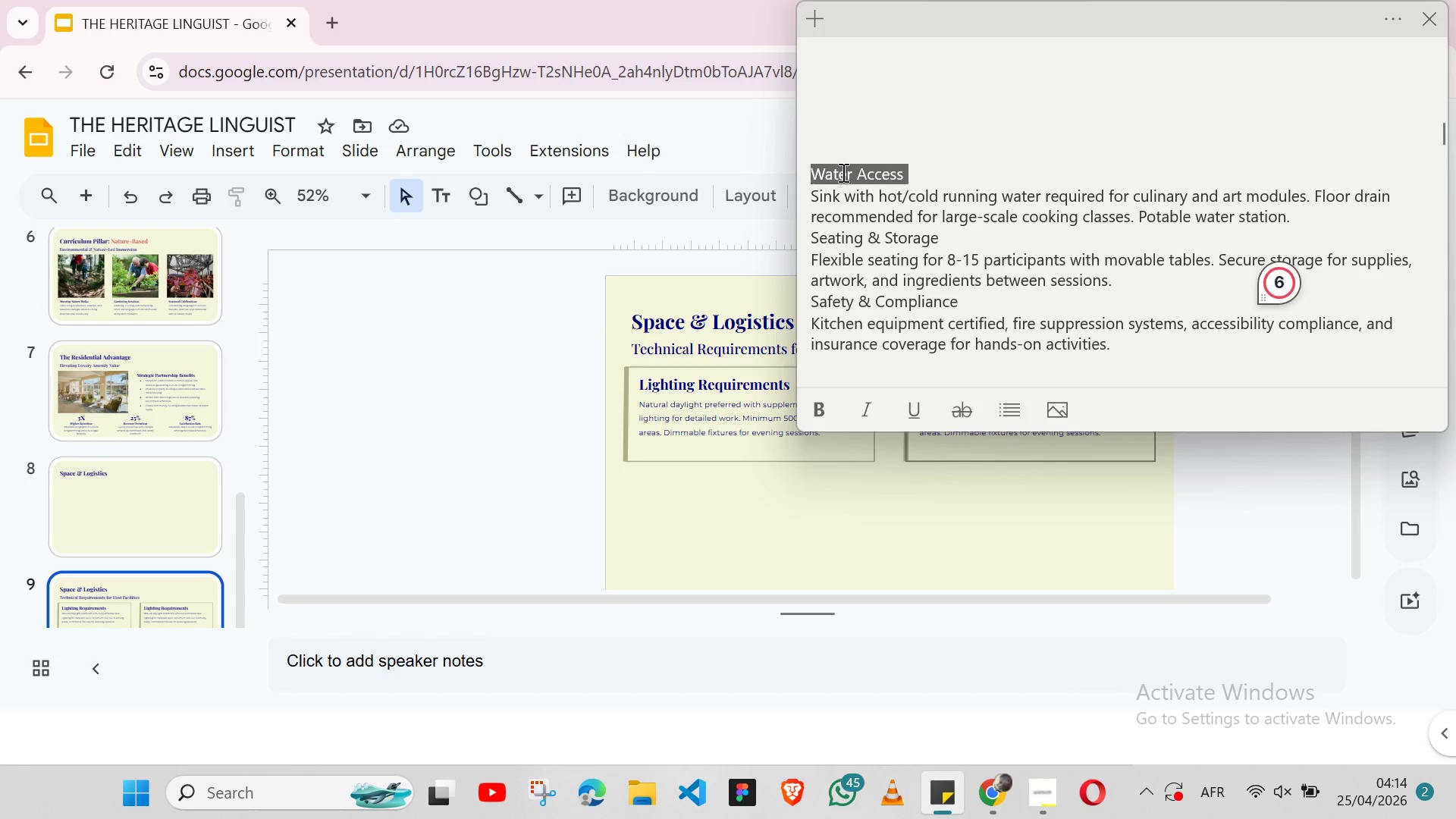 
key(Shift+ArrowLeft)
 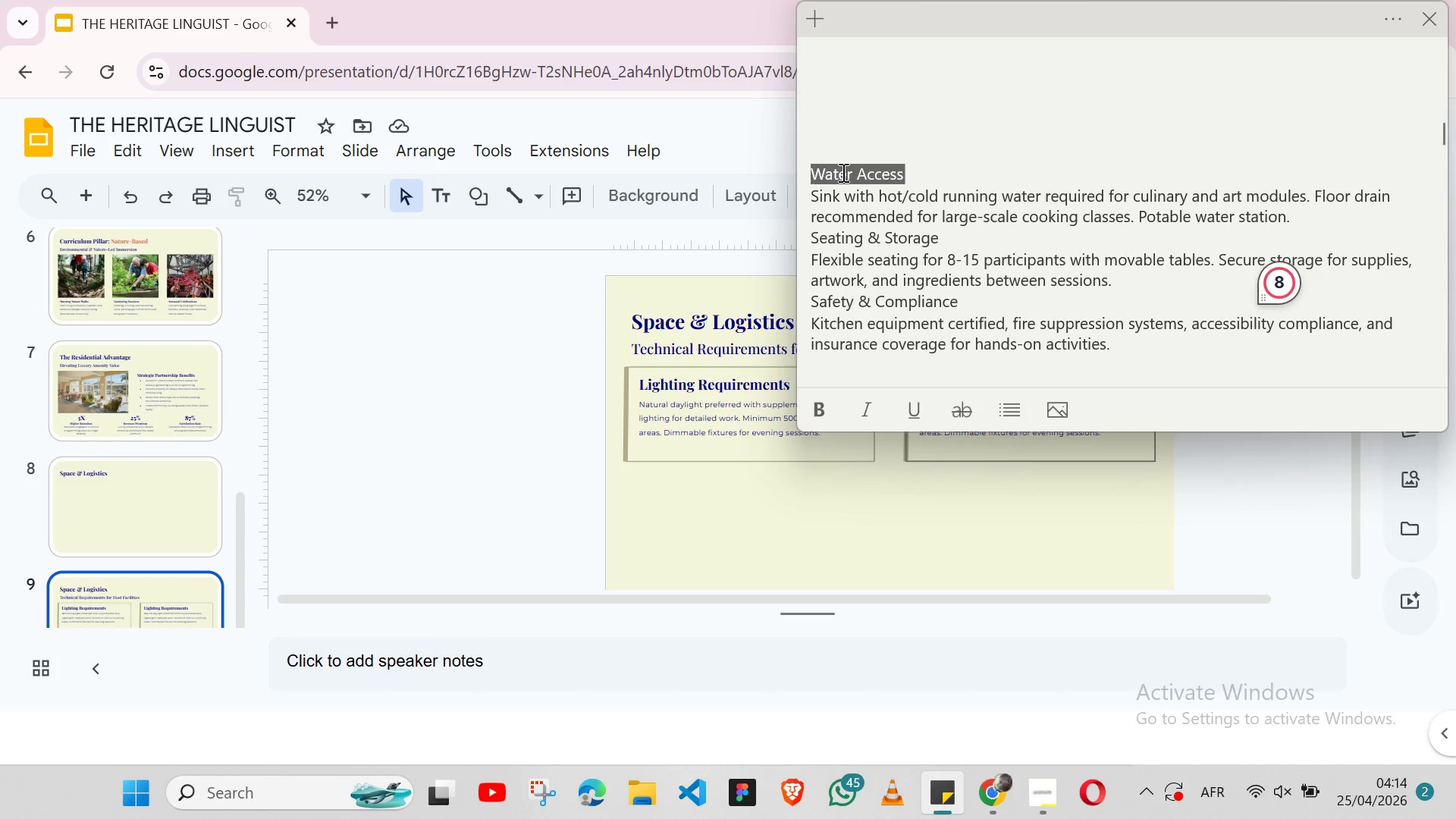 
key(Control+X)
 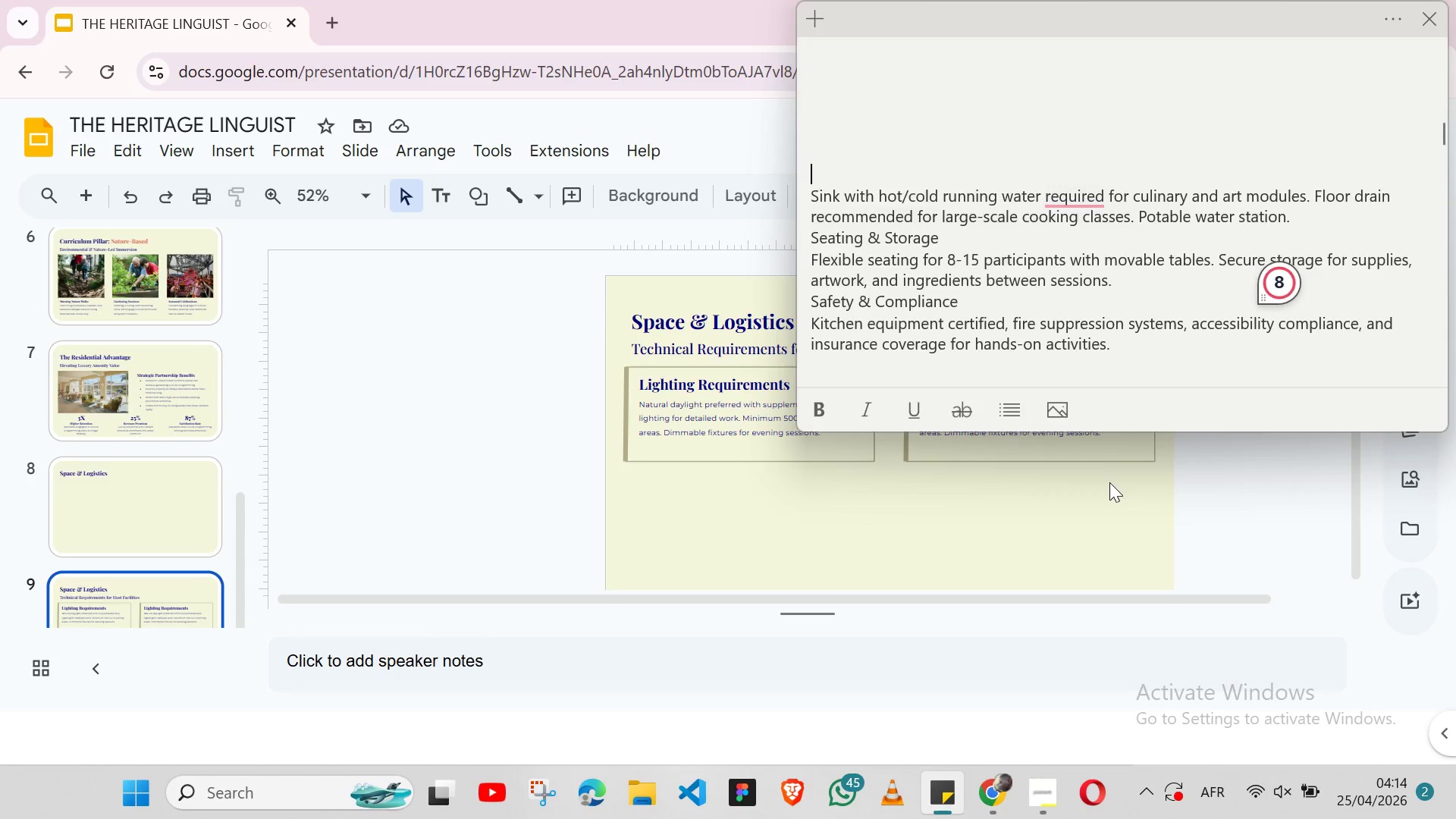 
left_click([1109, 482])
 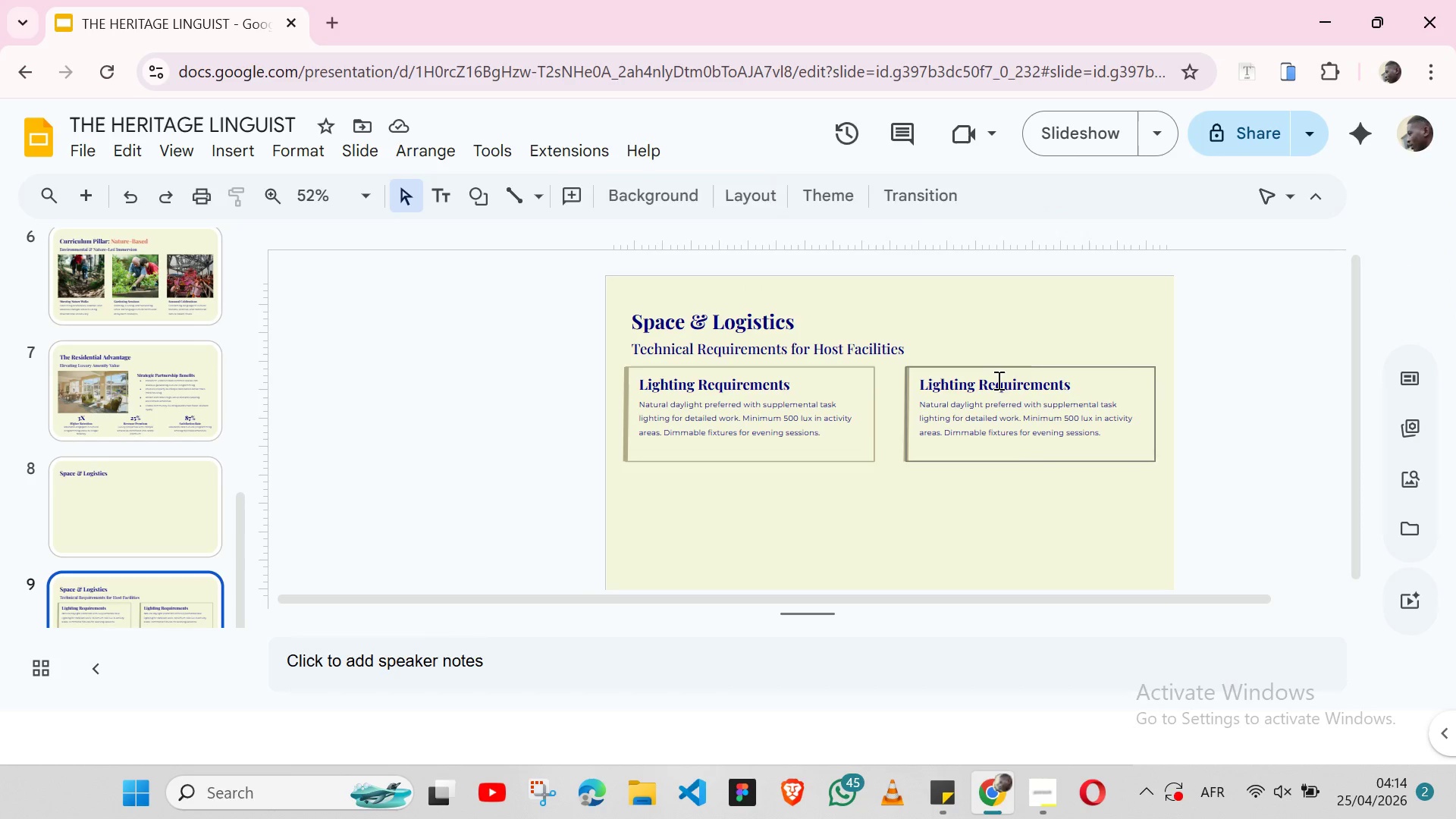 
double_click([997, 380])
 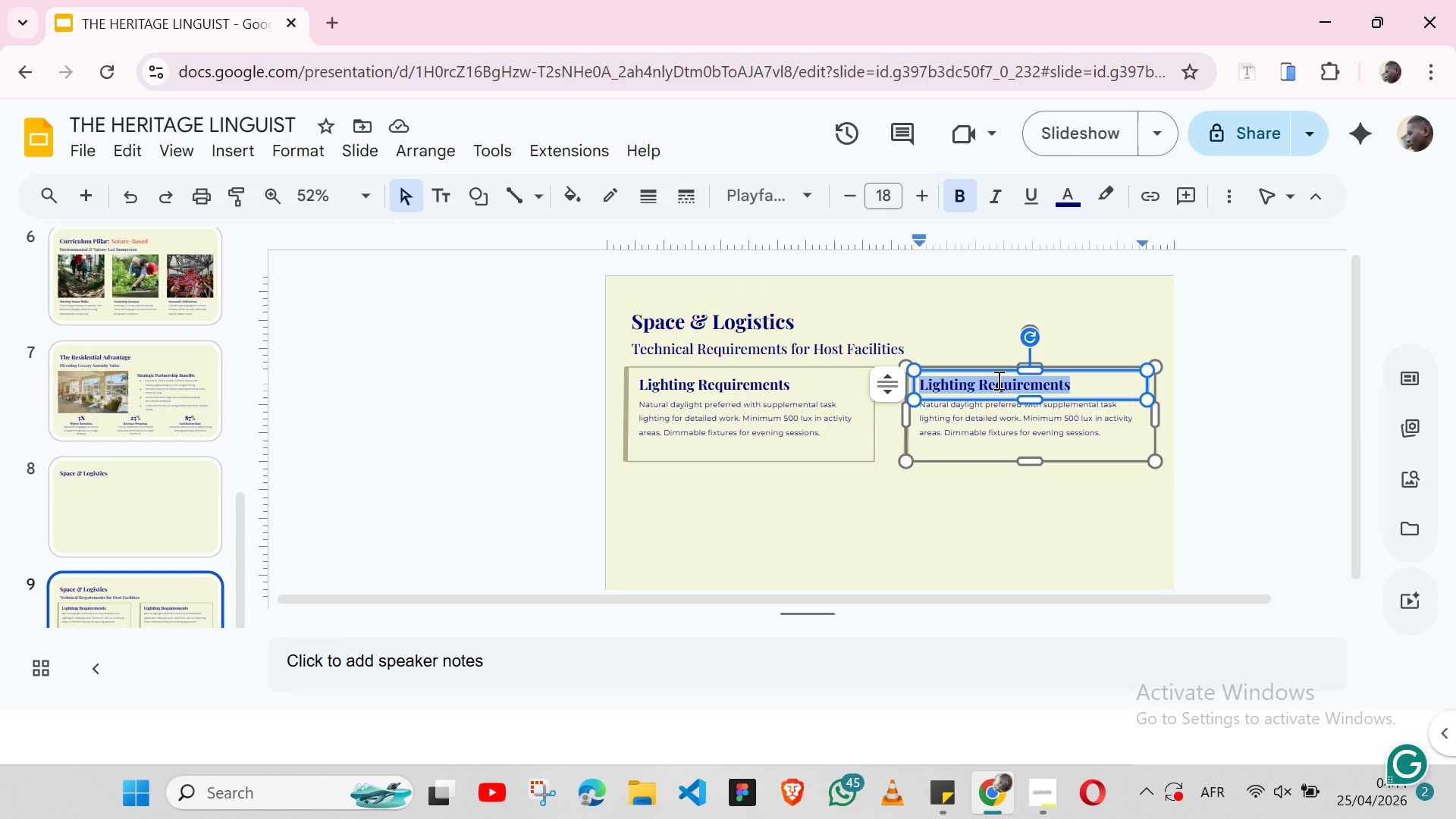 
triple_click([997, 380])
 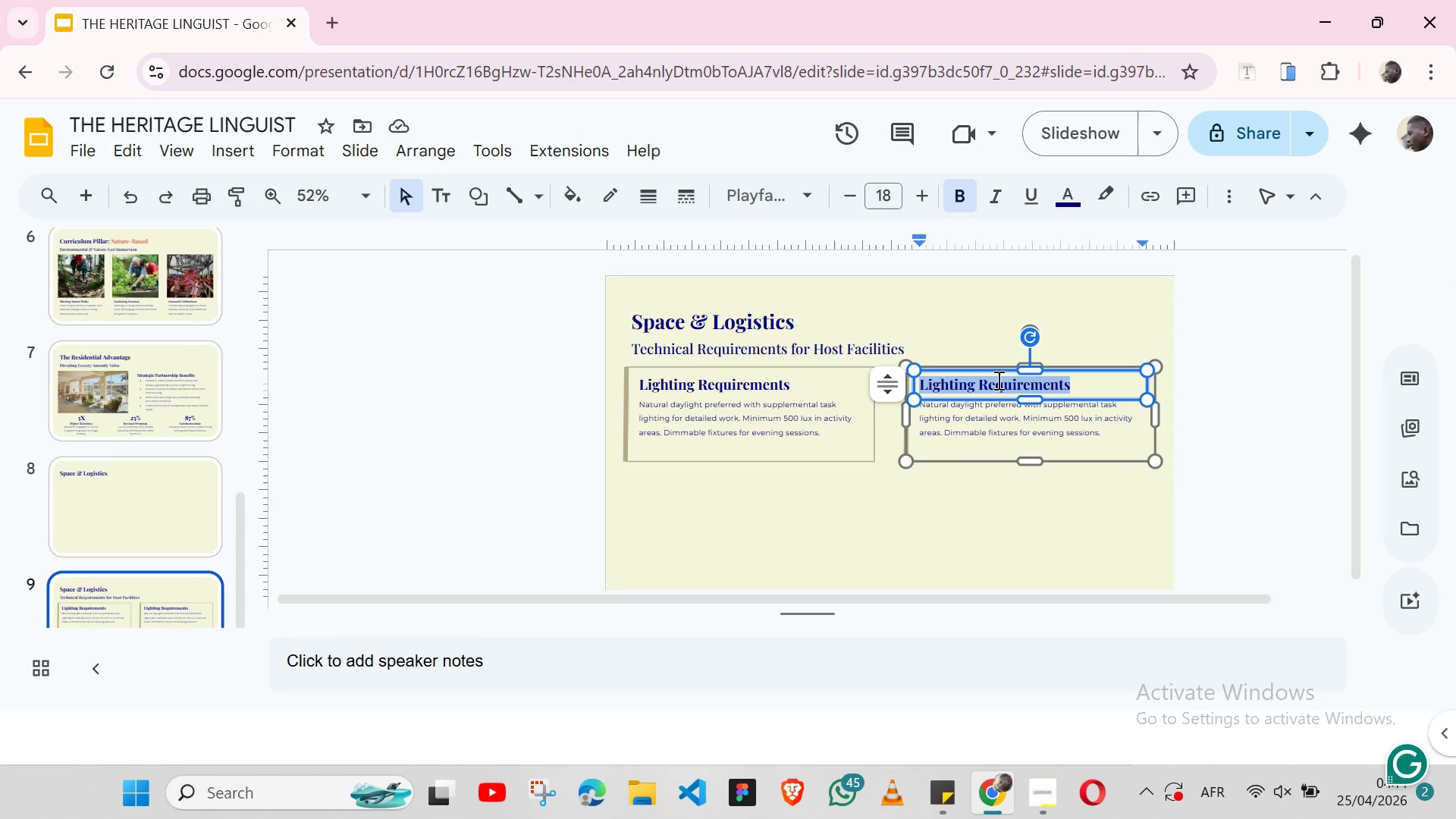 
key(Control+V)
 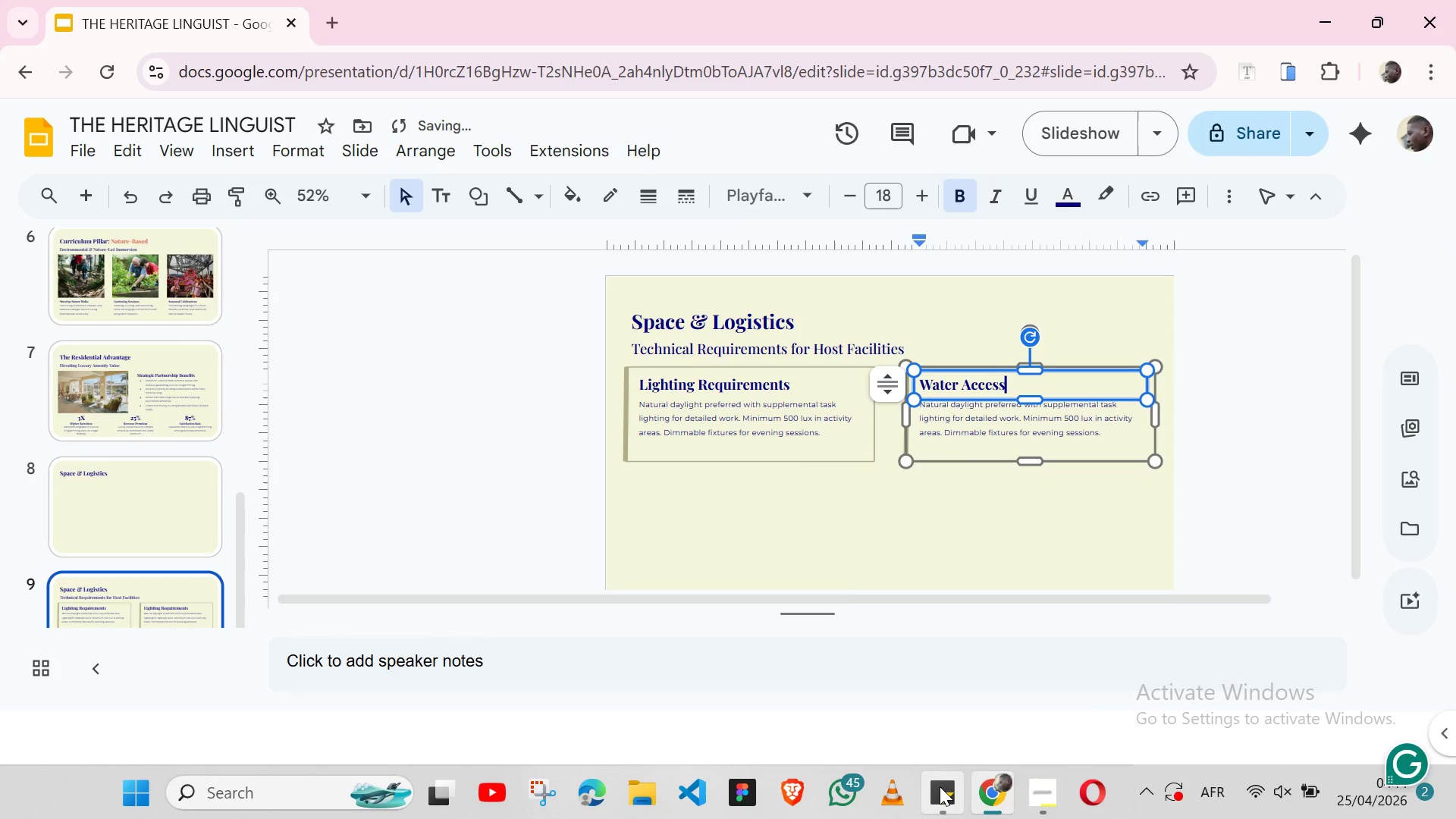 
left_click([940, 786])
 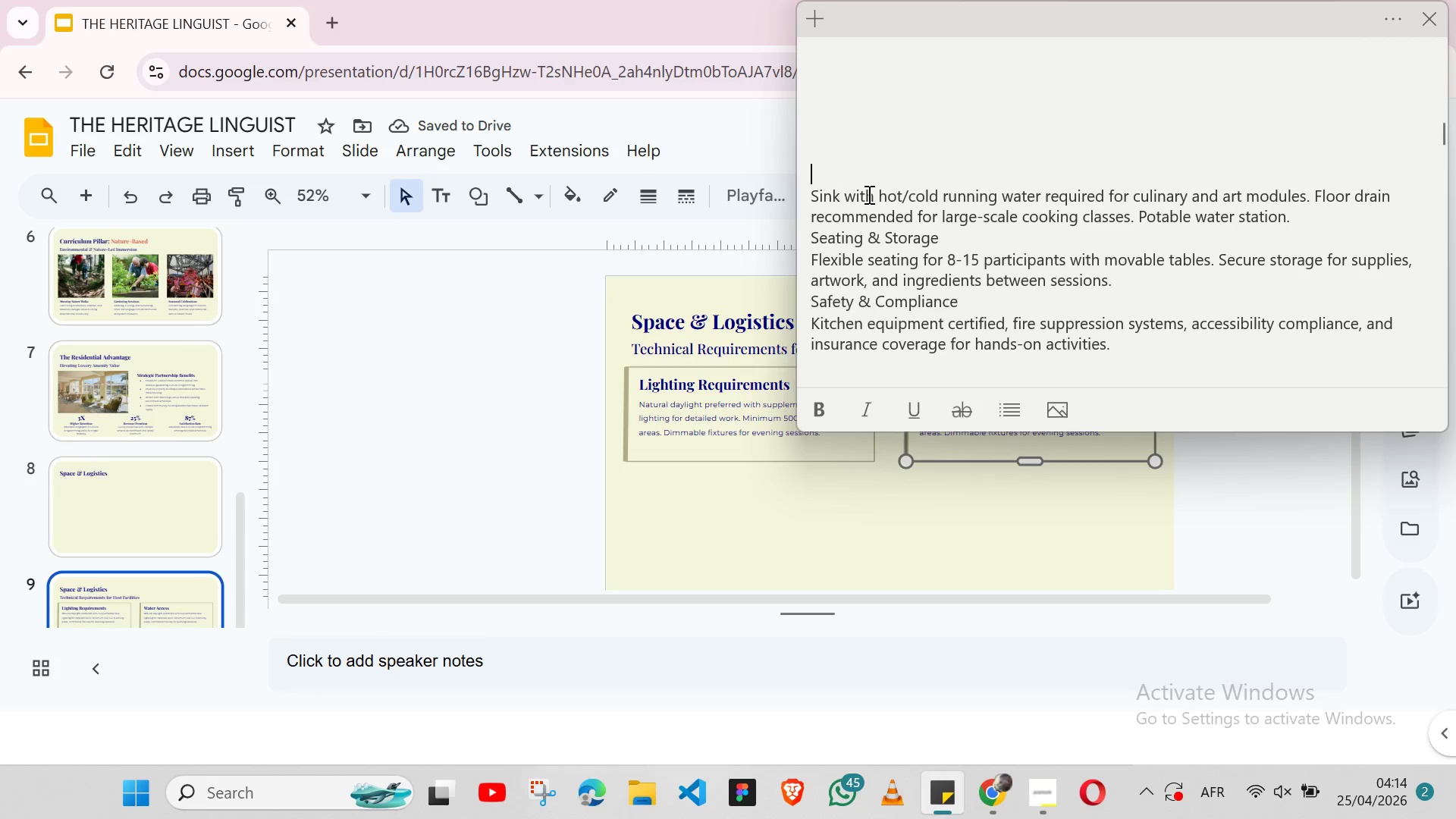 
double_click([868, 194])
 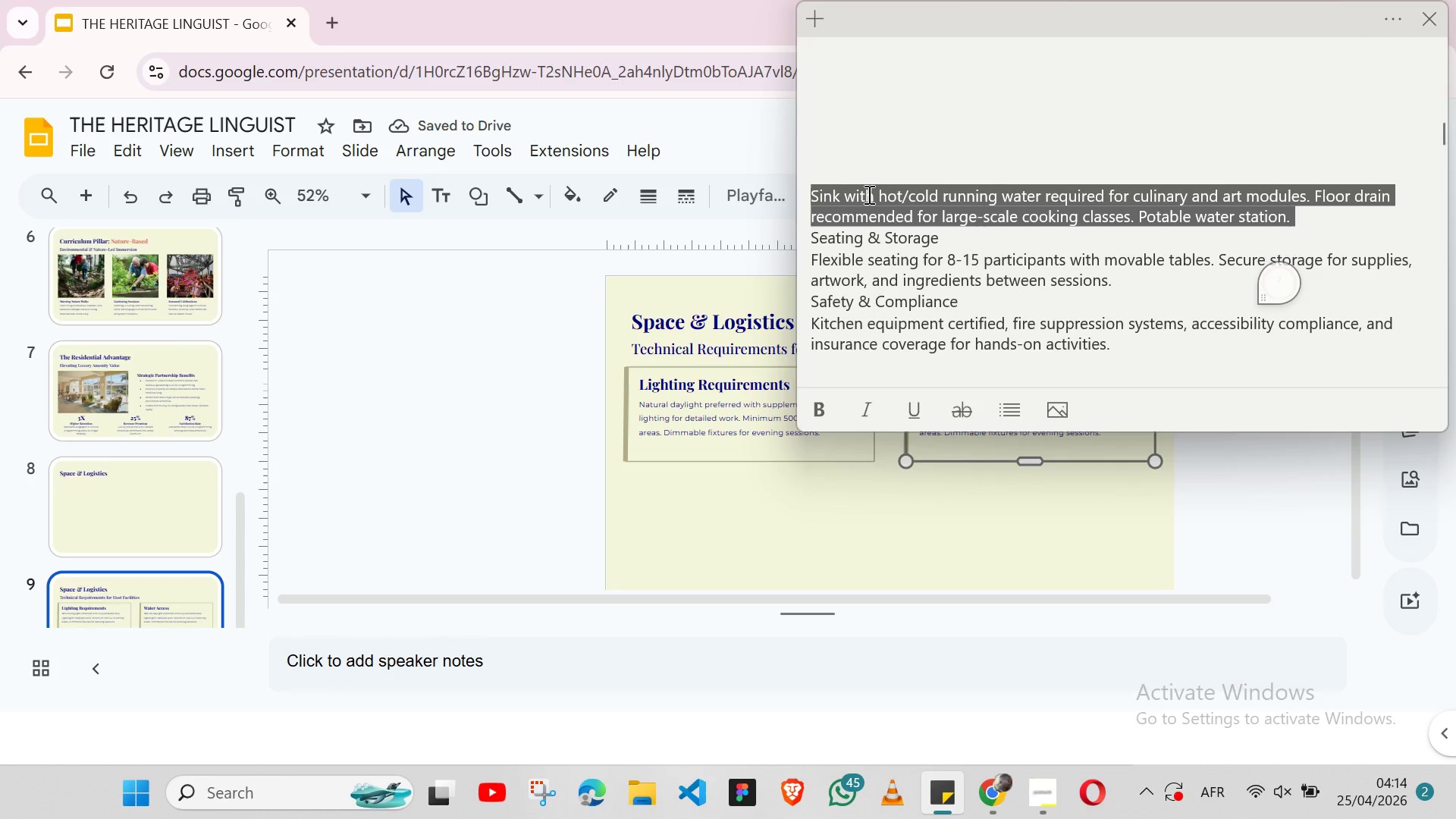 
triple_click([868, 194])
 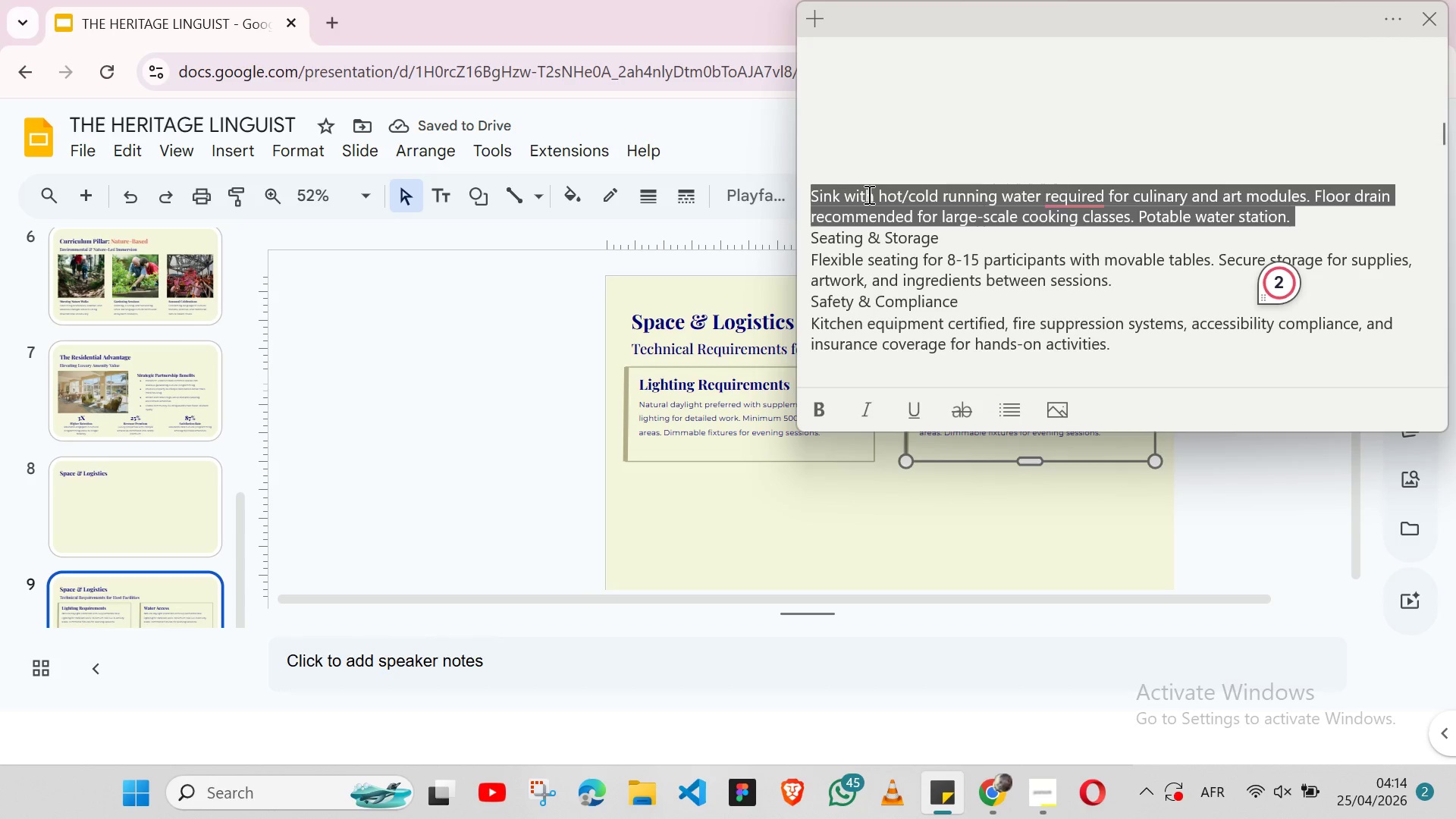 
key(Shift+ArrowLeft)
 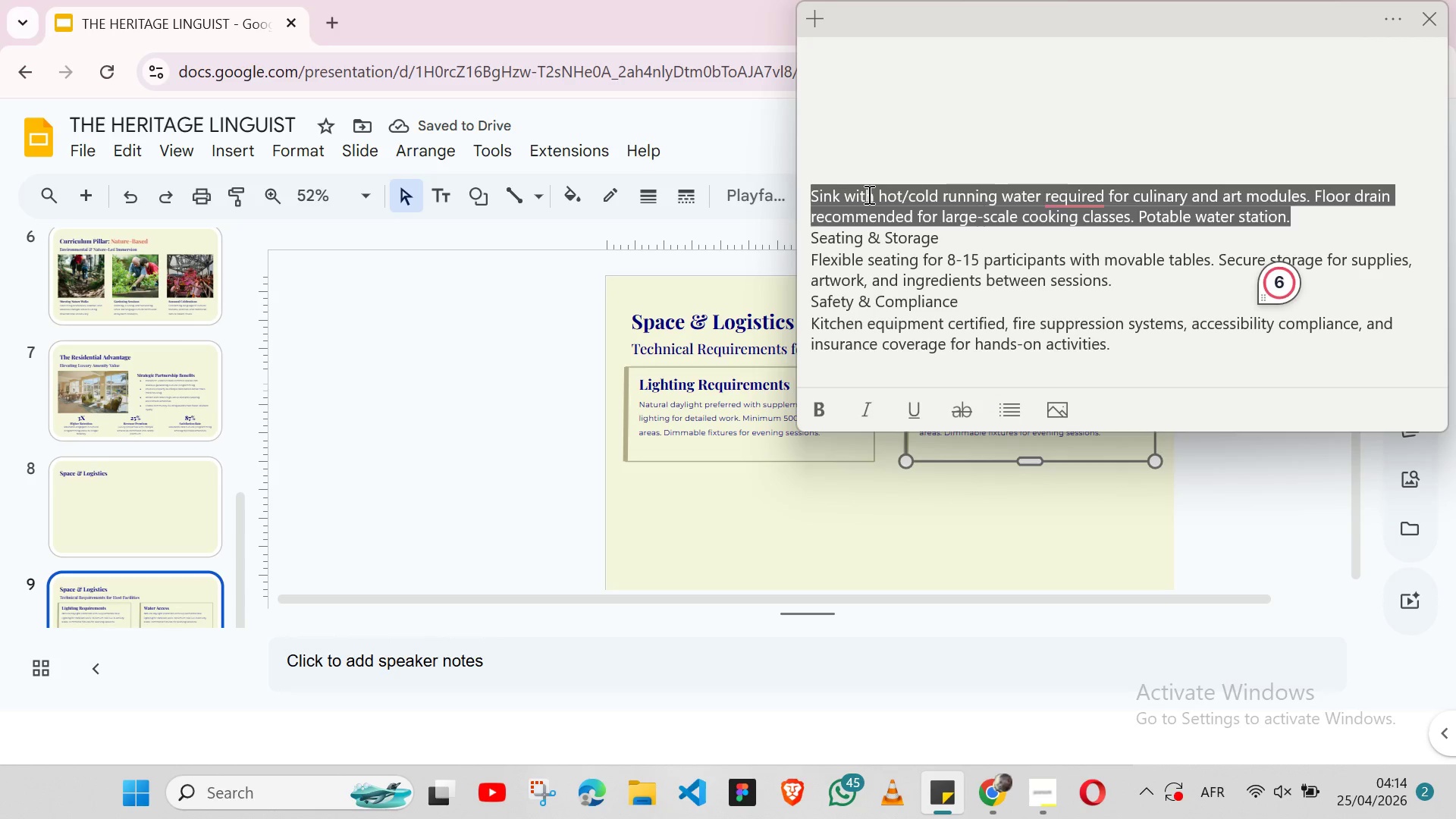 
key(Control+ControlLeft)
 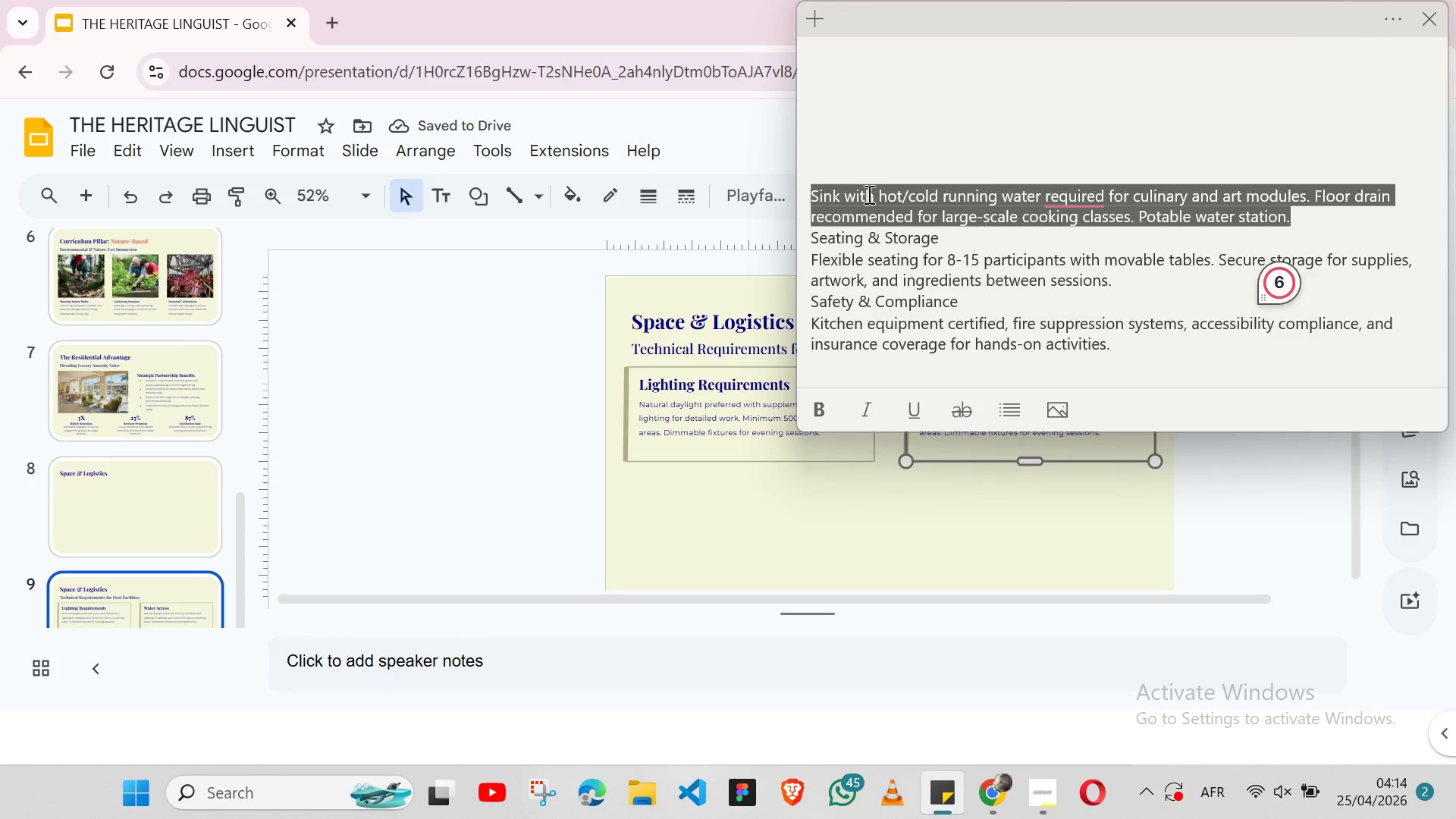 
key(Control+X)
 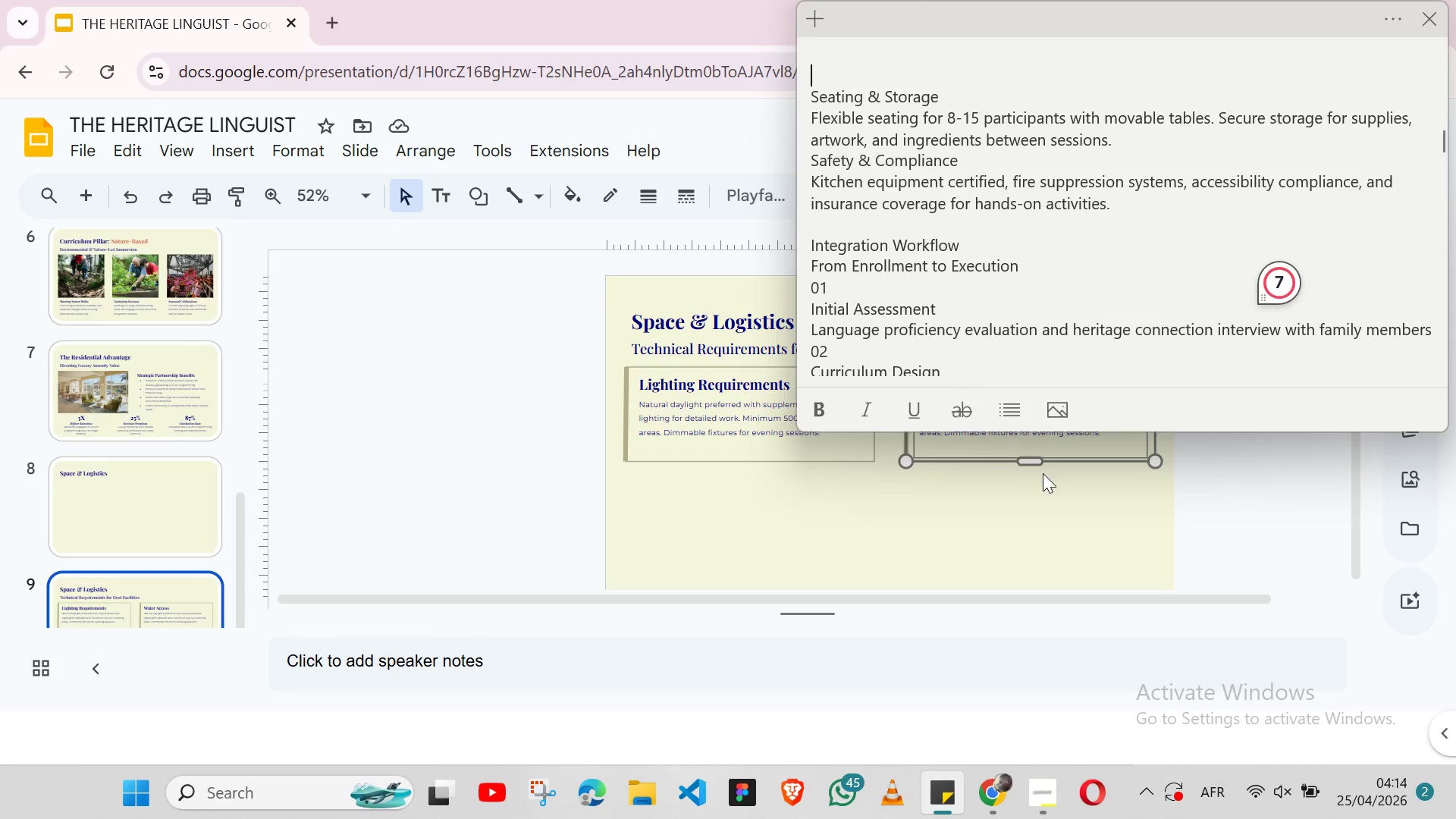 
left_click([1017, 450])
 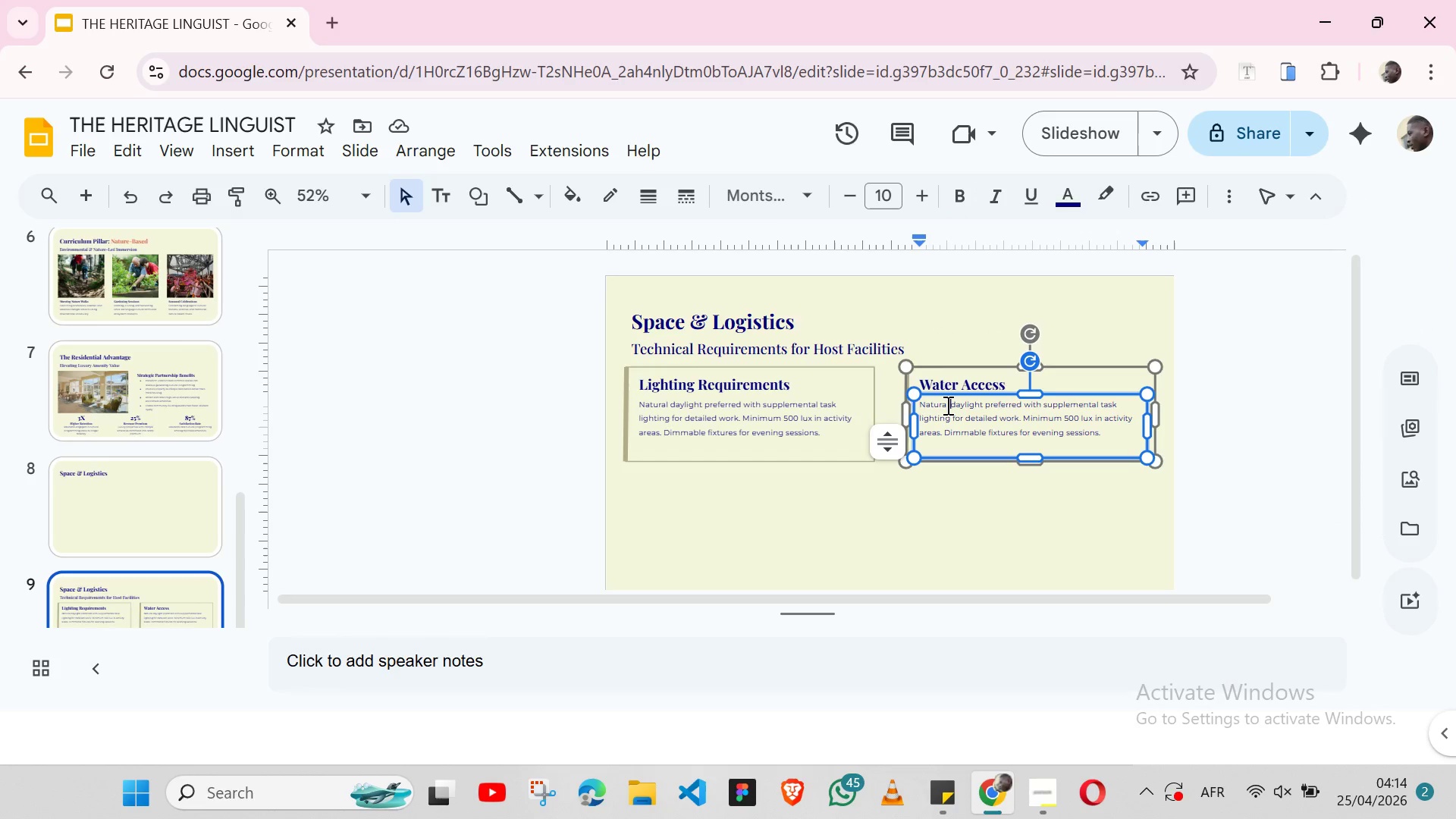 
double_click([946, 405])
 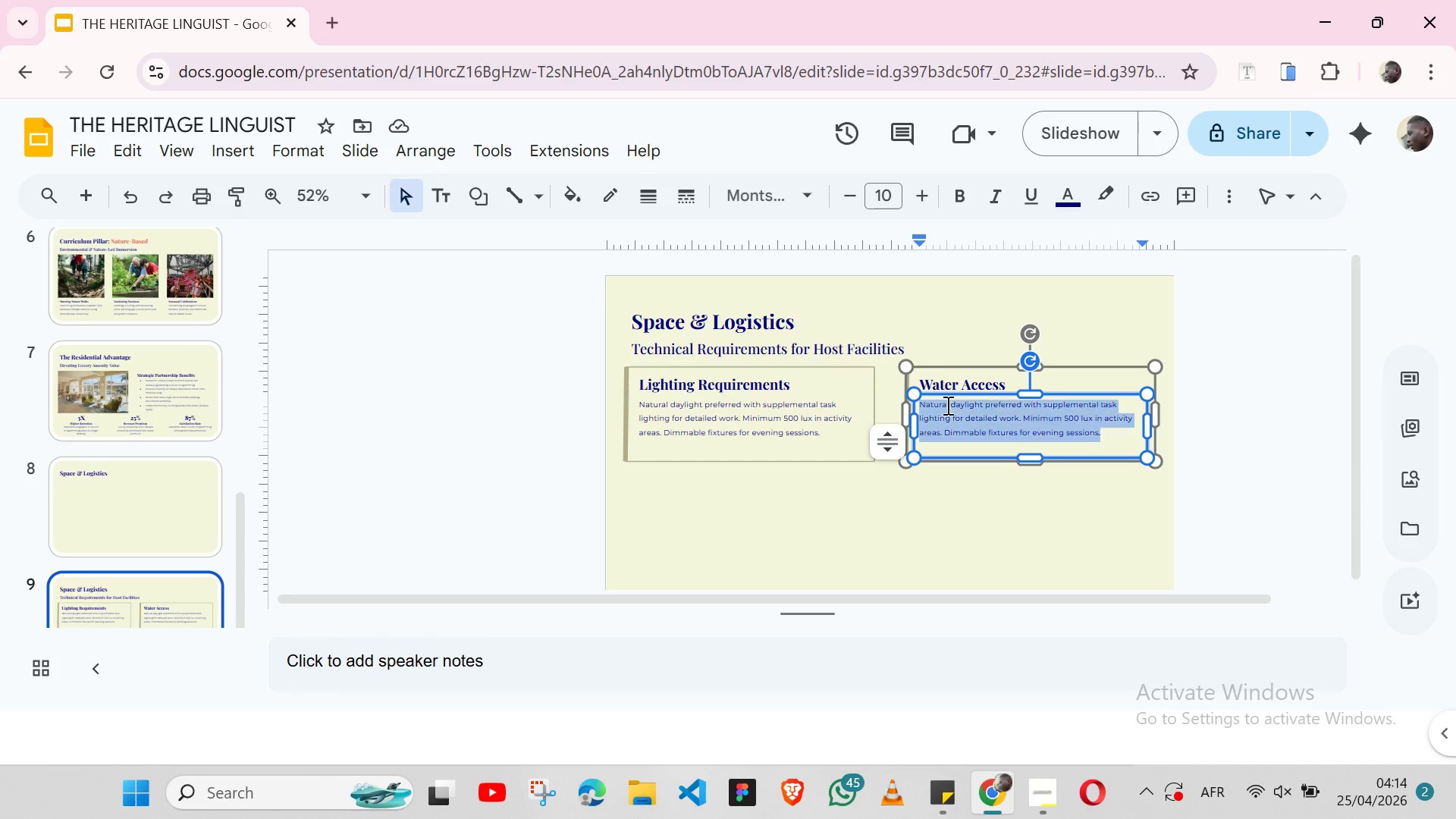 
triple_click([946, 405])
 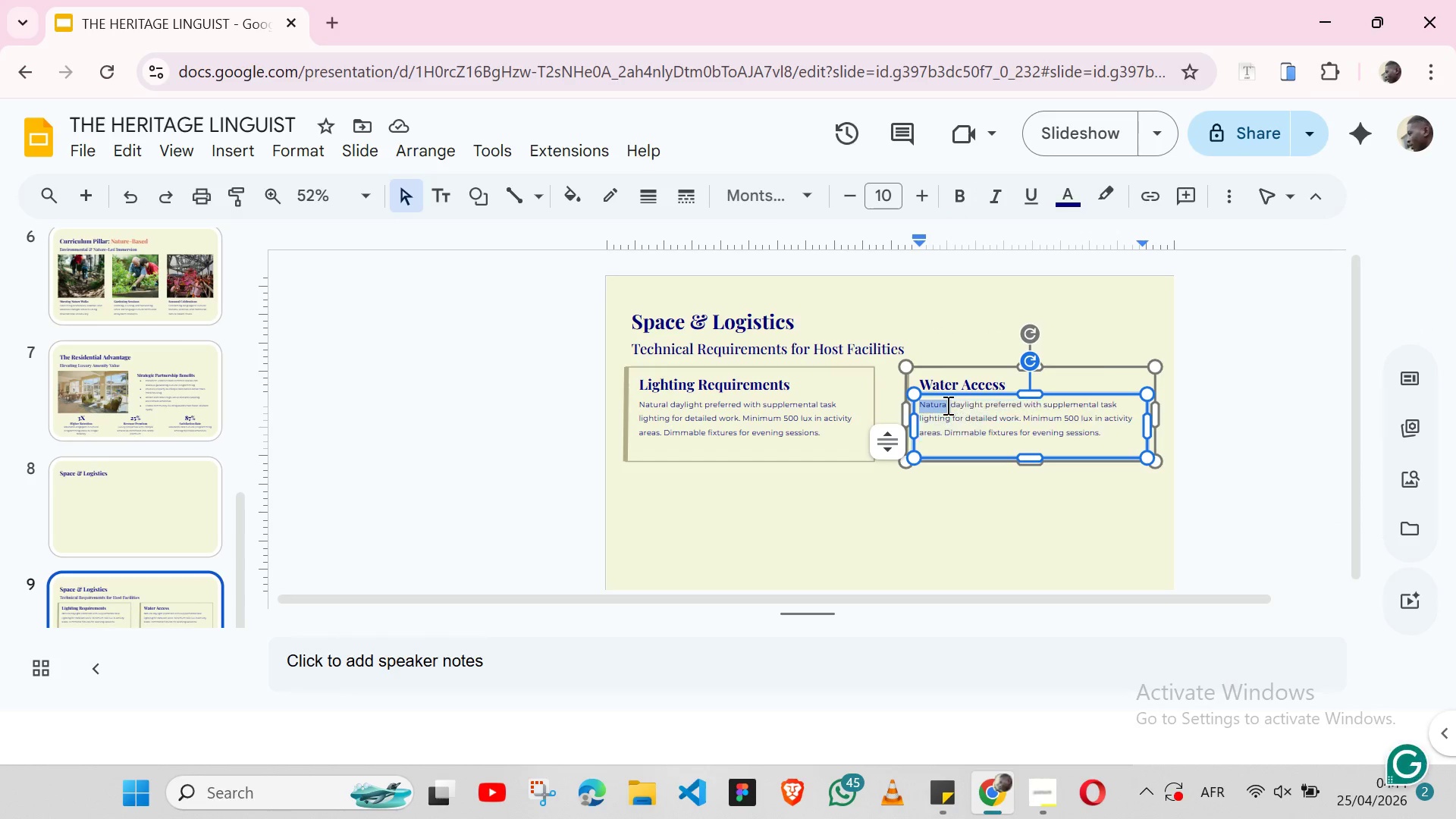 
triple_click([946, 405])
 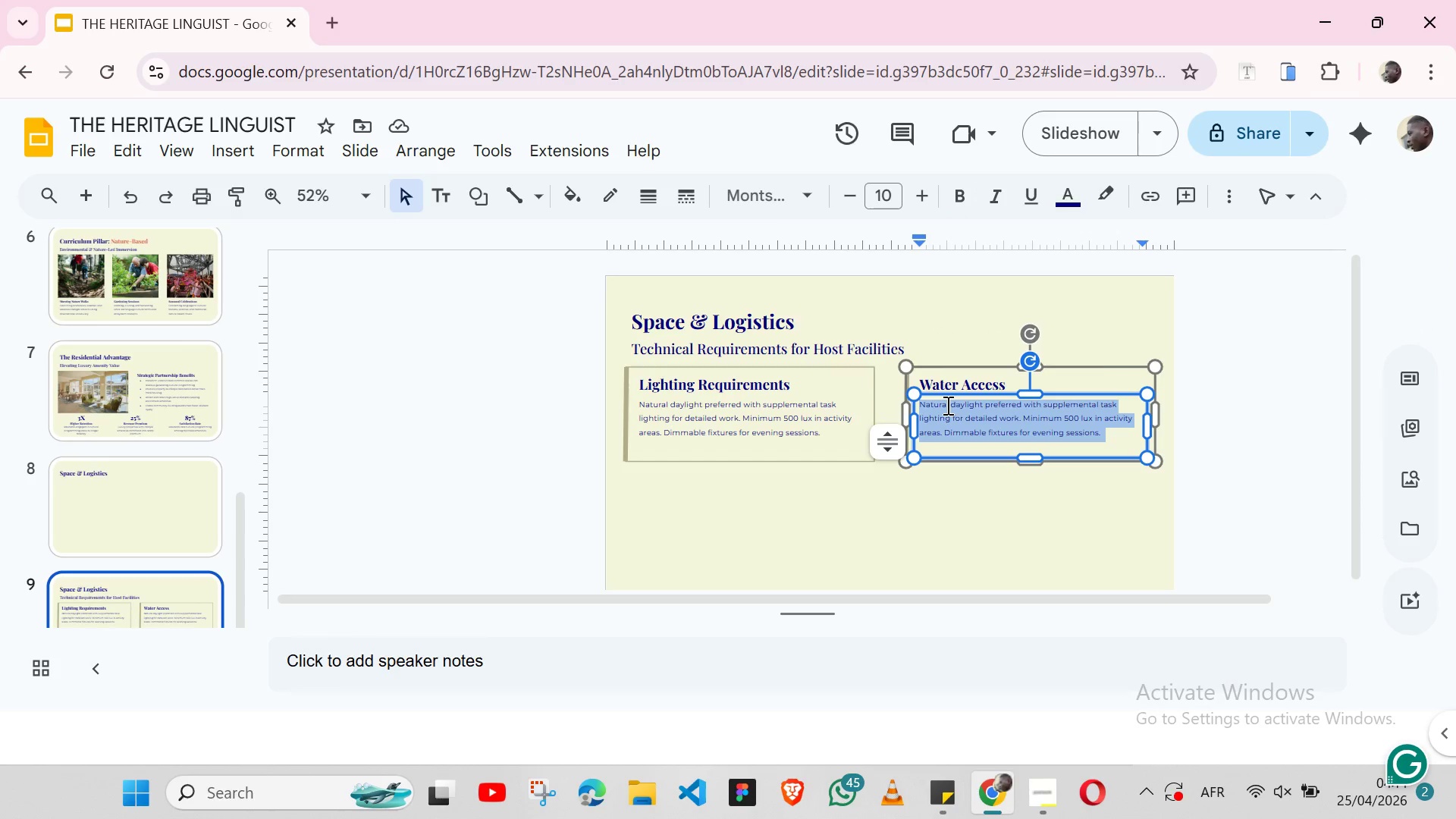 
triple_click([946, 405])
 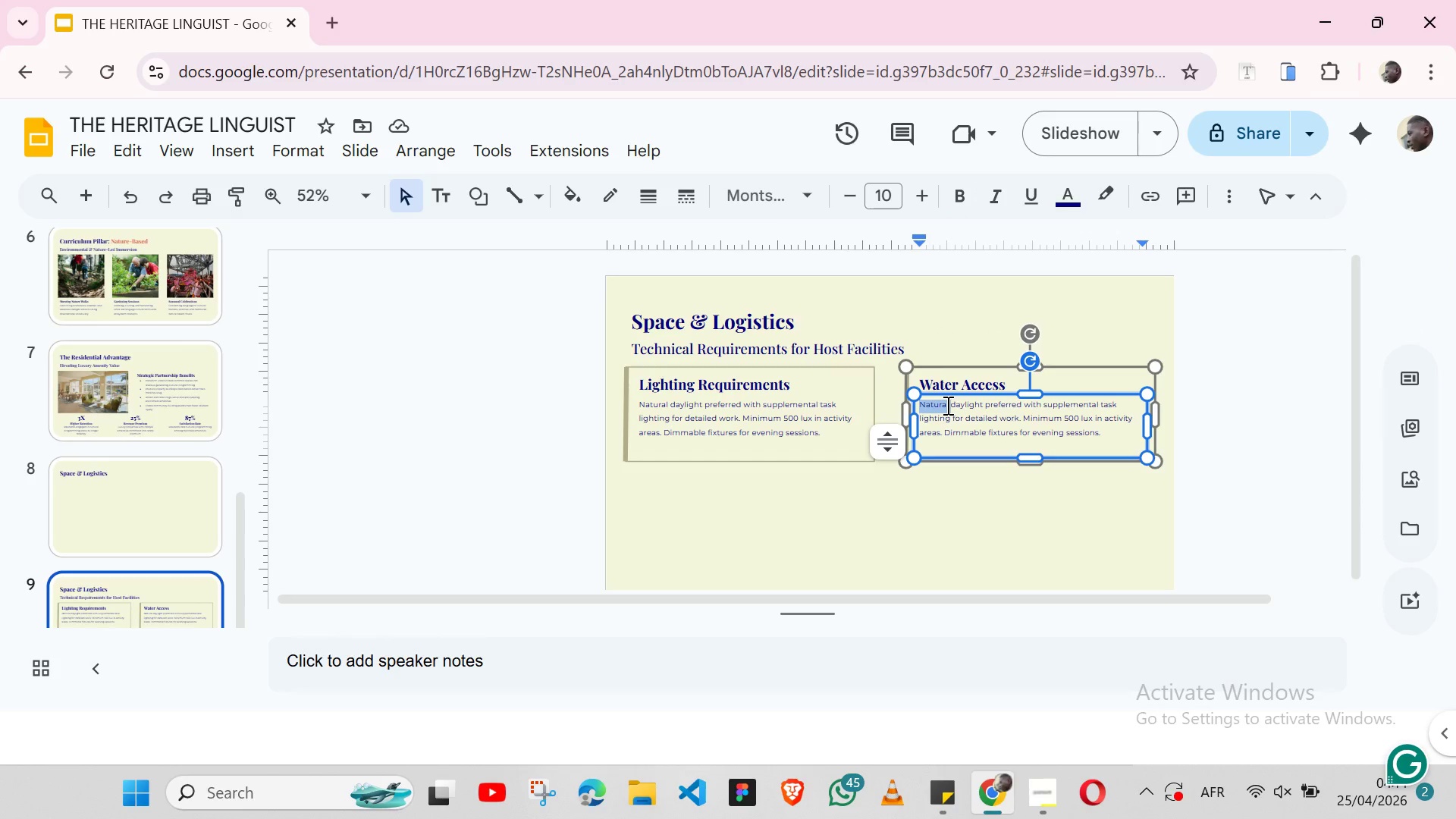 
triple_click([946, 405])
 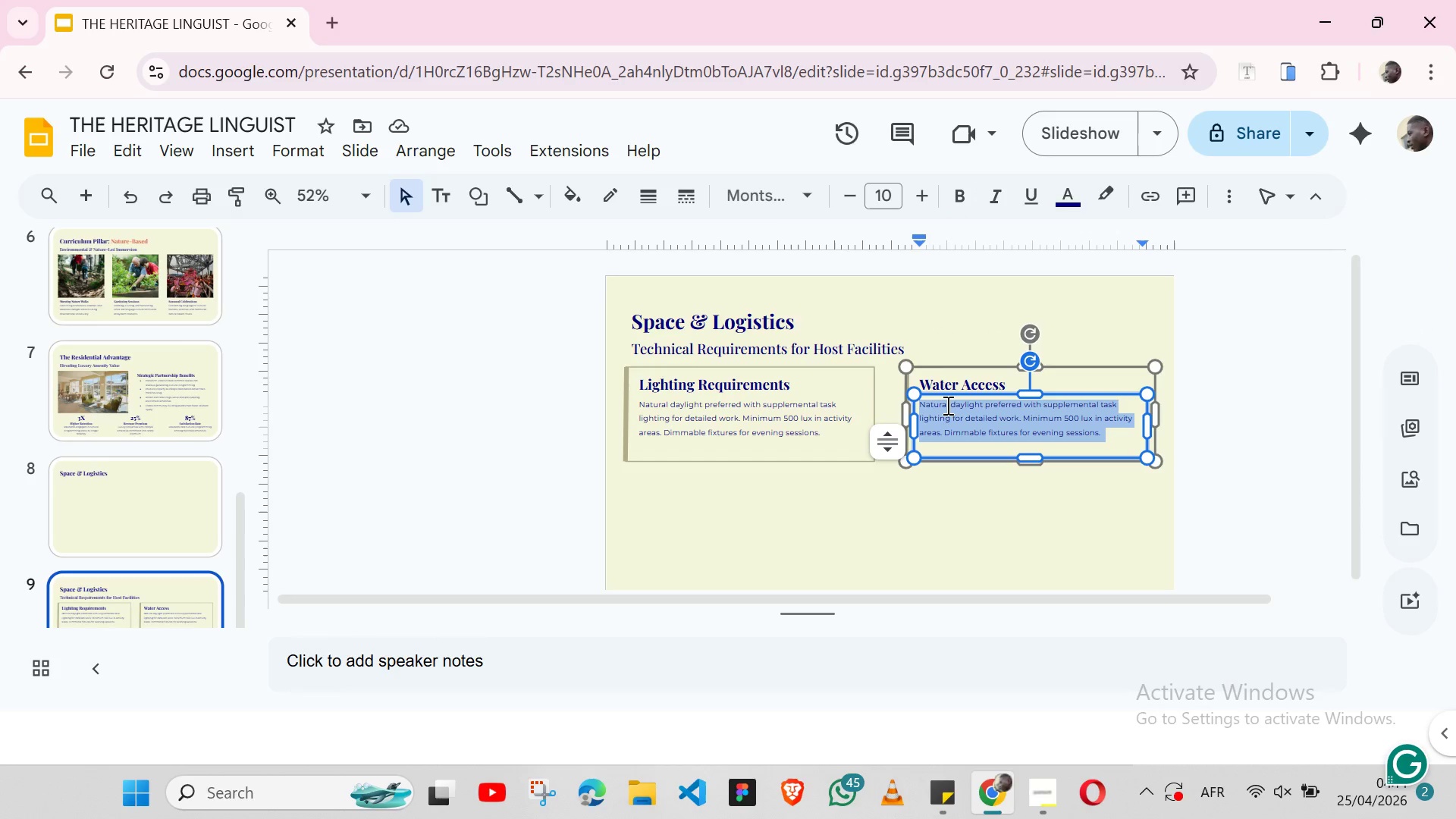 
triple_click([946, 405])
 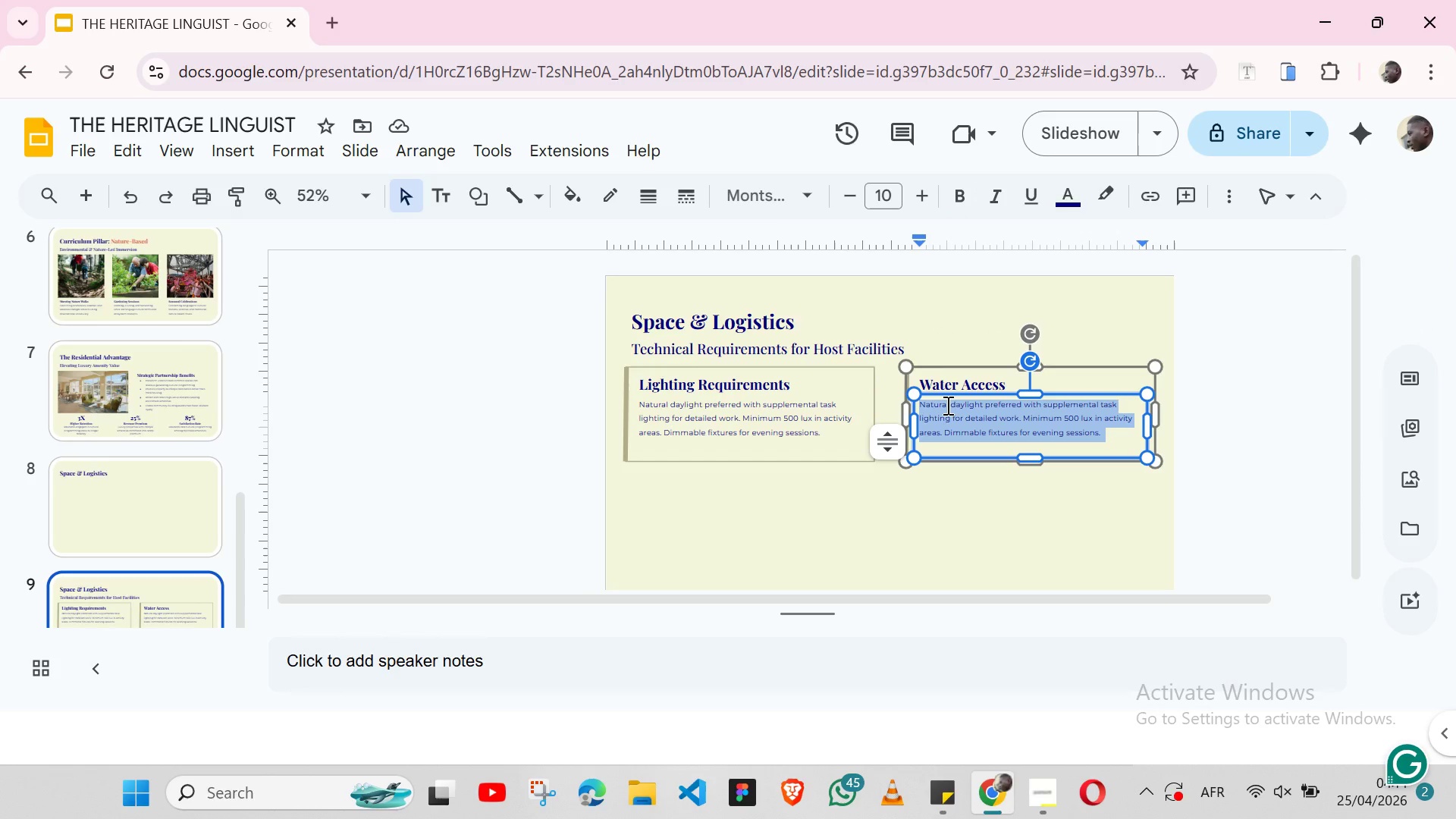 
key(Shift+ArrowLeft)
 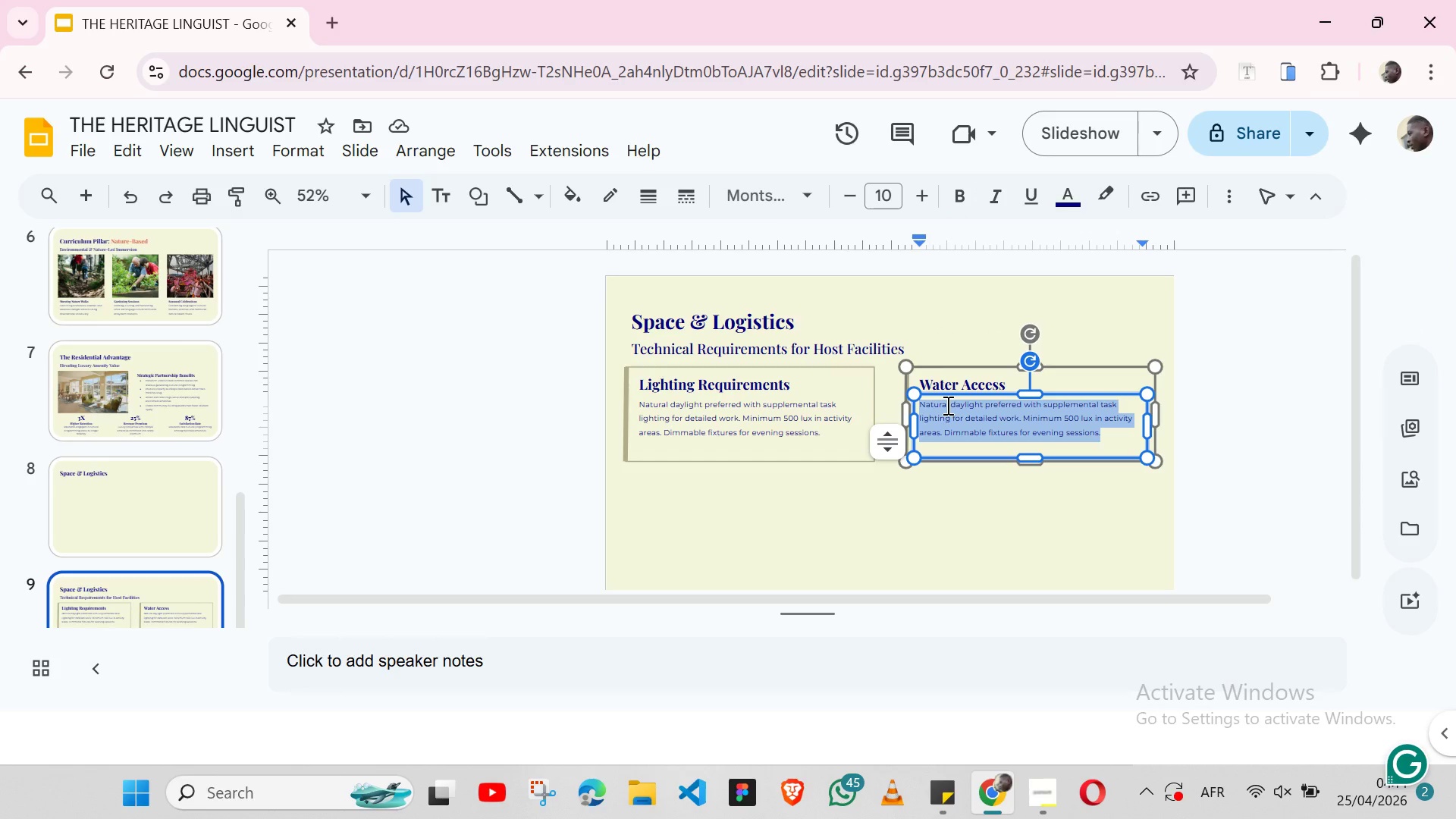 
key(Control+V)
 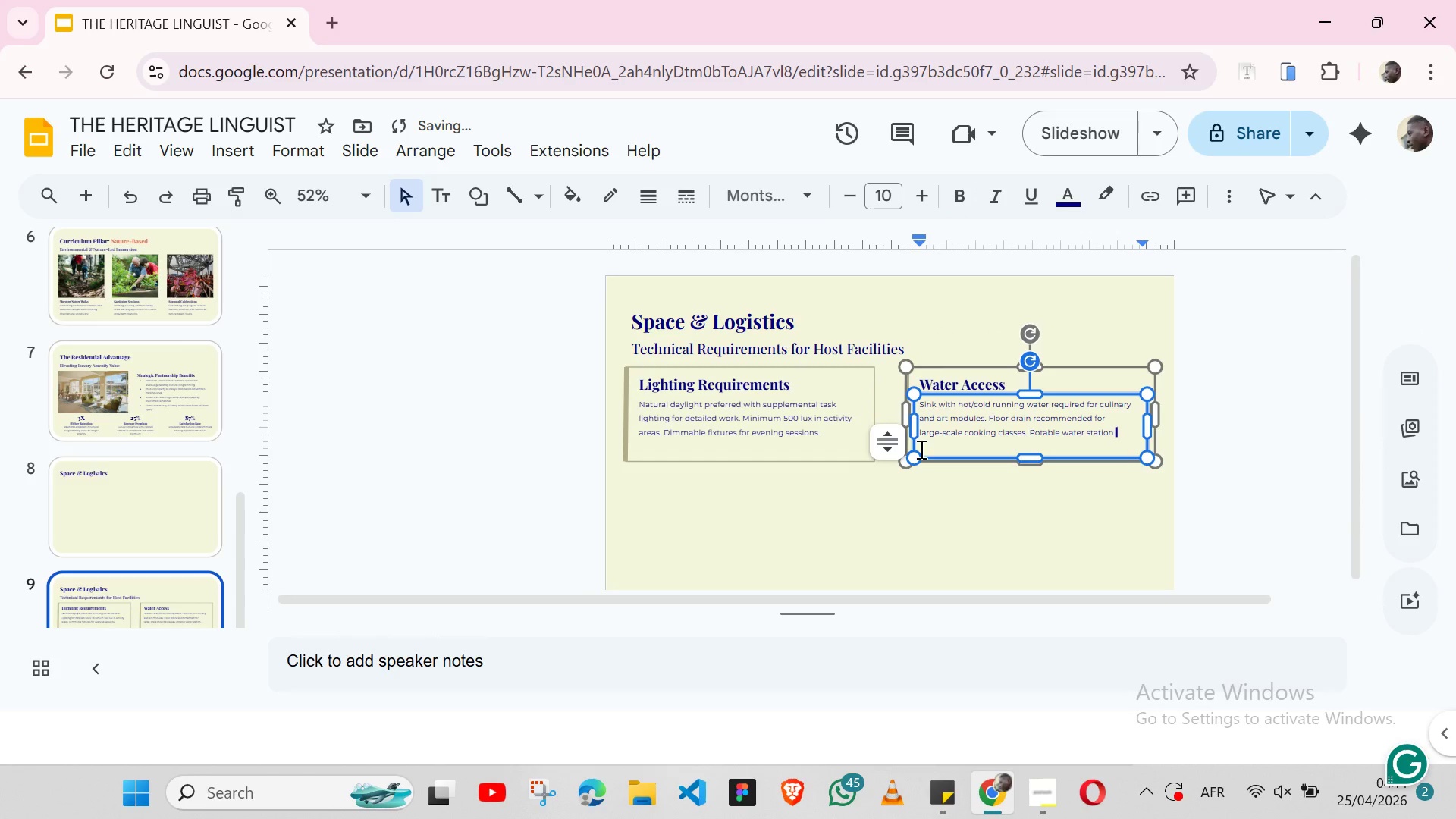 
left_click([834, 542])
 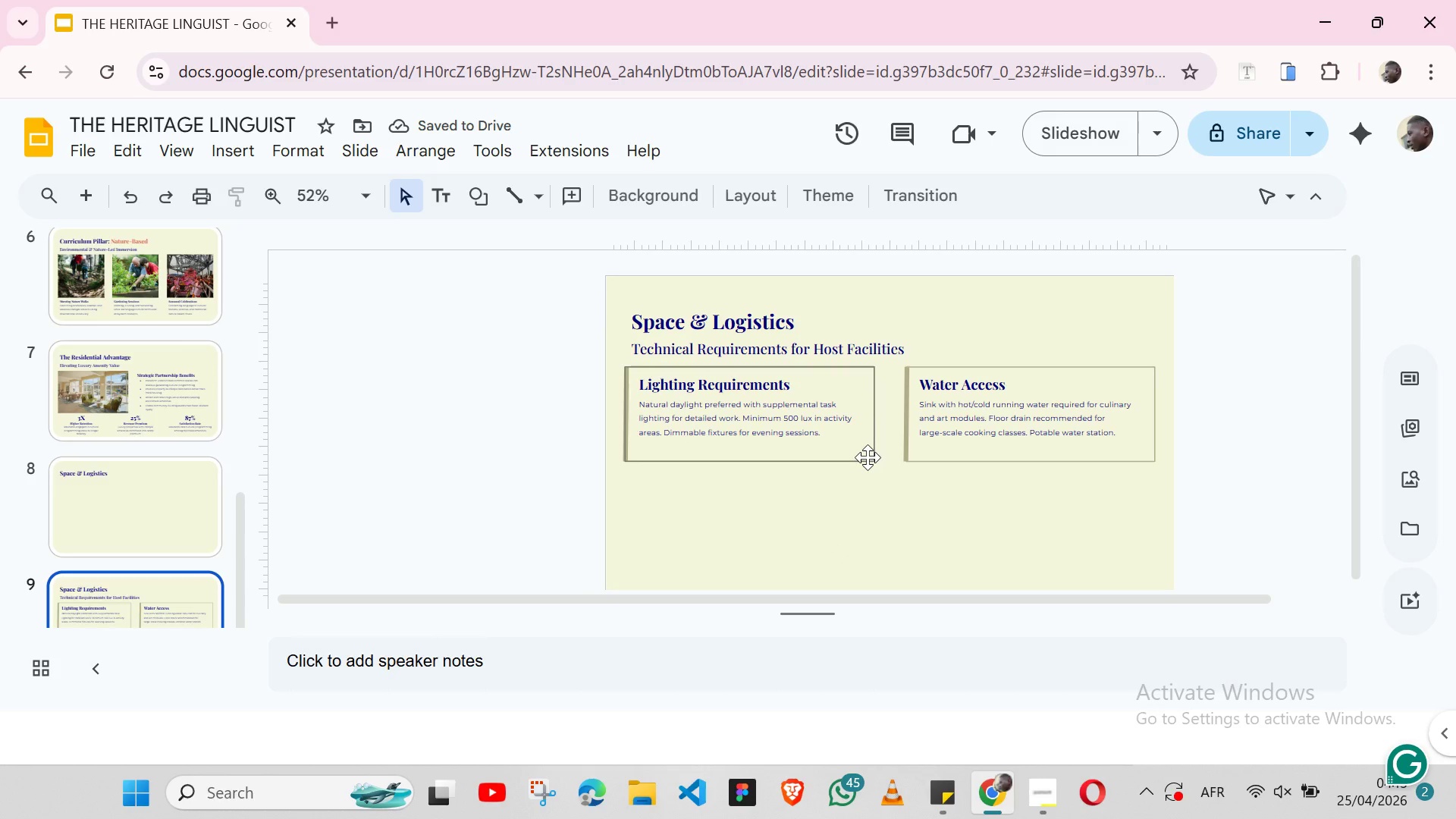 
left_click([868, 457])
 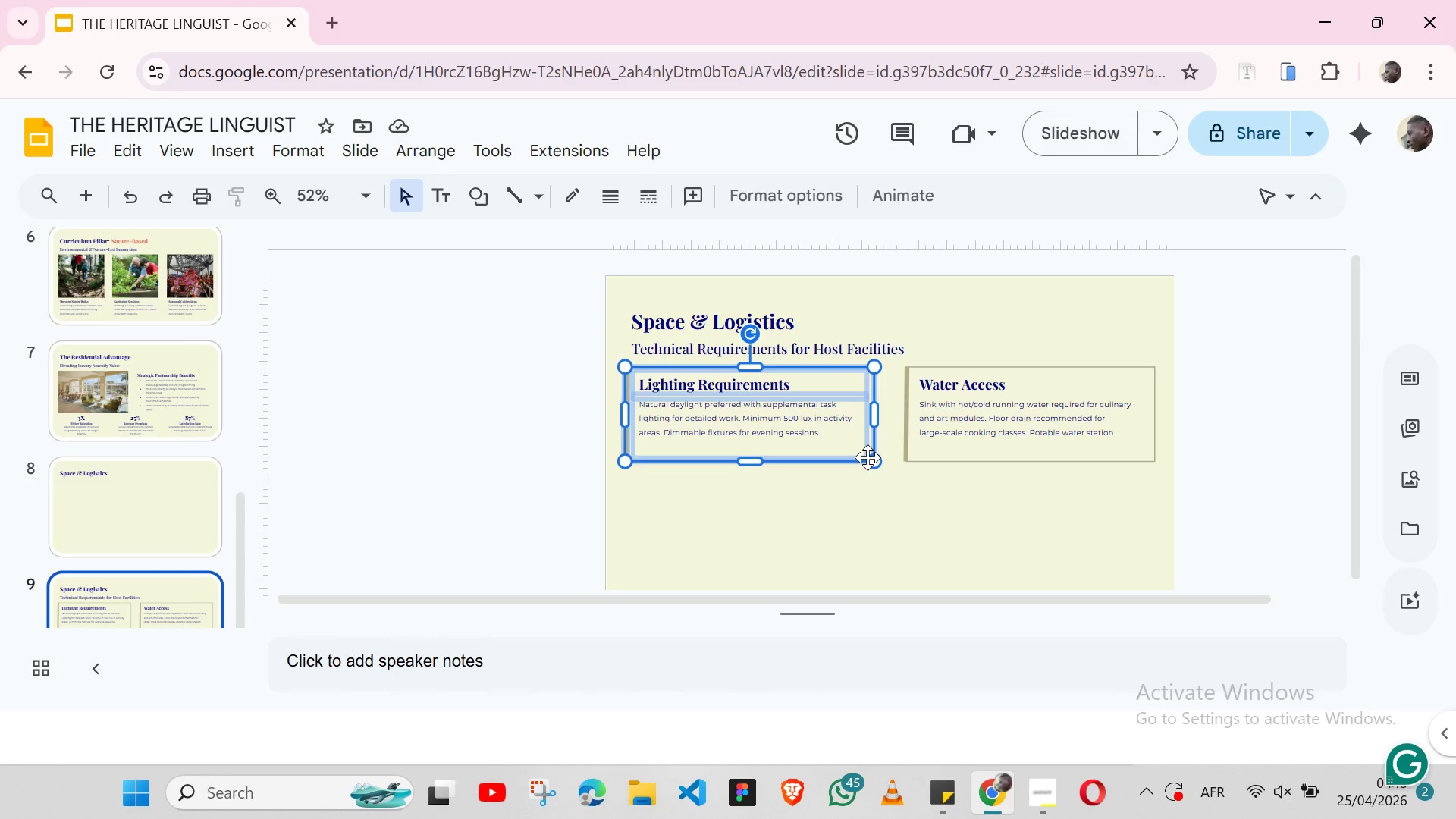 
hold_key(key=ShiftLeft, duration=1.51)
left_click([902, 450])
 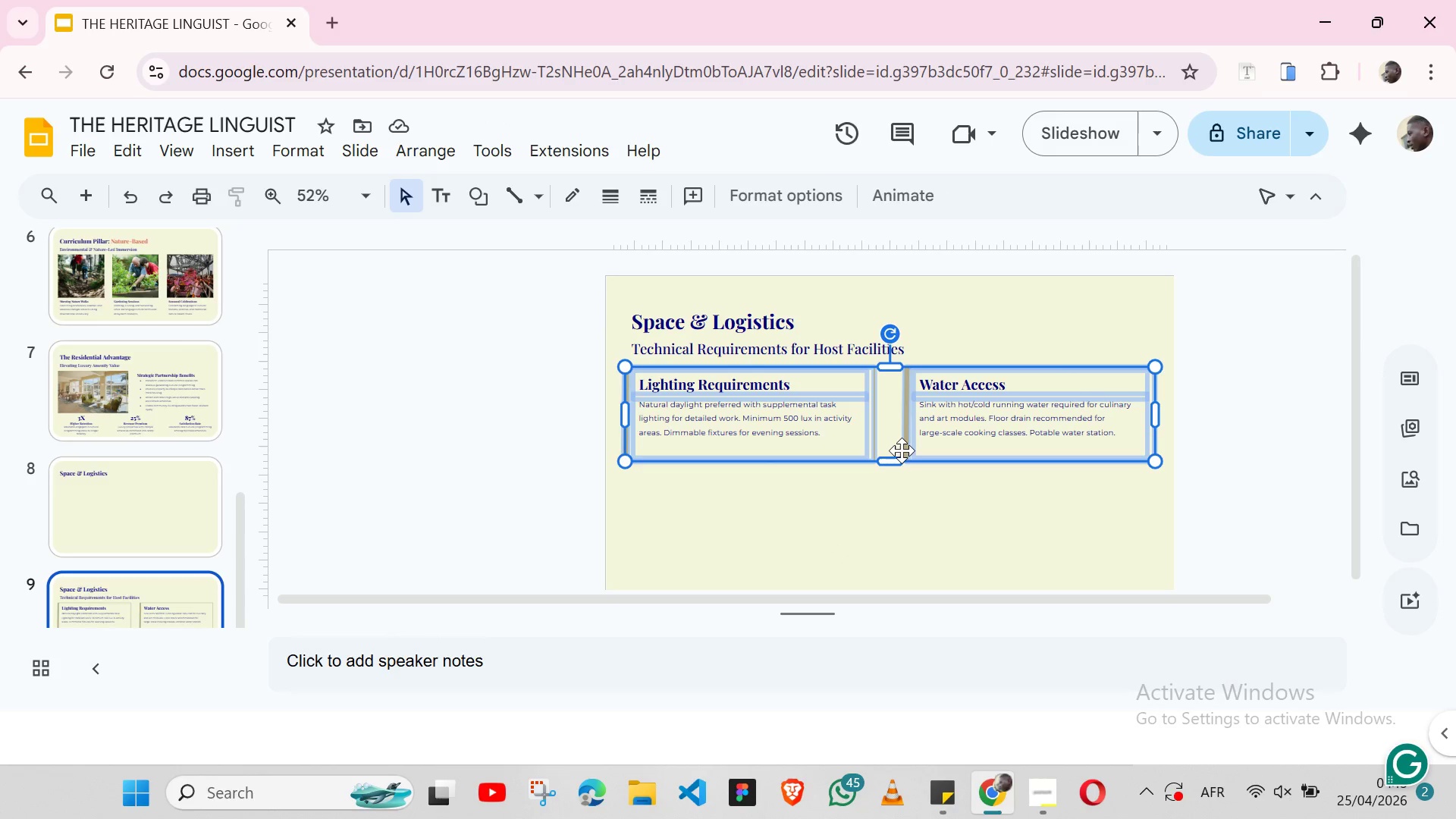 
key(Shift+ArrowDown)
 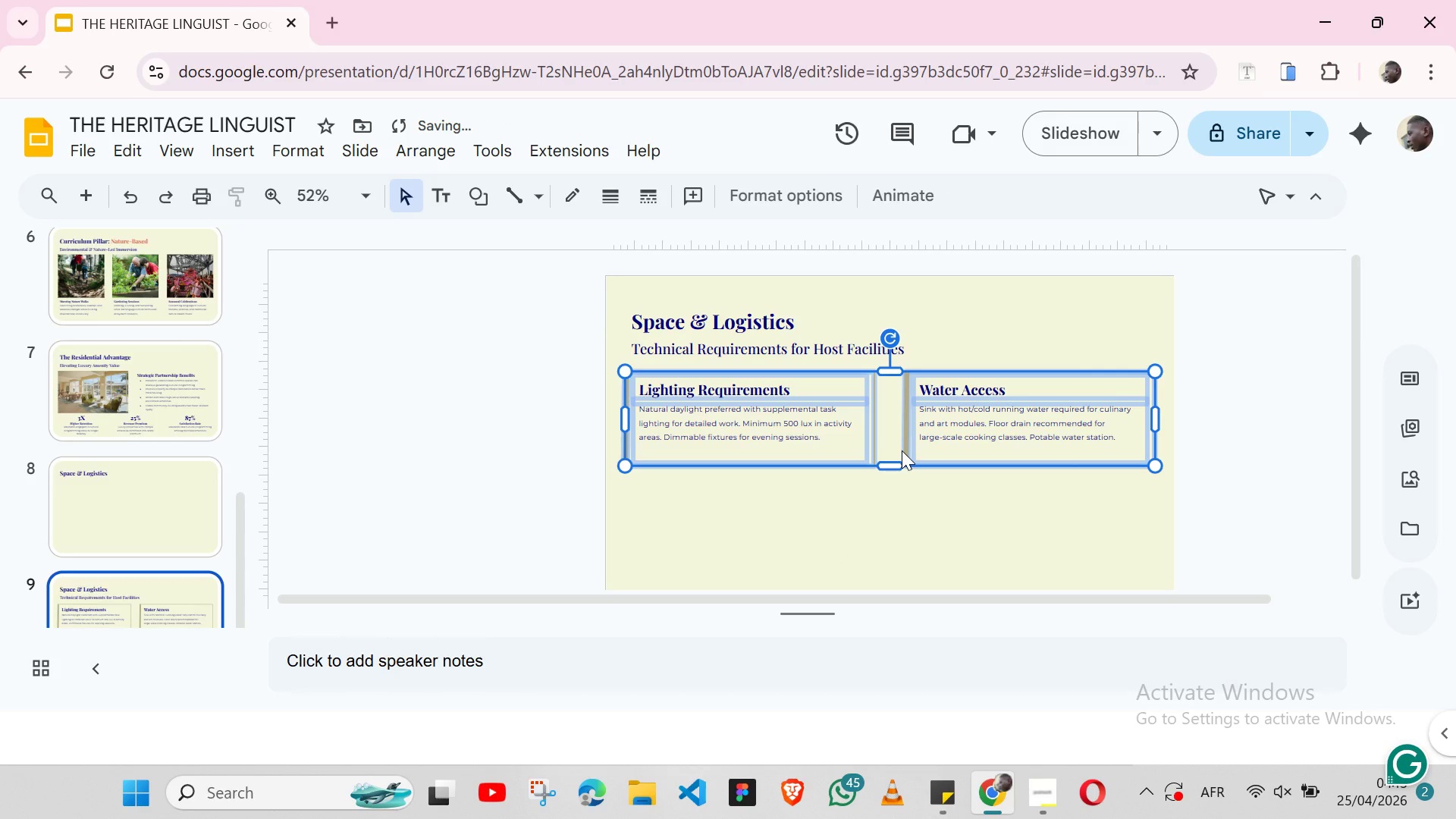 
key(Control+C)
 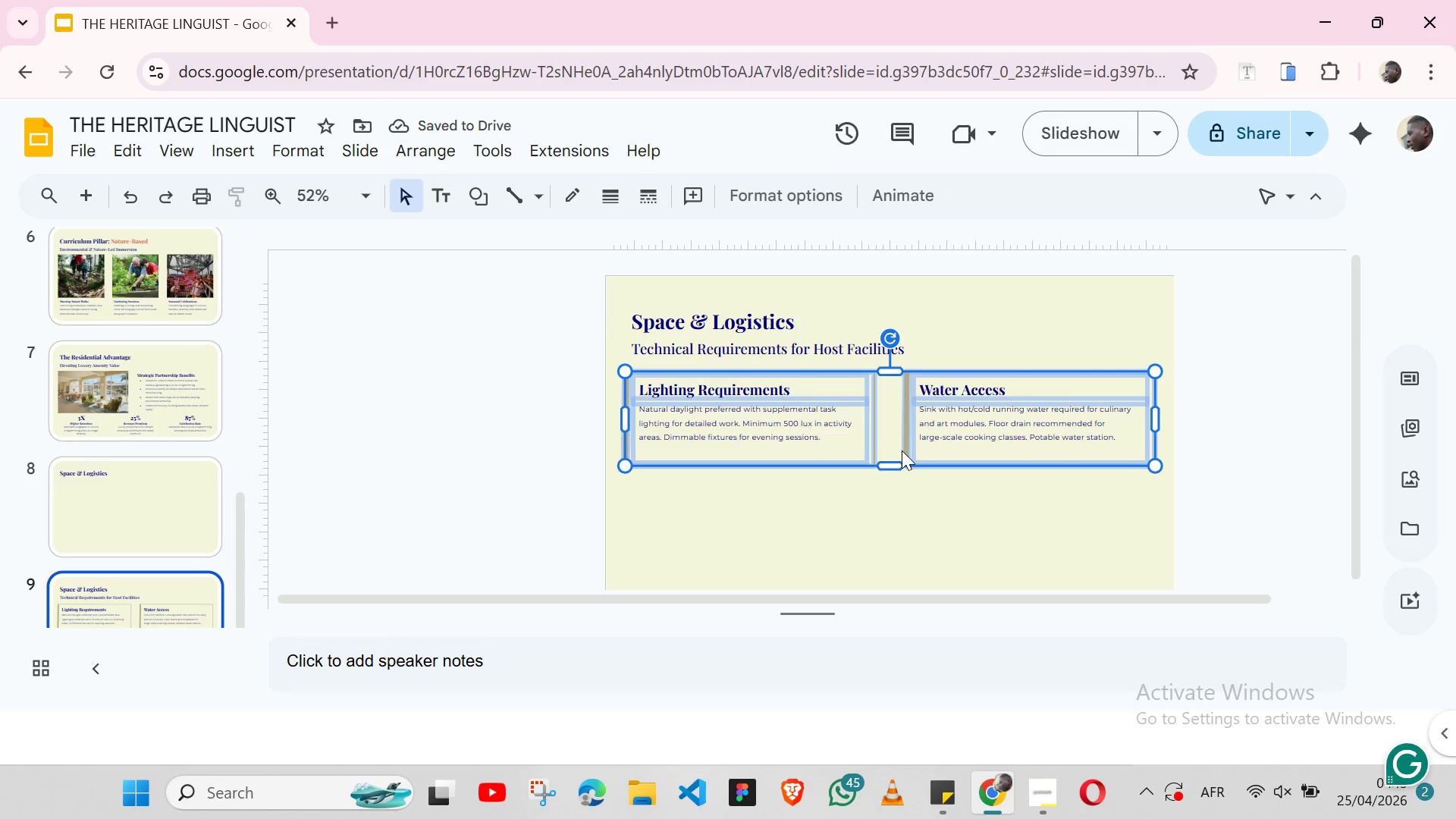 
key(Control+V)
 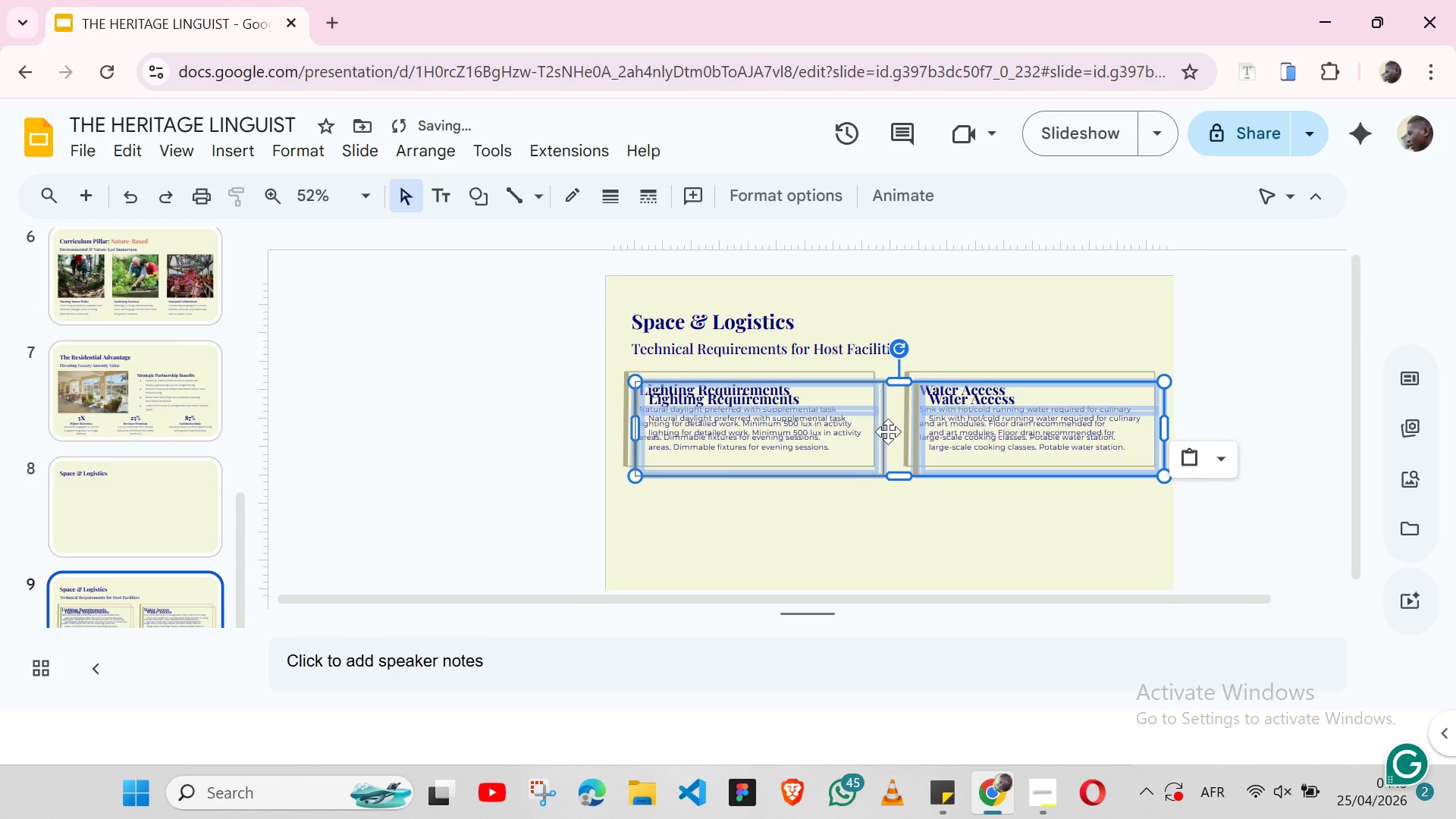 
left_click_drag(start_coordinate=[888, 431], to_coordinate=[881, 529])
 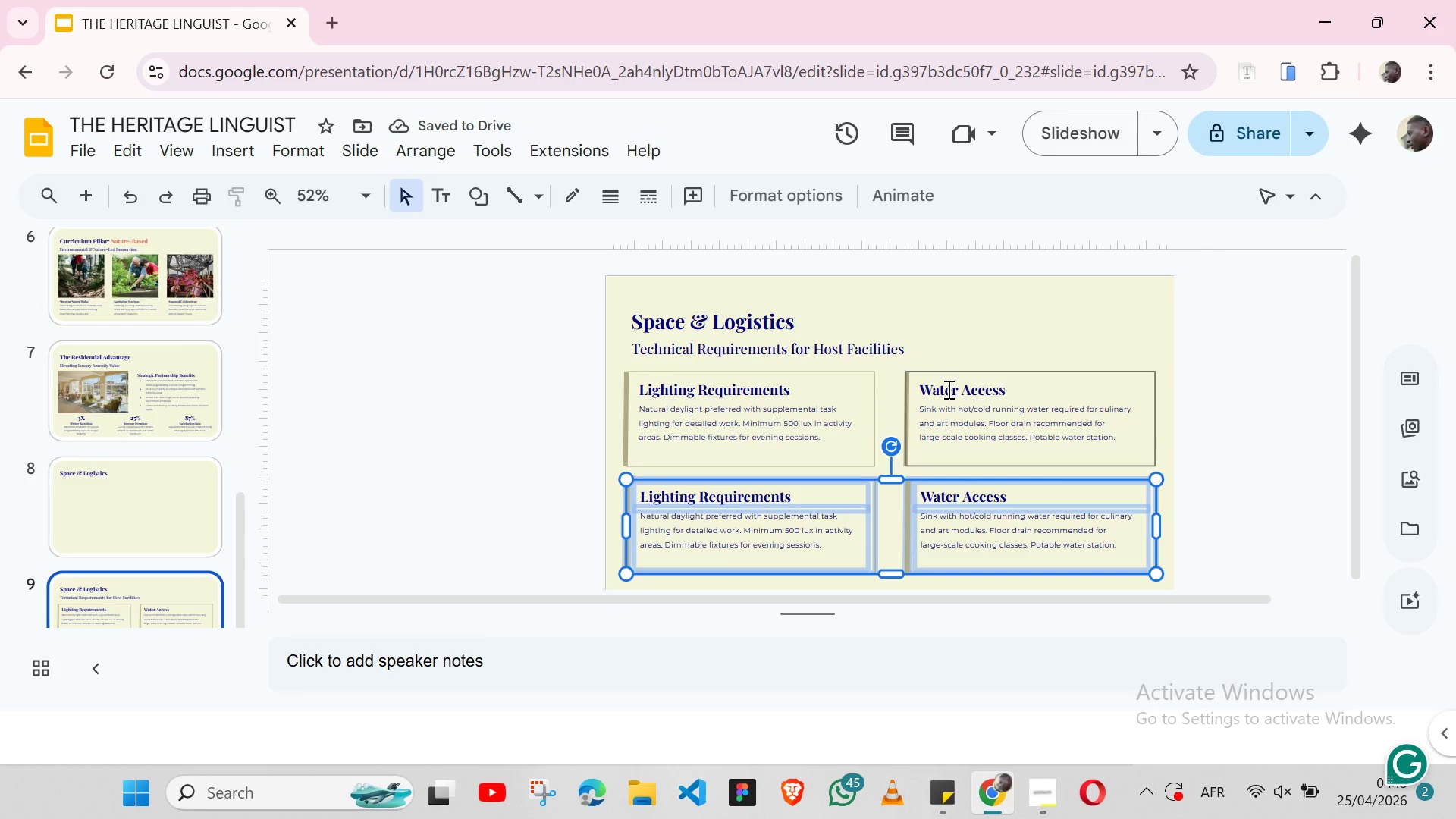 
key(Shift+ArrowUp)
 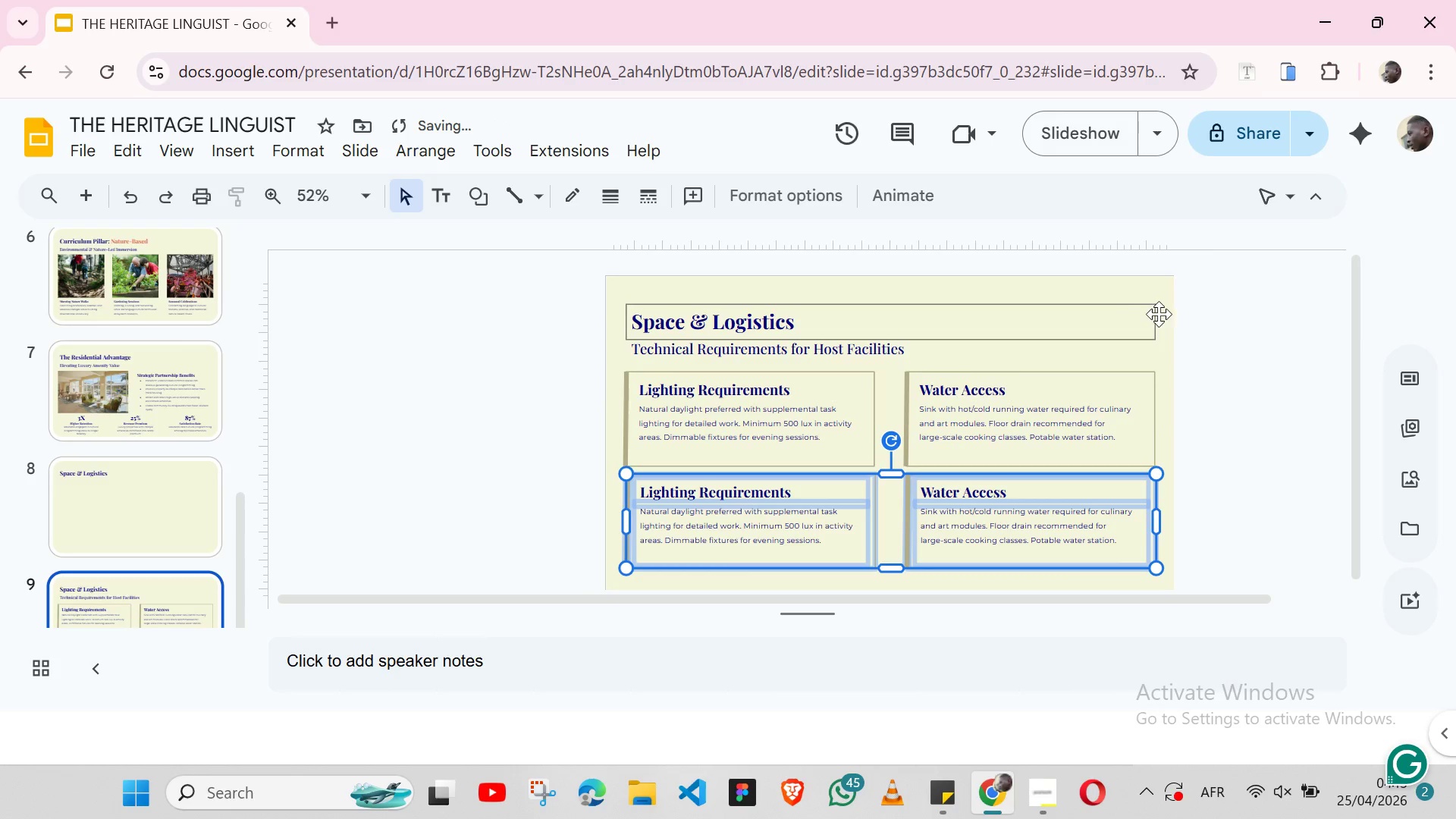 
left_click([1205, 324])
 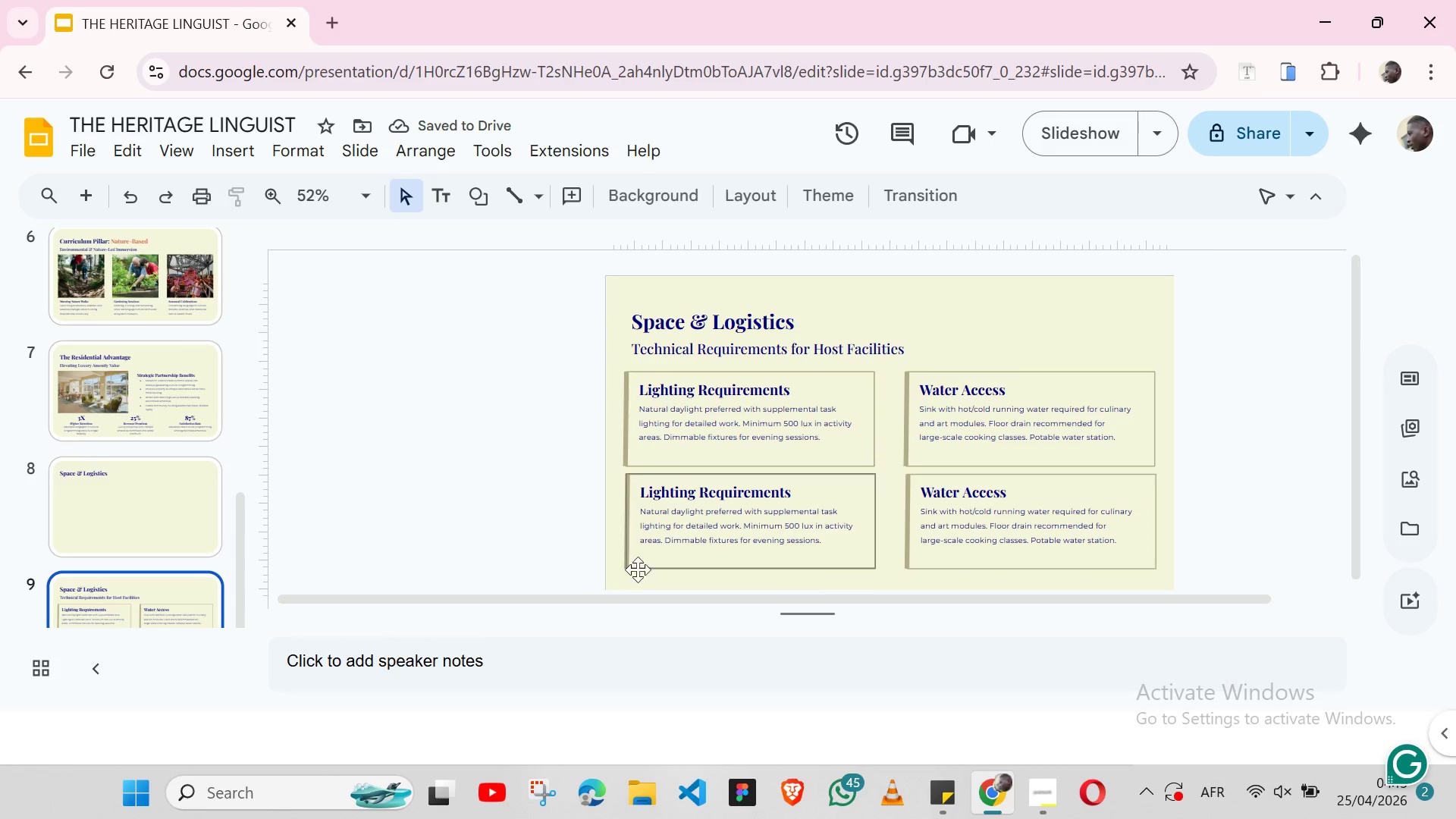 
left_click([638, 564])
 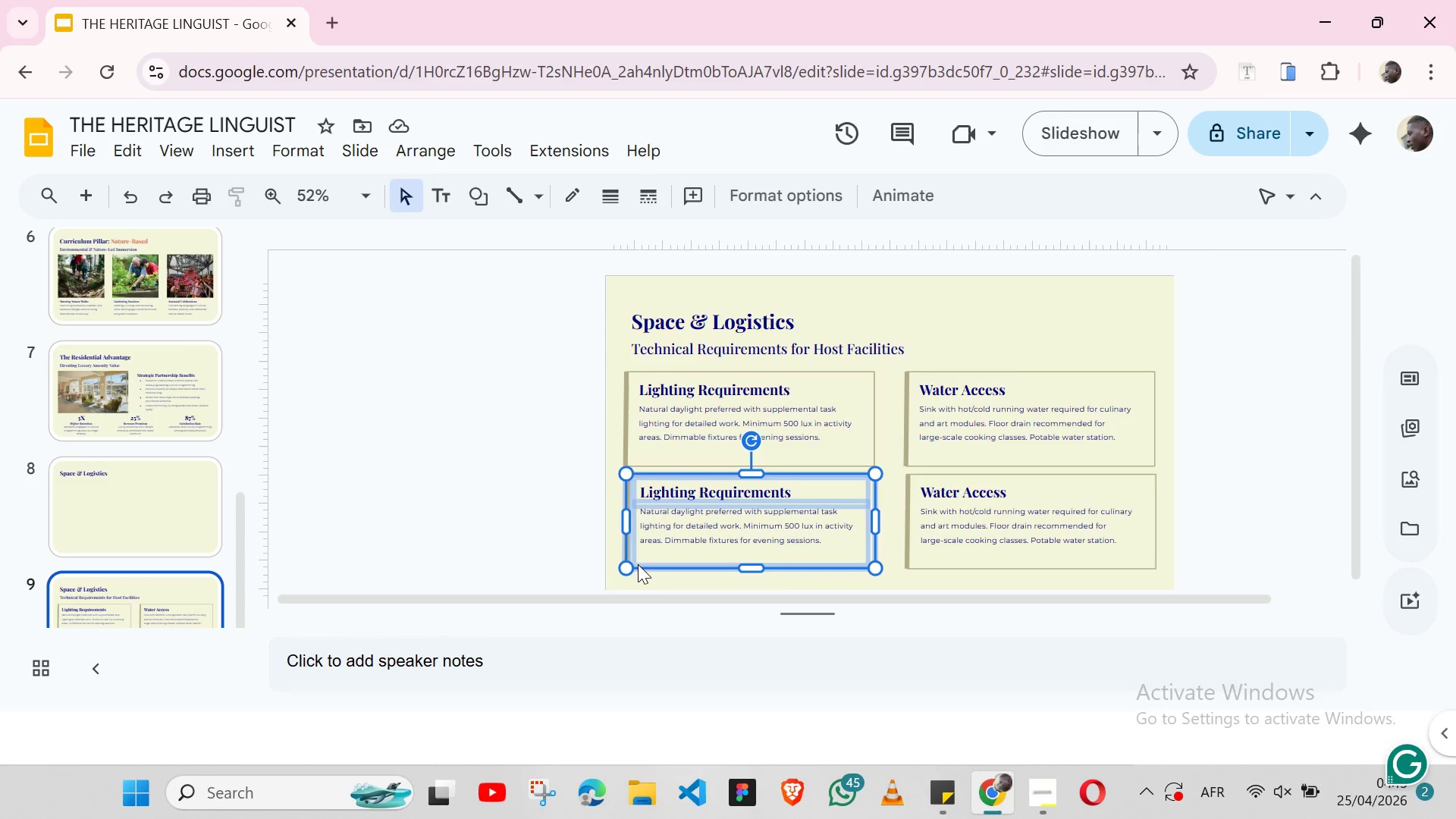 
hold_key(key=ShiftLeft, duration=1.53)
 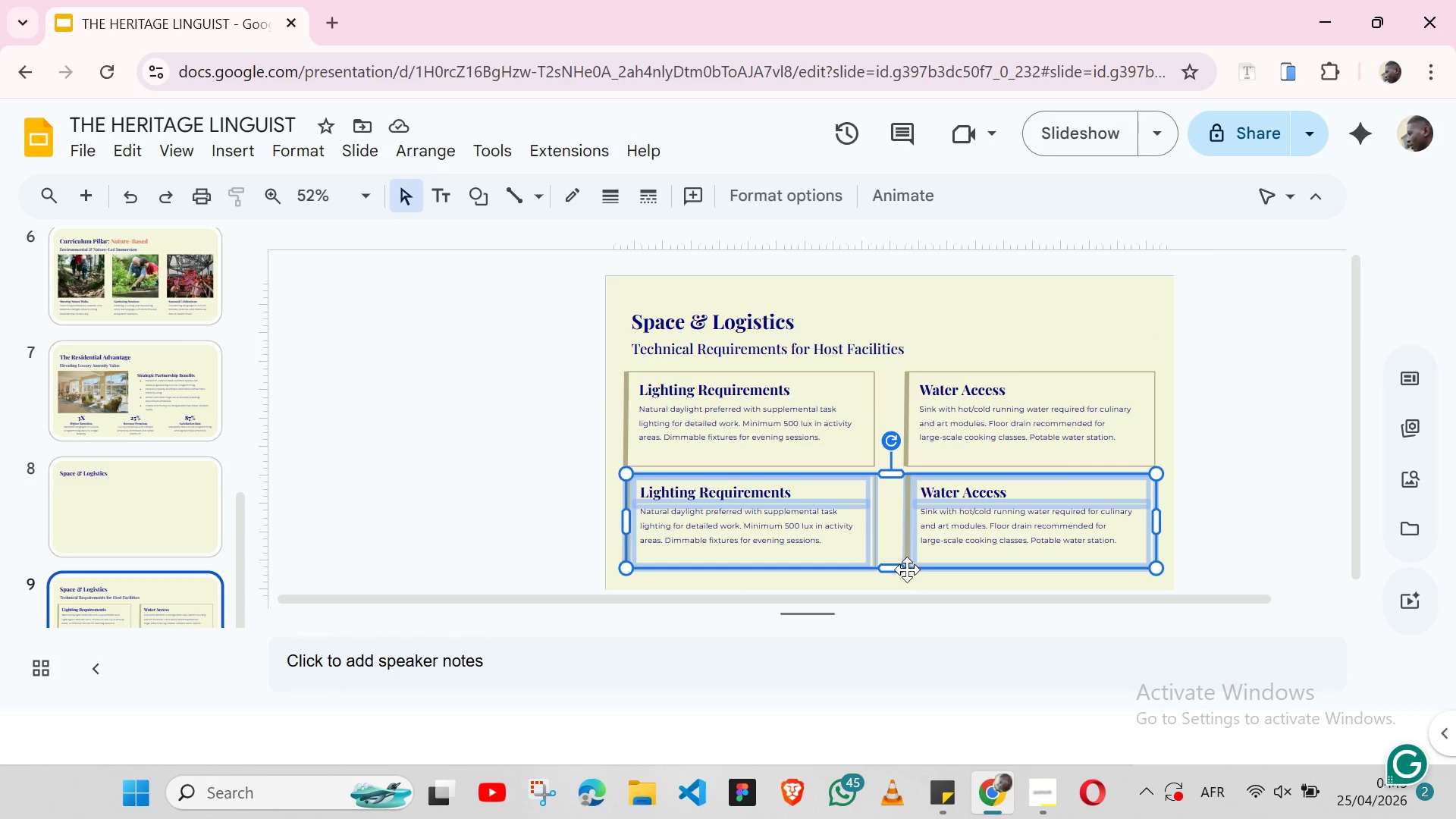 
hold_key(key=ShiftLeft, duration=0.72)
left_click([907, 570])
 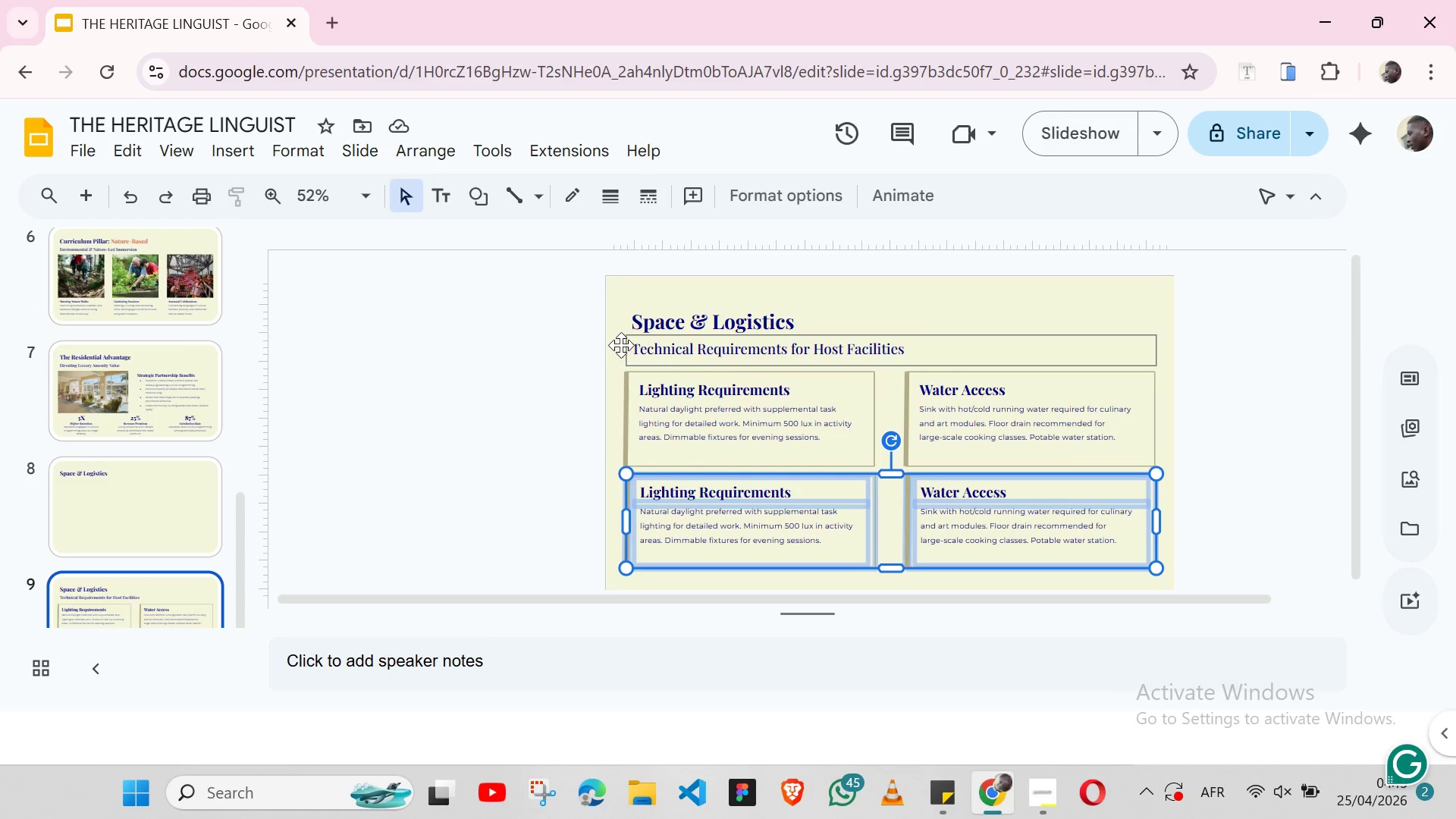 
hold_key(key=ShiftLeft, duration=1.26)
left_click([625, 345])
 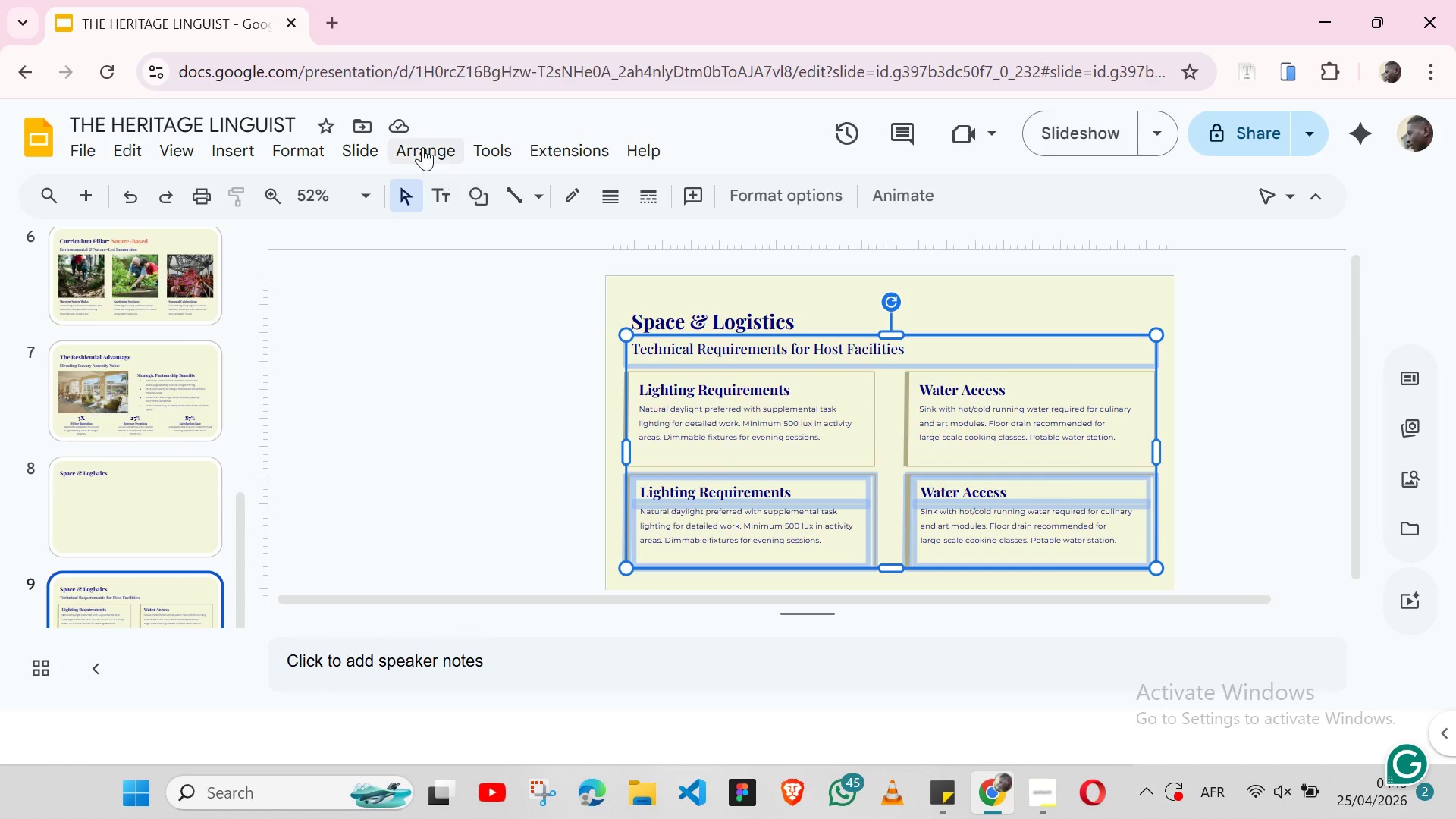 
left_click([422, 146])
 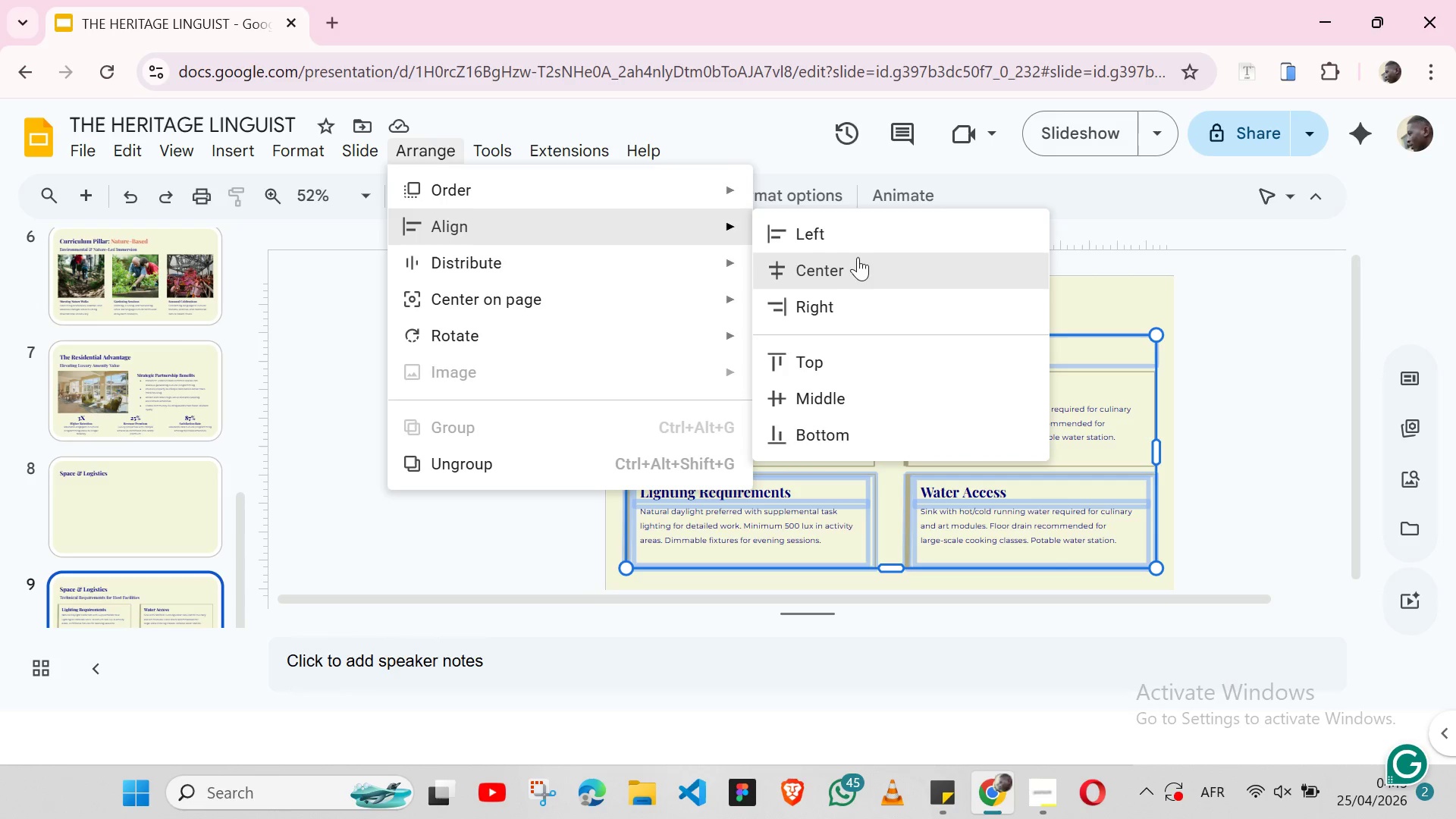 
left_click([846, 267])
 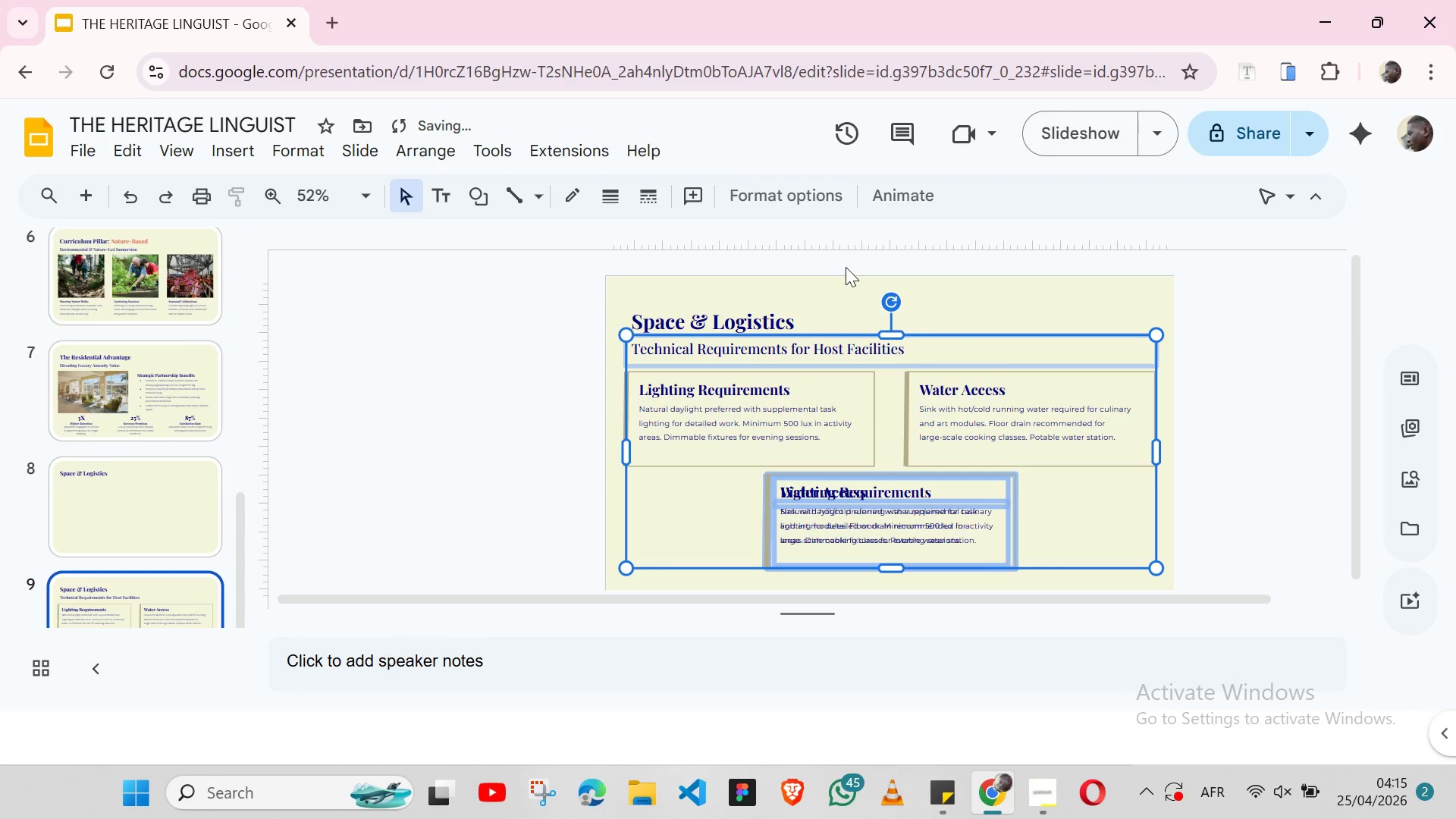 
key(Control+Shift+ShiftLeft)
 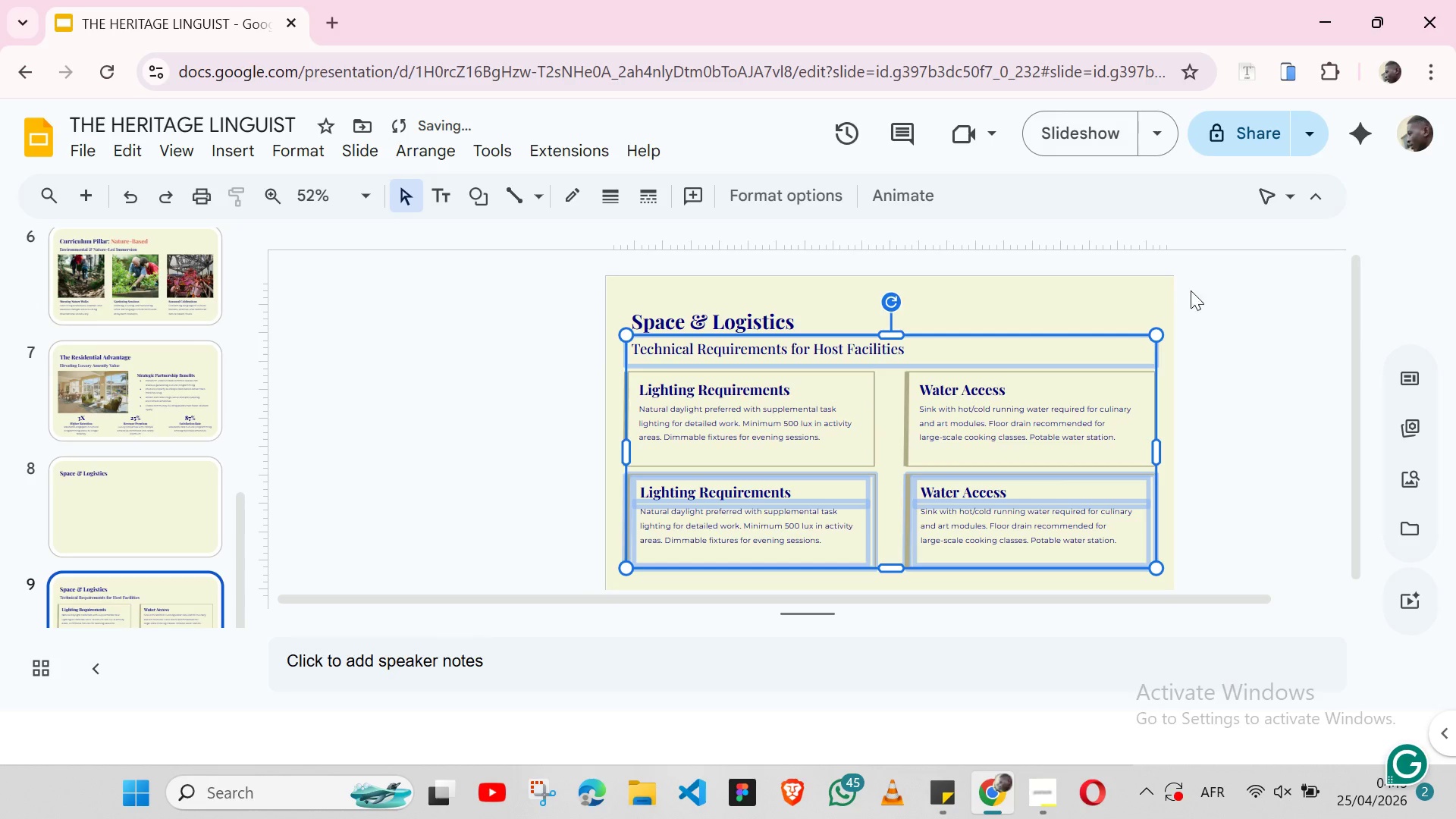 
key(Control+Z)
 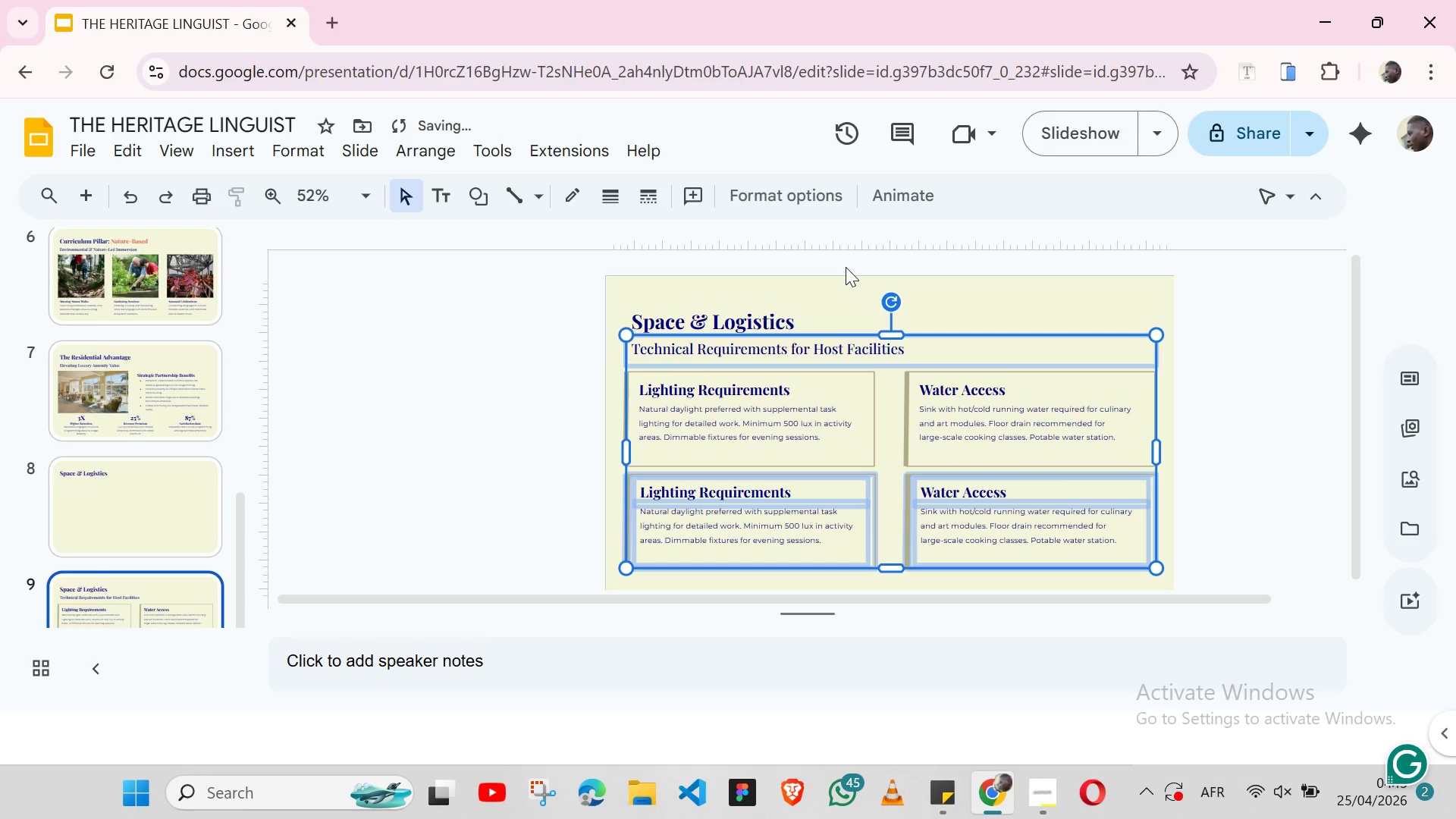 
left_click([1227, 369])
 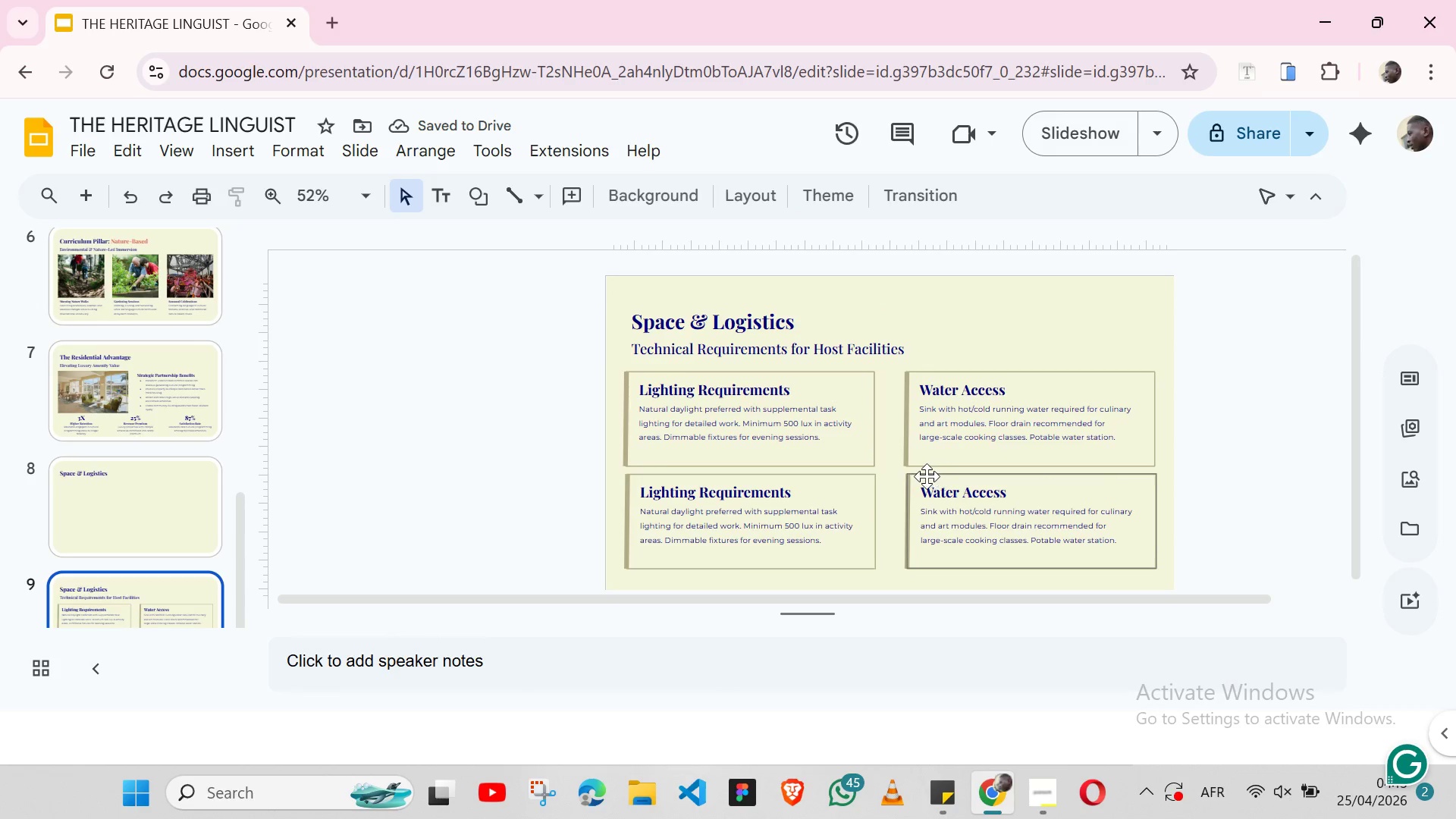 
left_click([922, 476])
 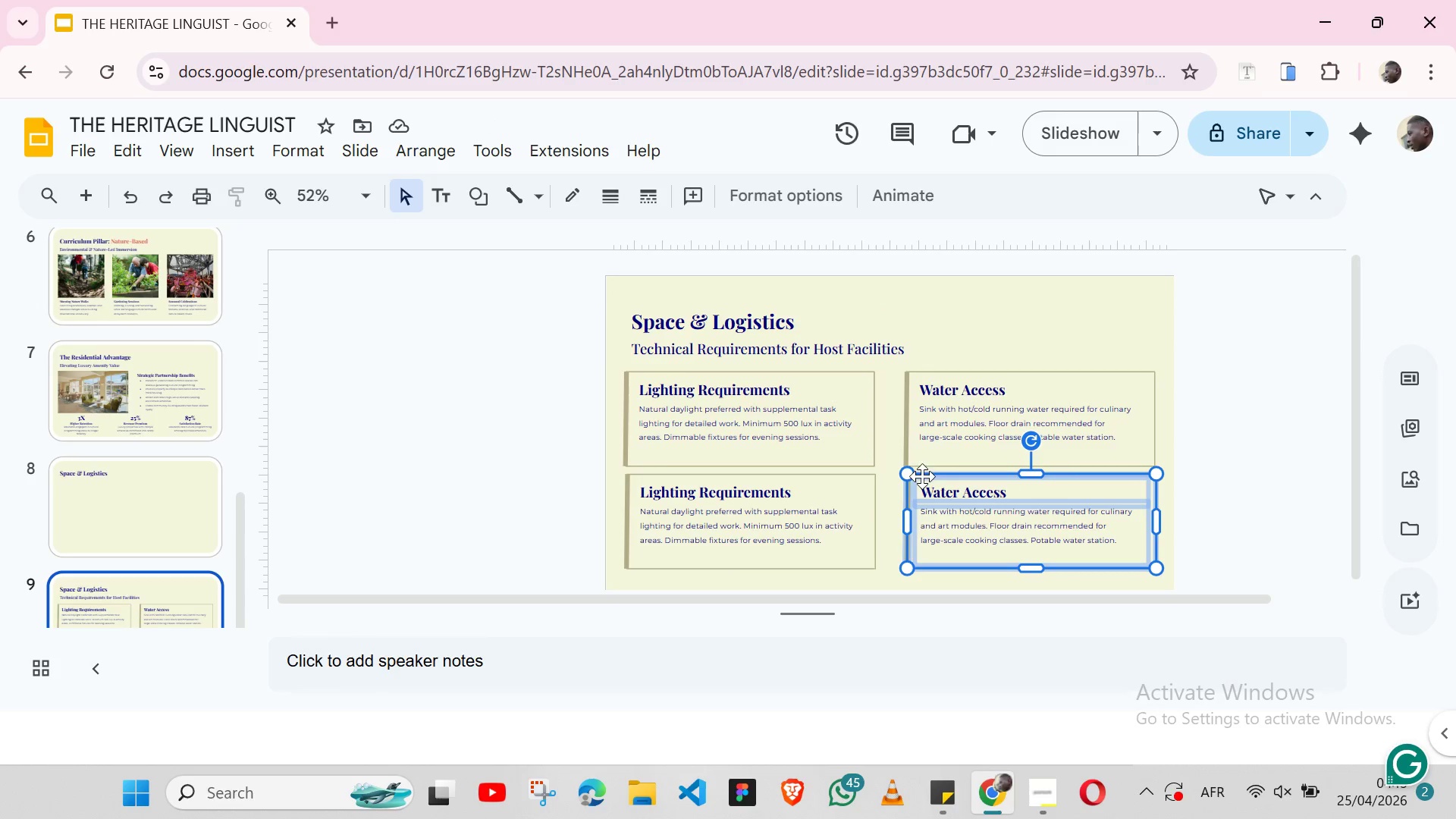 
hold_key(key=ShiftLeft, duration=1.45)
left_click([910, 435])
 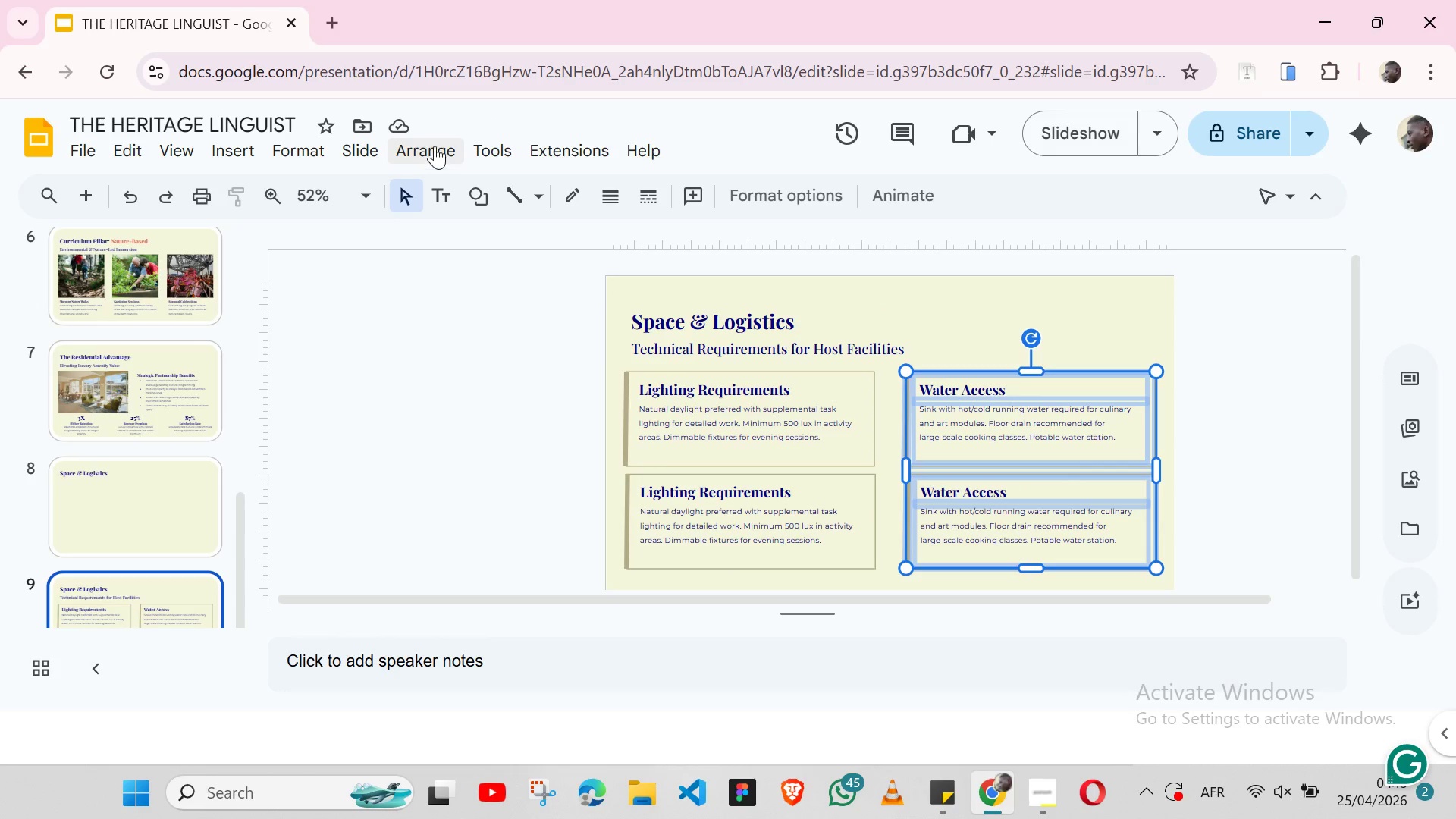 
left_click([435, 152])
 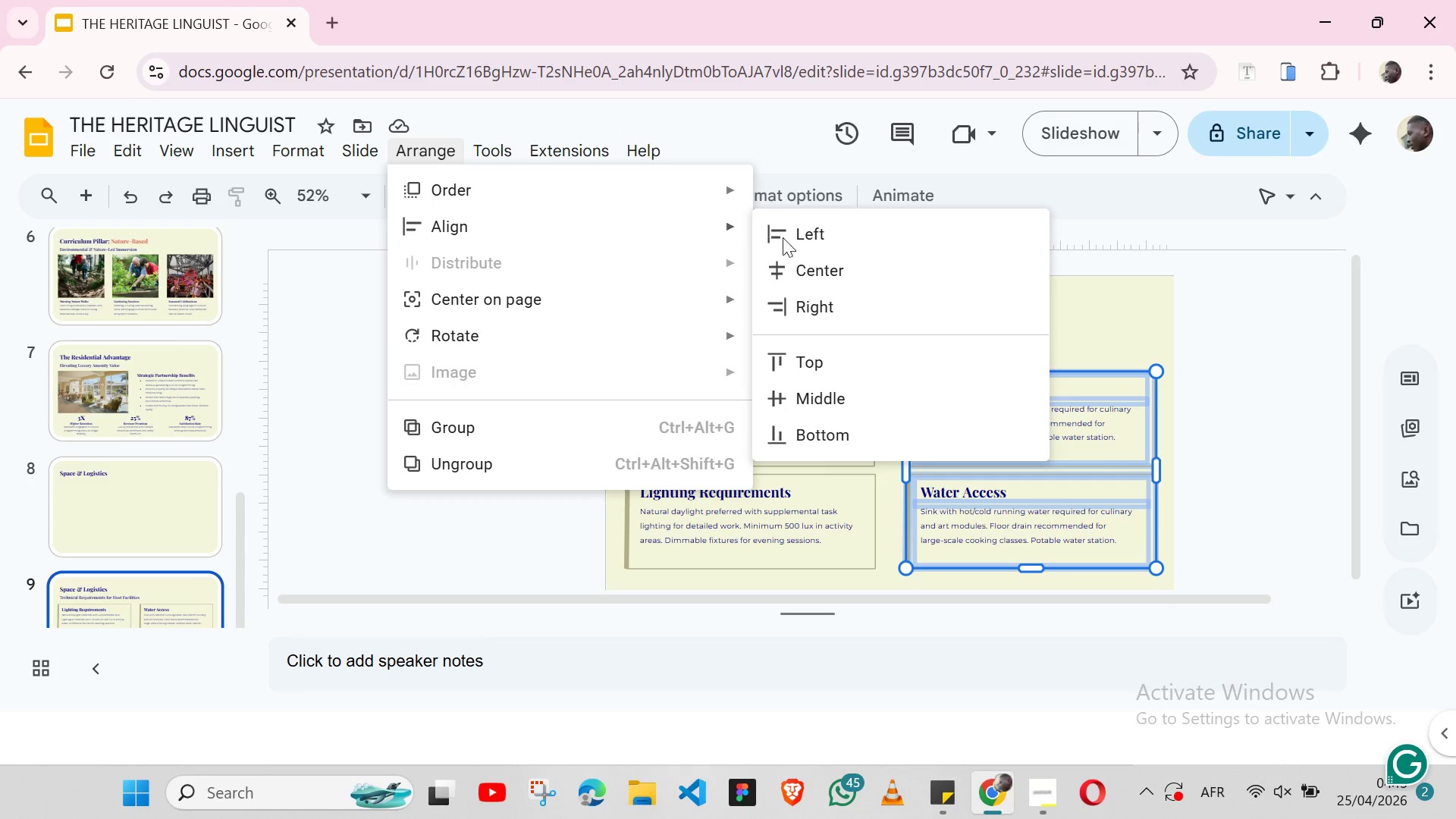 
left_click([827, 261])
 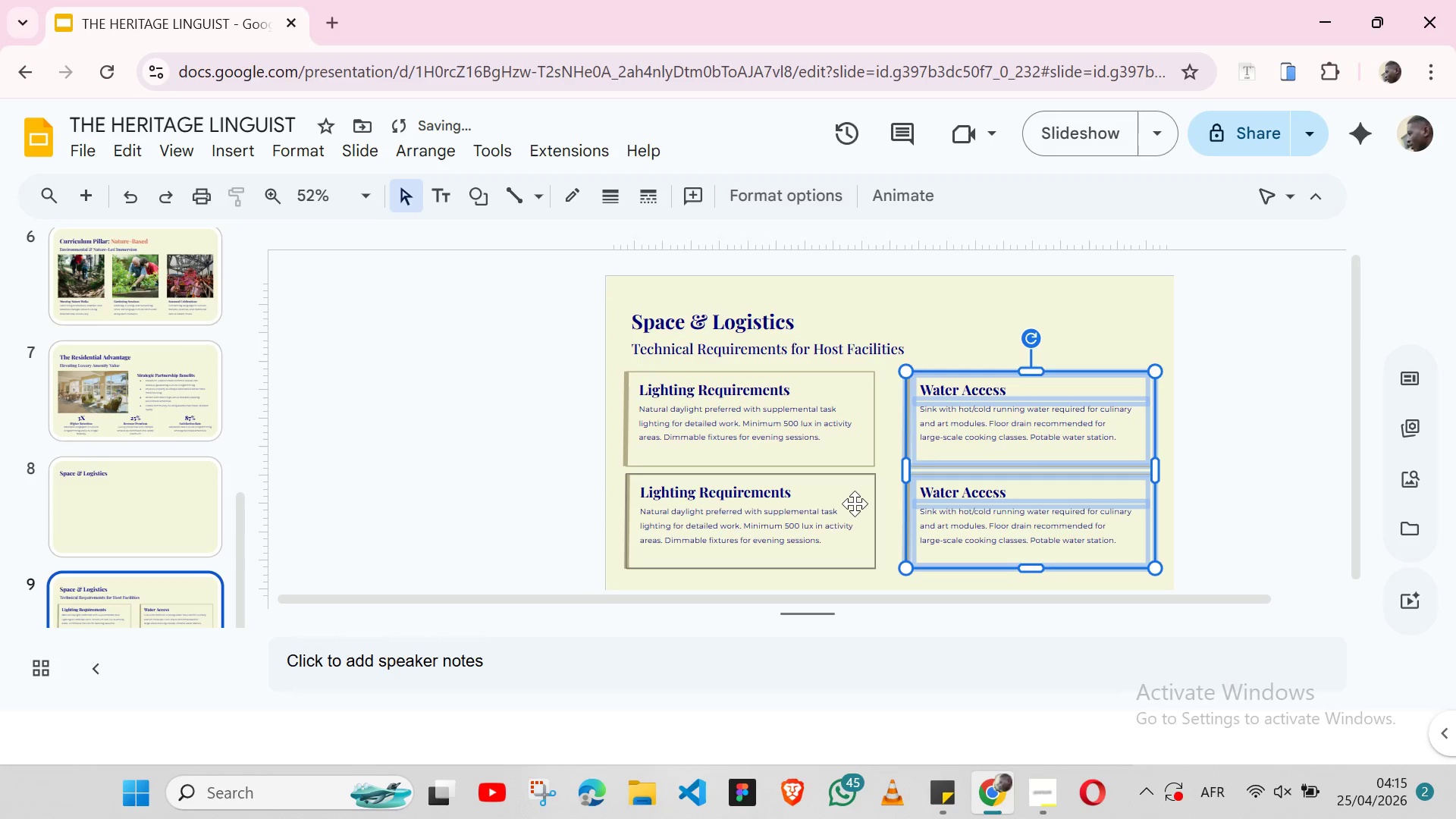 
left_click([857, 504])
 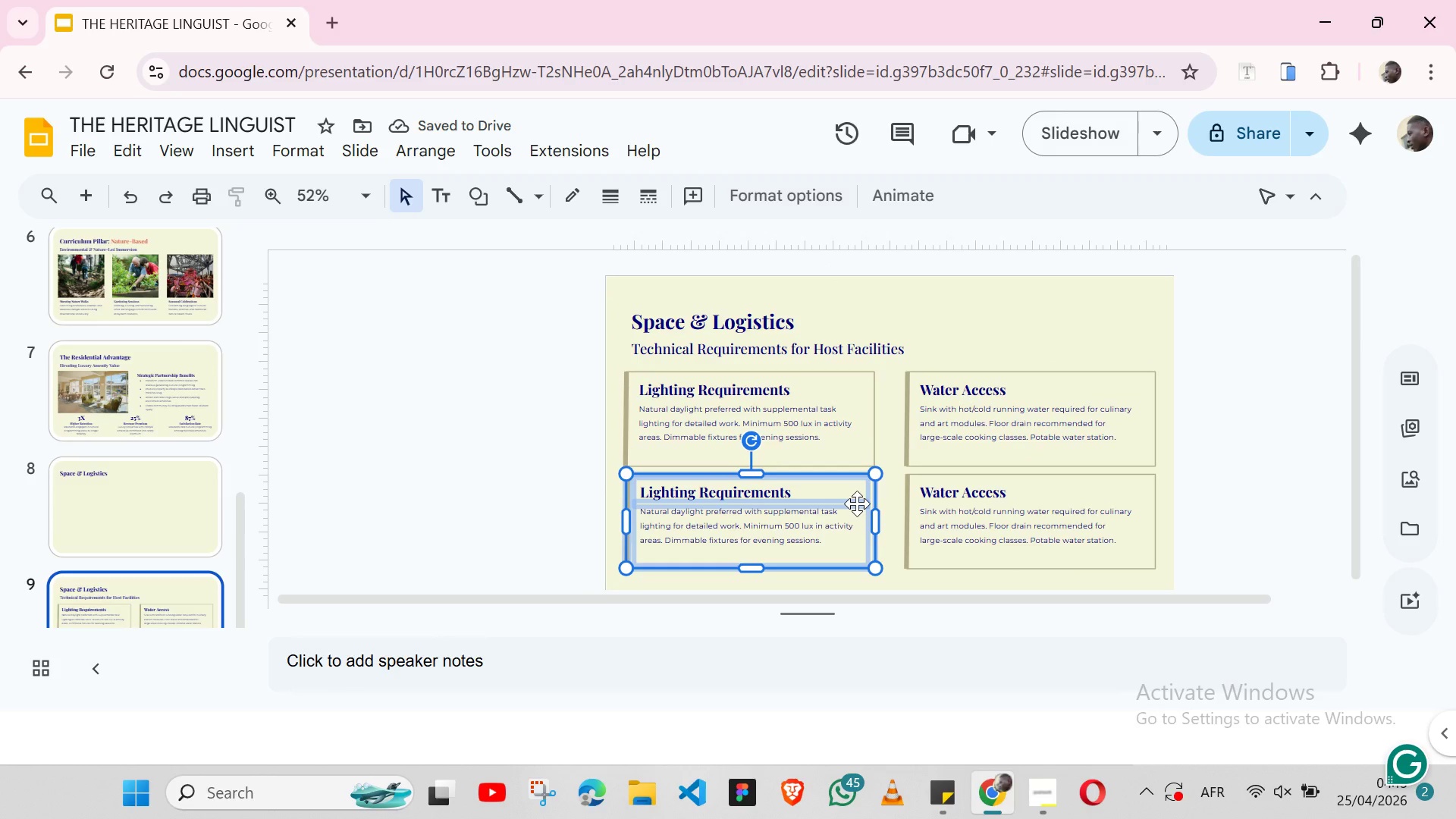 
hold_key(key=ShiftLeft, duration=1.26)
left_click([864, 456])
 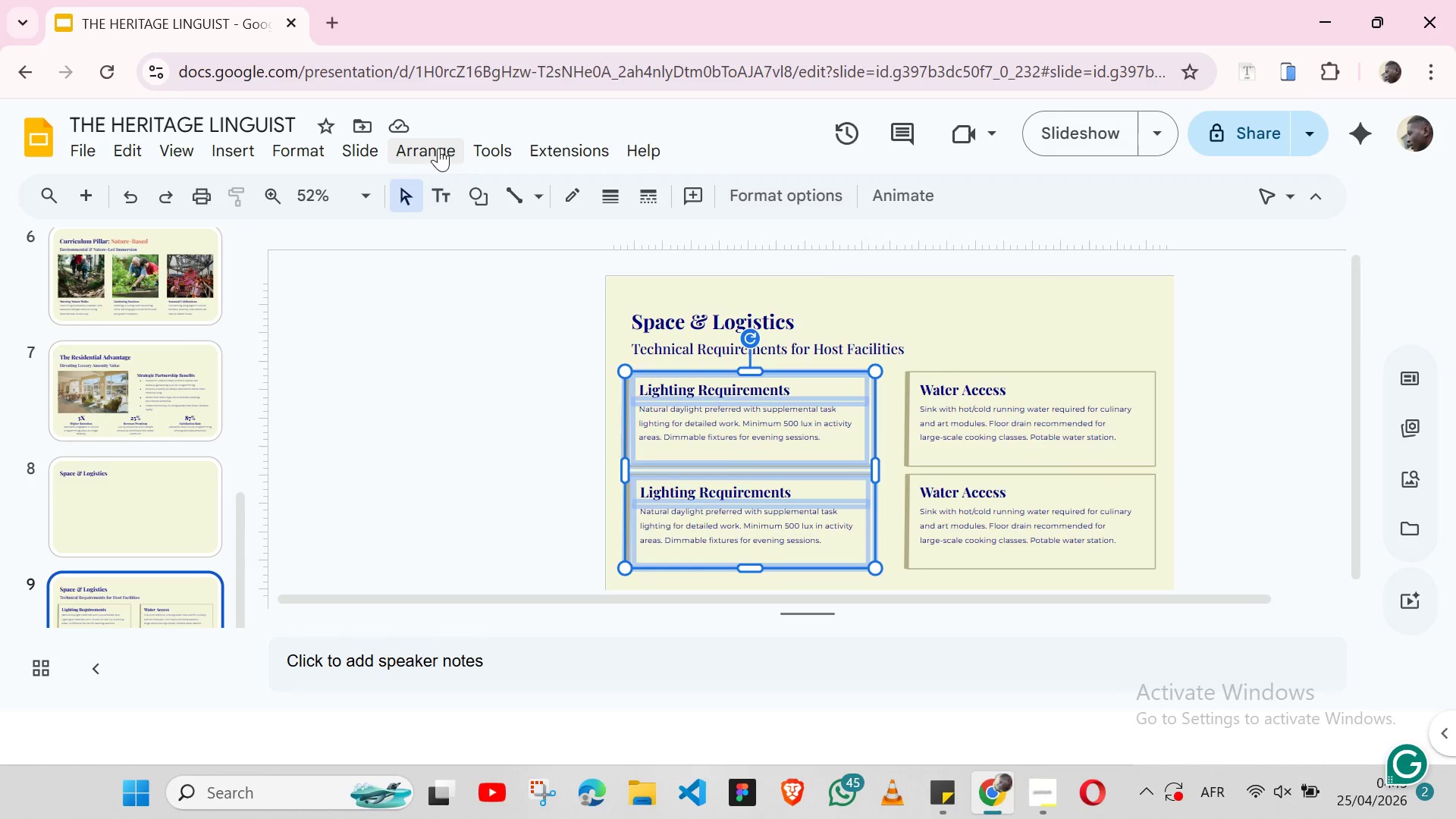 
left_click([438, 148])
 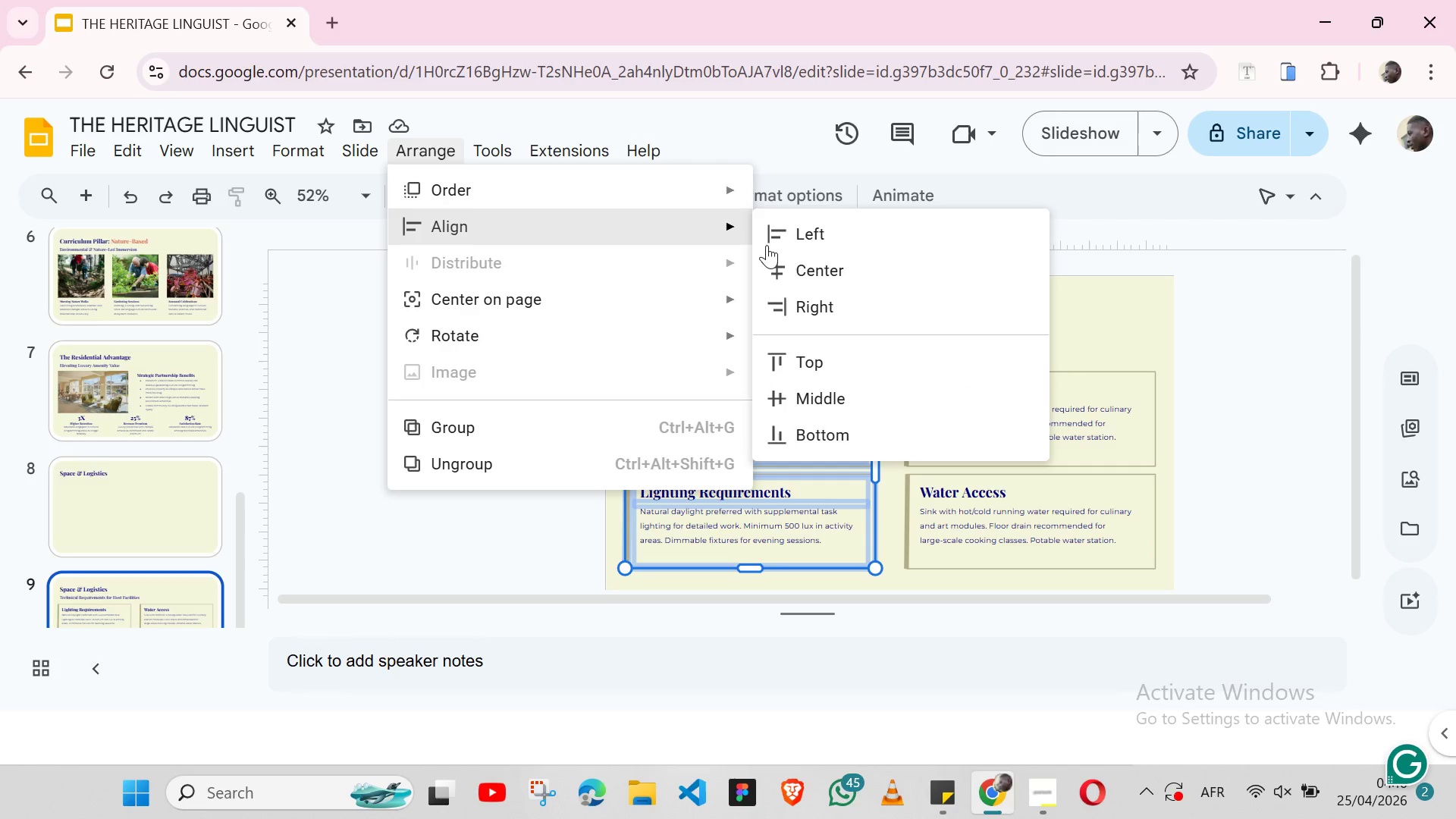 
left_click([807, 259])
 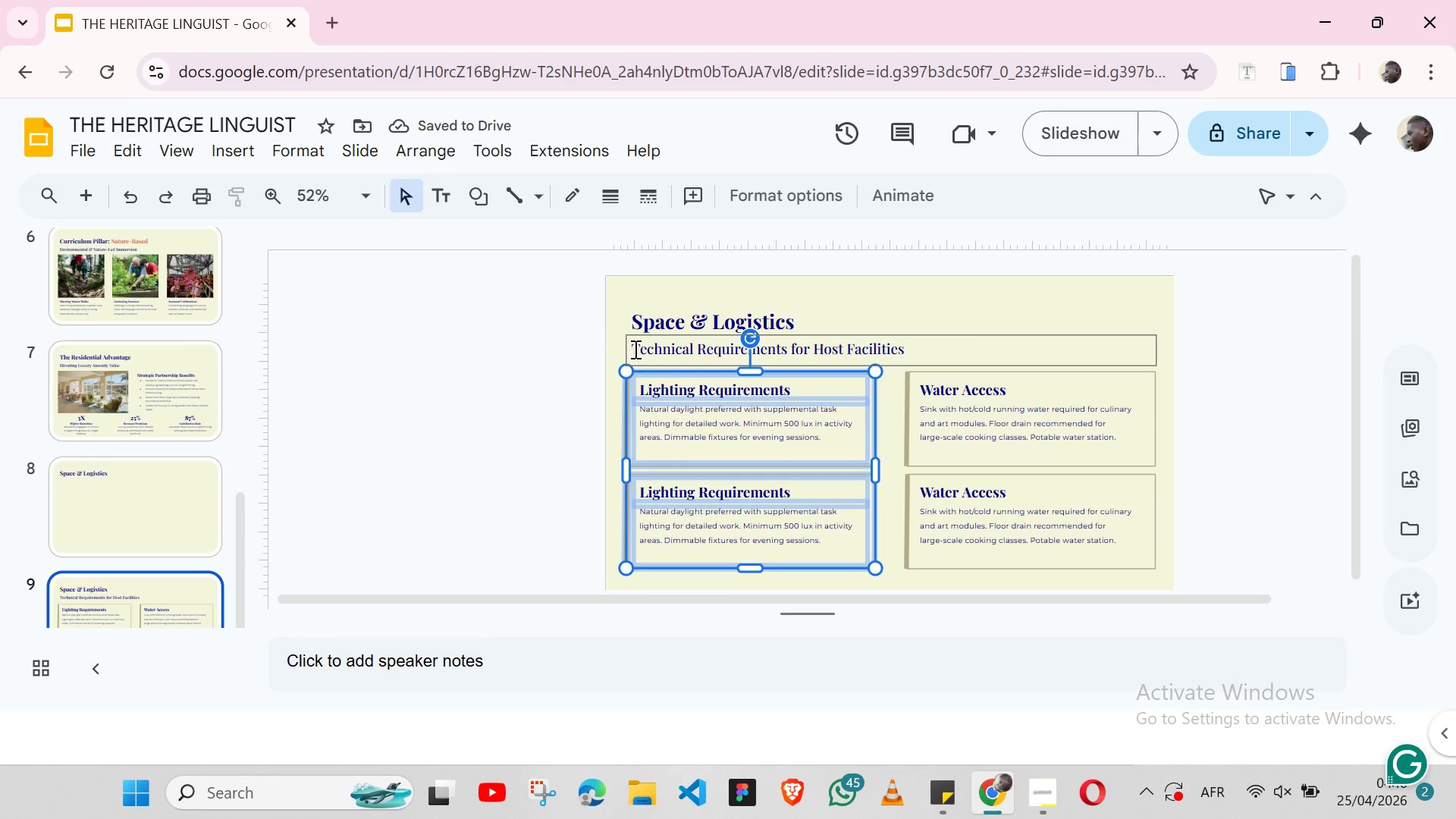 
hold_key(key=ShiftLeft, duration=1.41)
left_click([626, 349])
 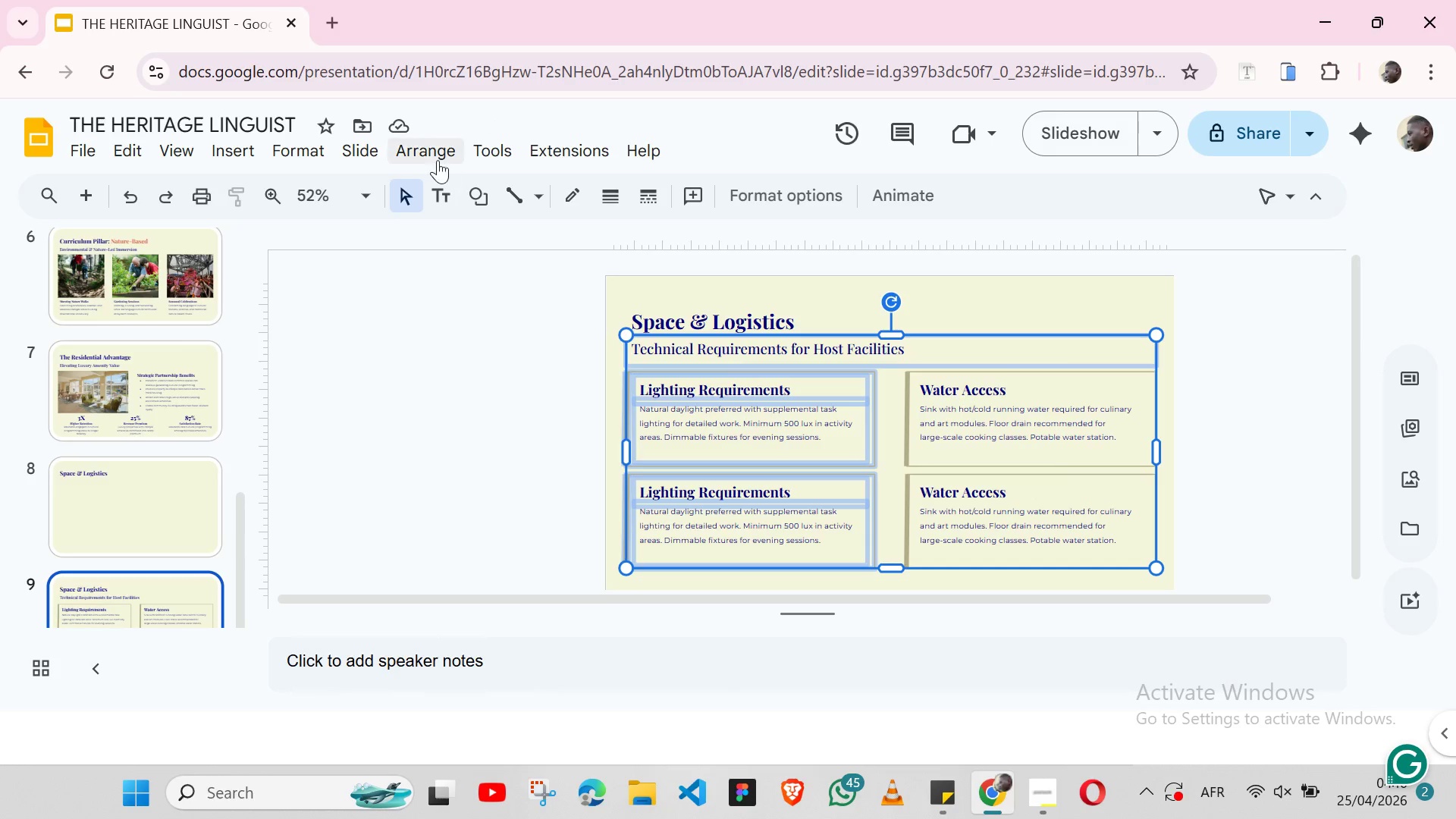 
left_click([438, 160])
 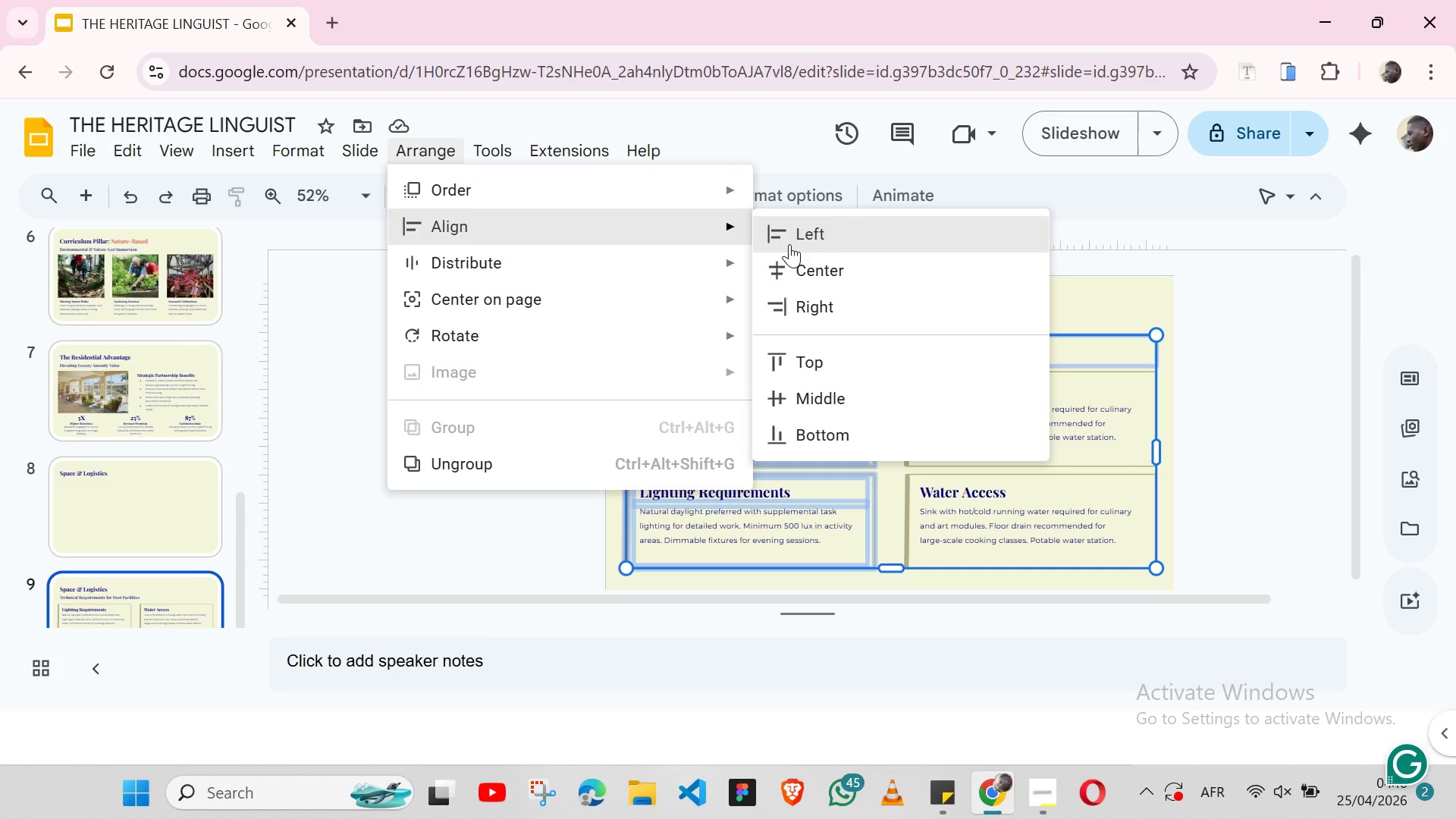 
left_click([789, 244])
 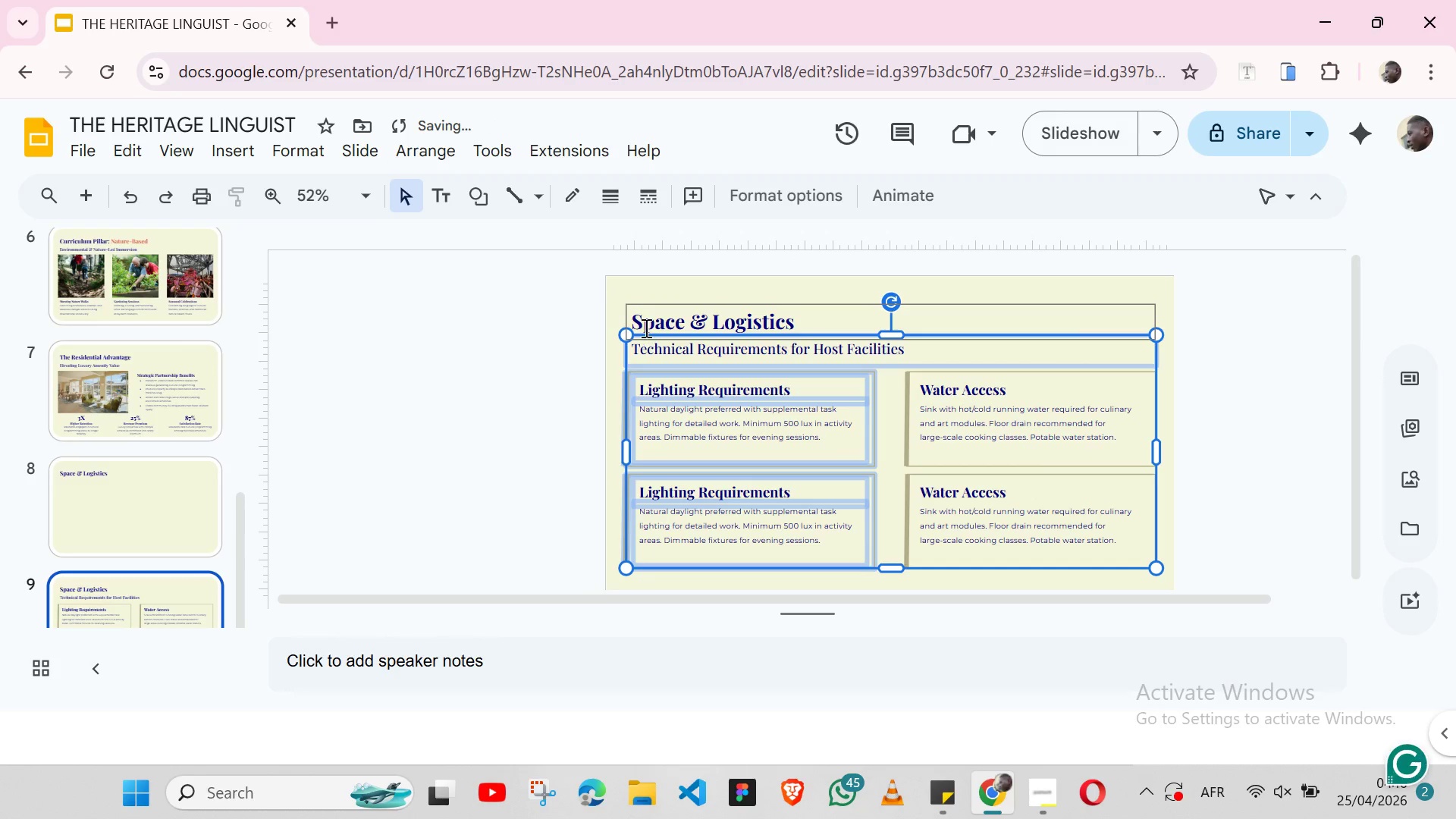 
key(Control+Z)
 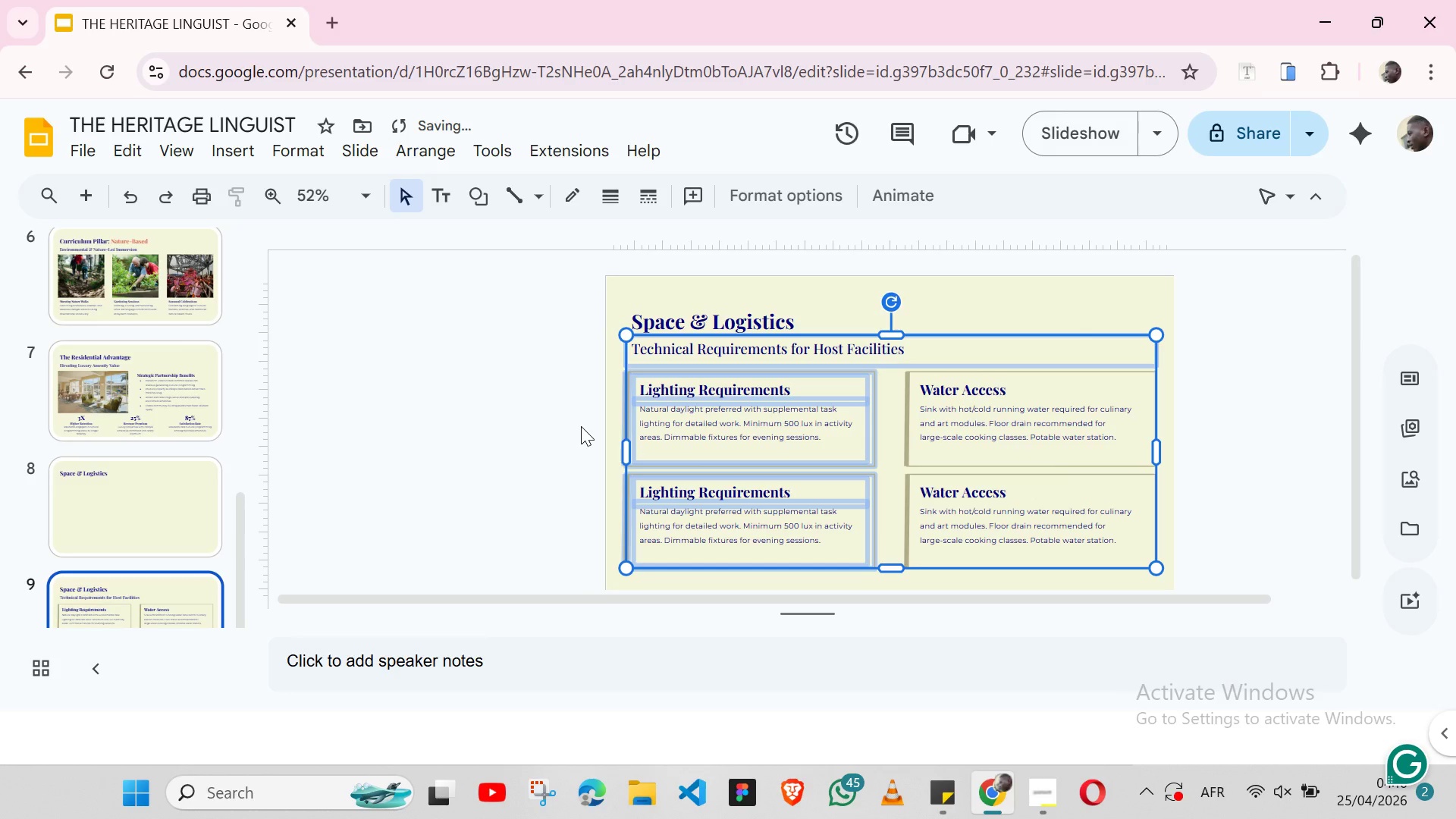 
left_click([581, 426])
 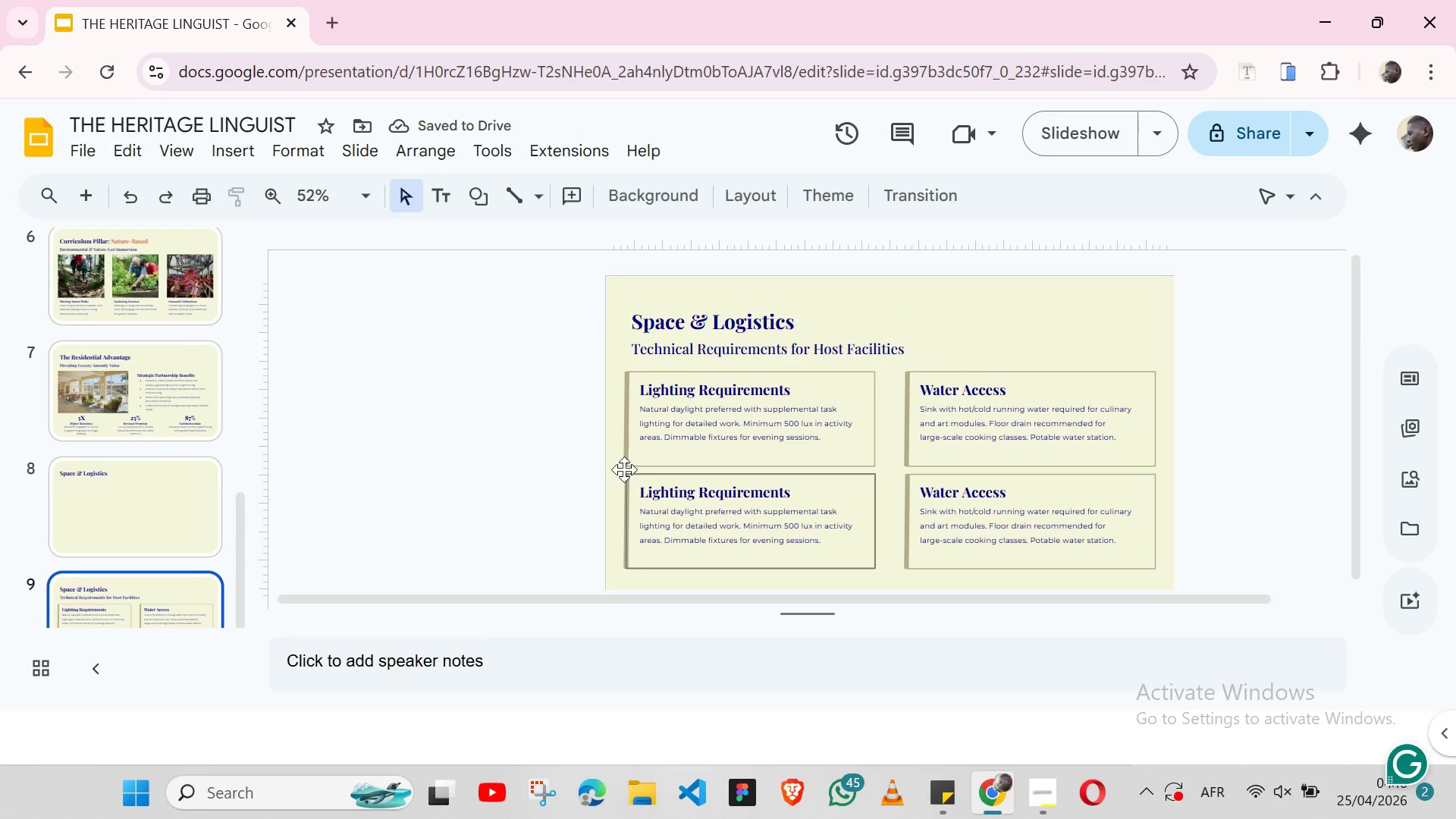 
left_click([624, 469])
 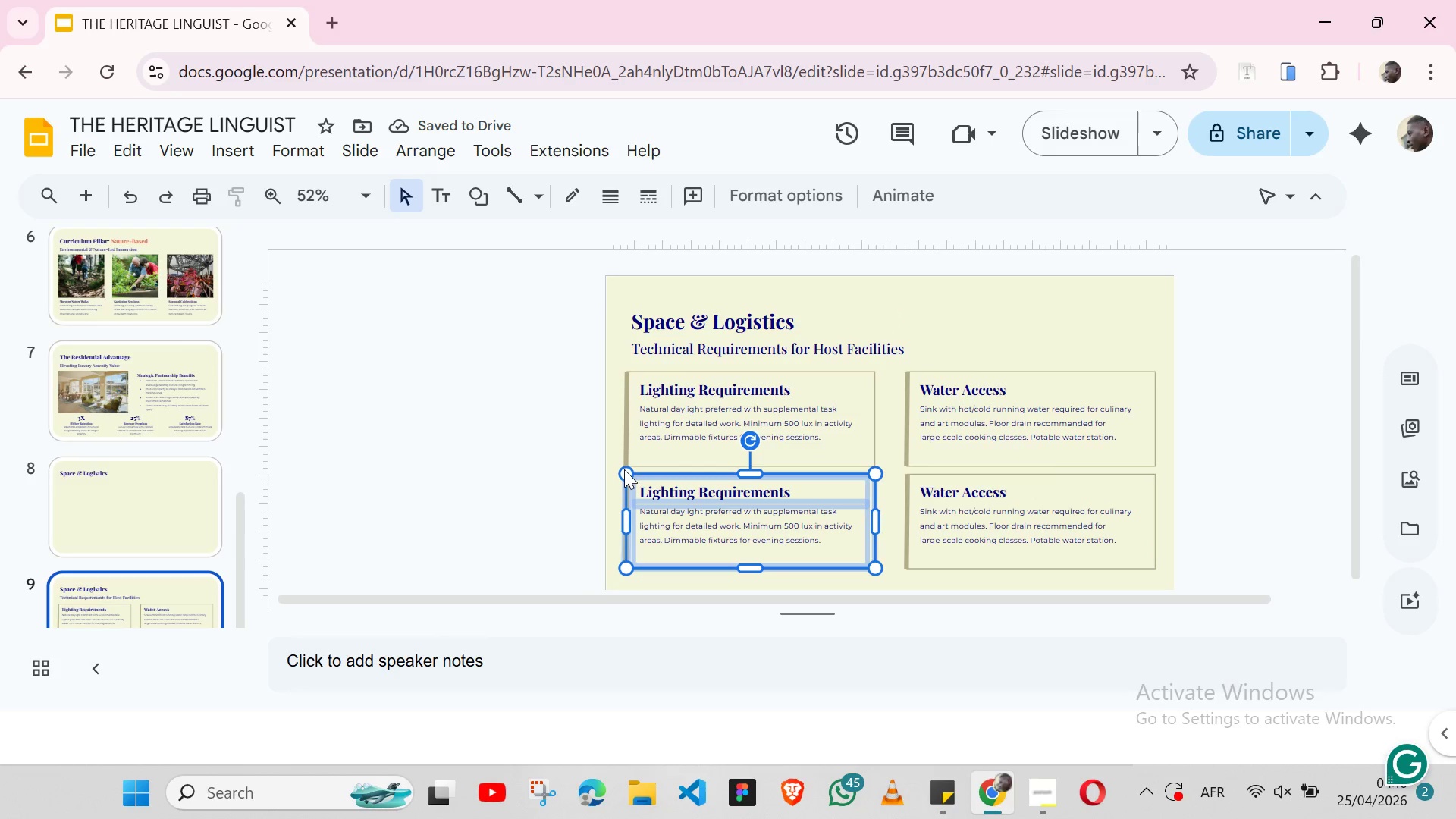 
hold_key(key=ShiftLeft, duration=1.52)
left_click([623, 441])
 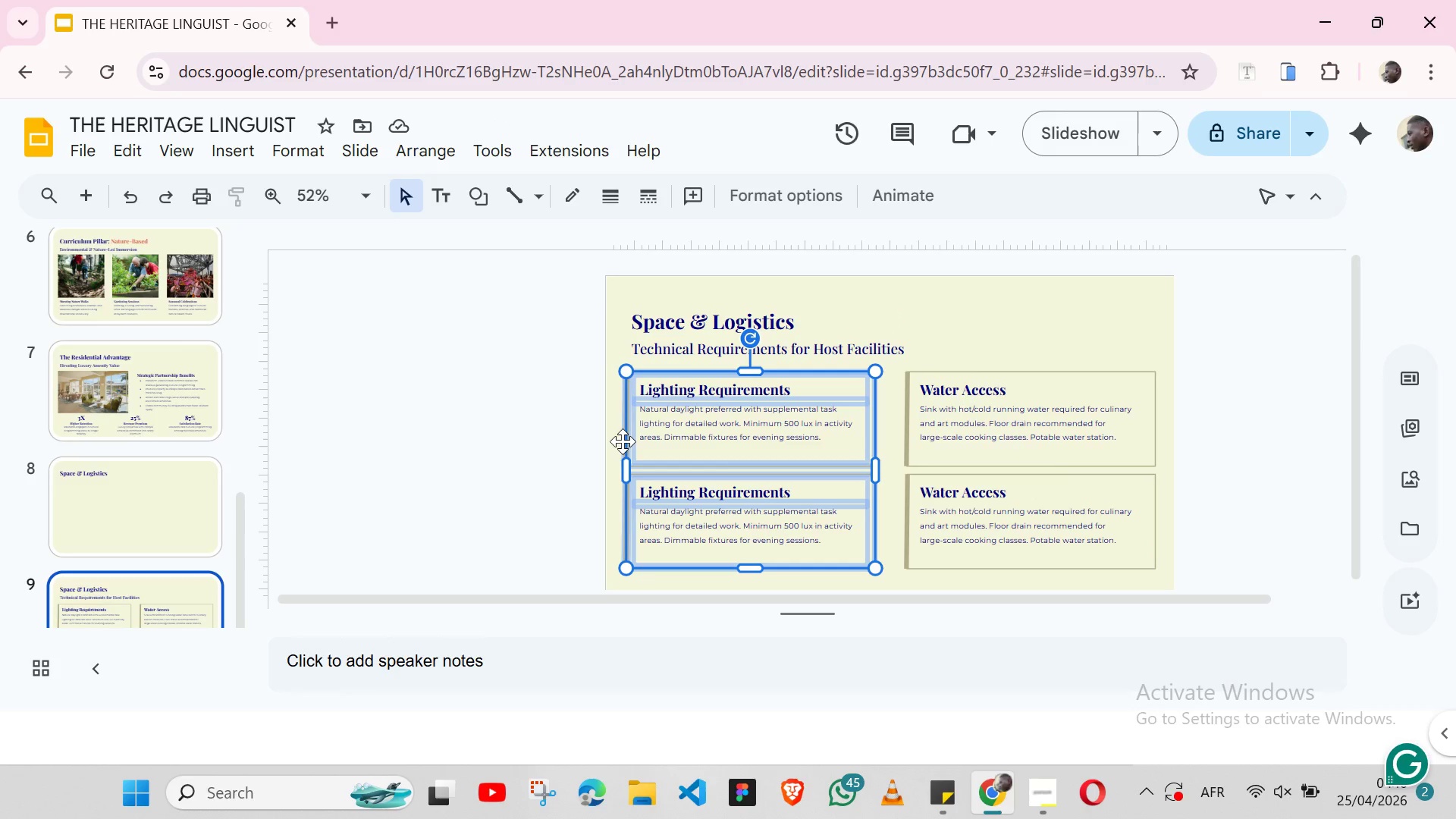 
key(Shift+ArrowRight)
 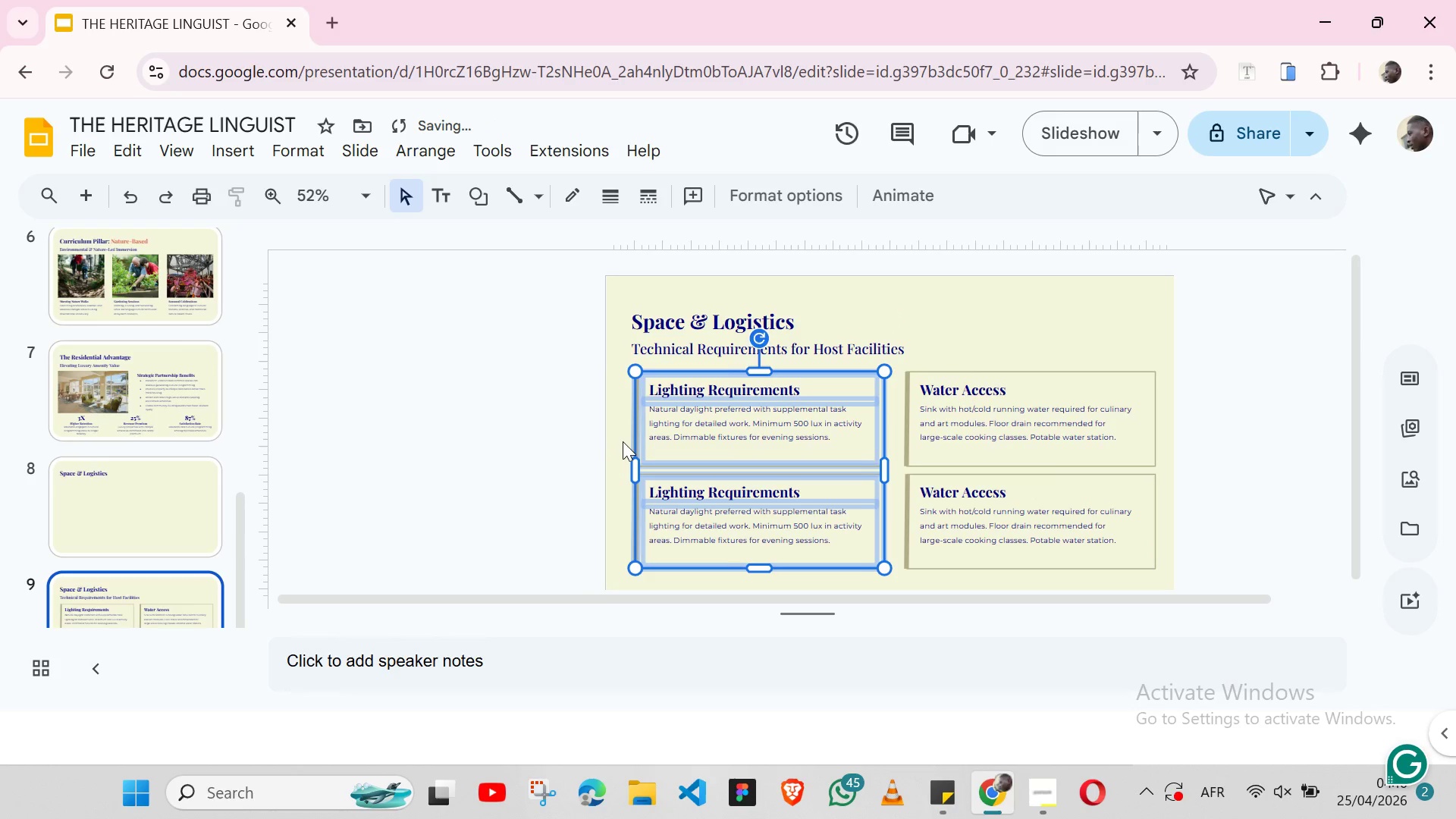 
key(Shift+ArrowRight)
 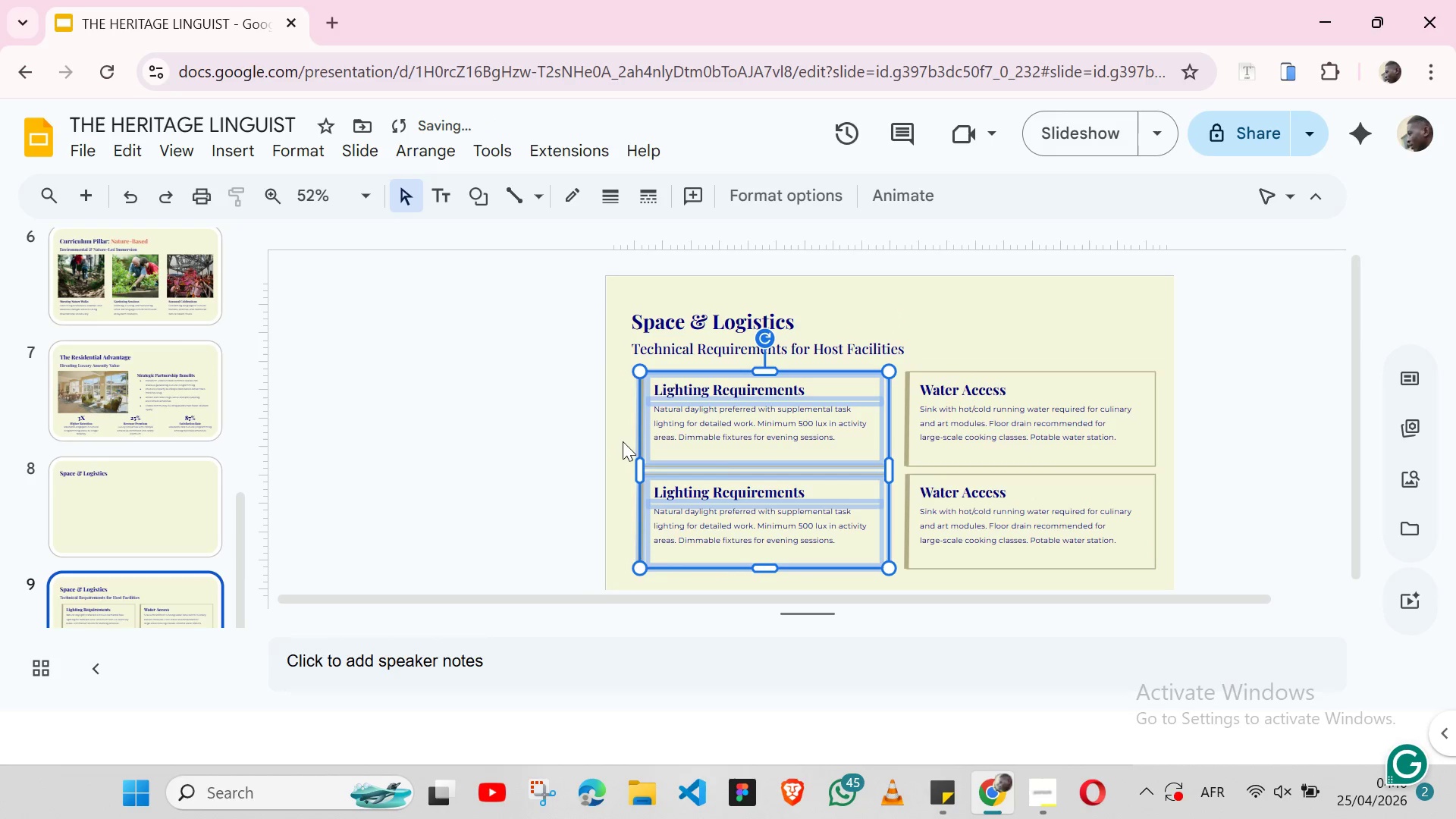 
key(Shift+ArrowRight)
 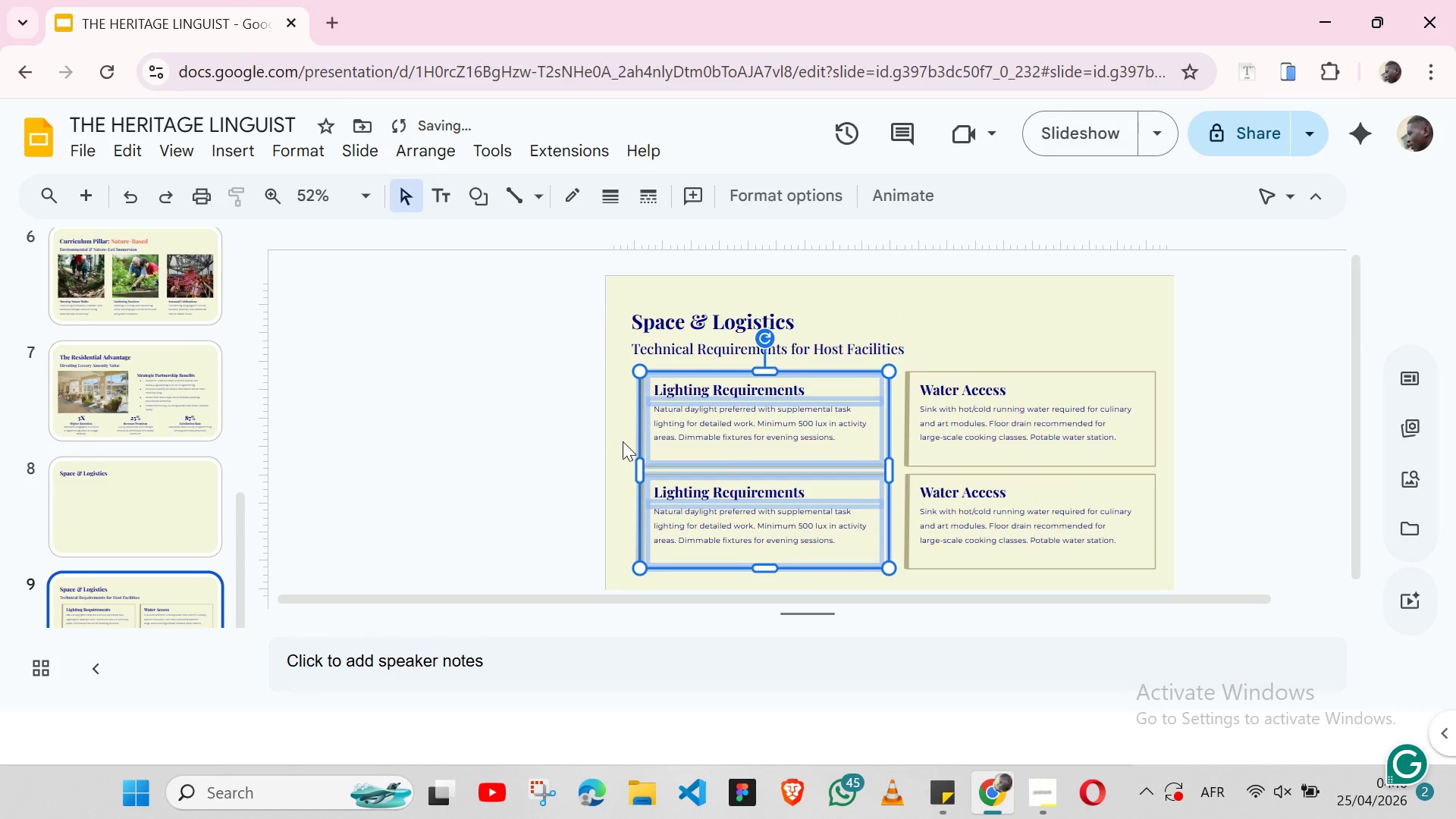 
hold_key(key=ShiftLeft, duration=1.52)
left_click([626, 350])
 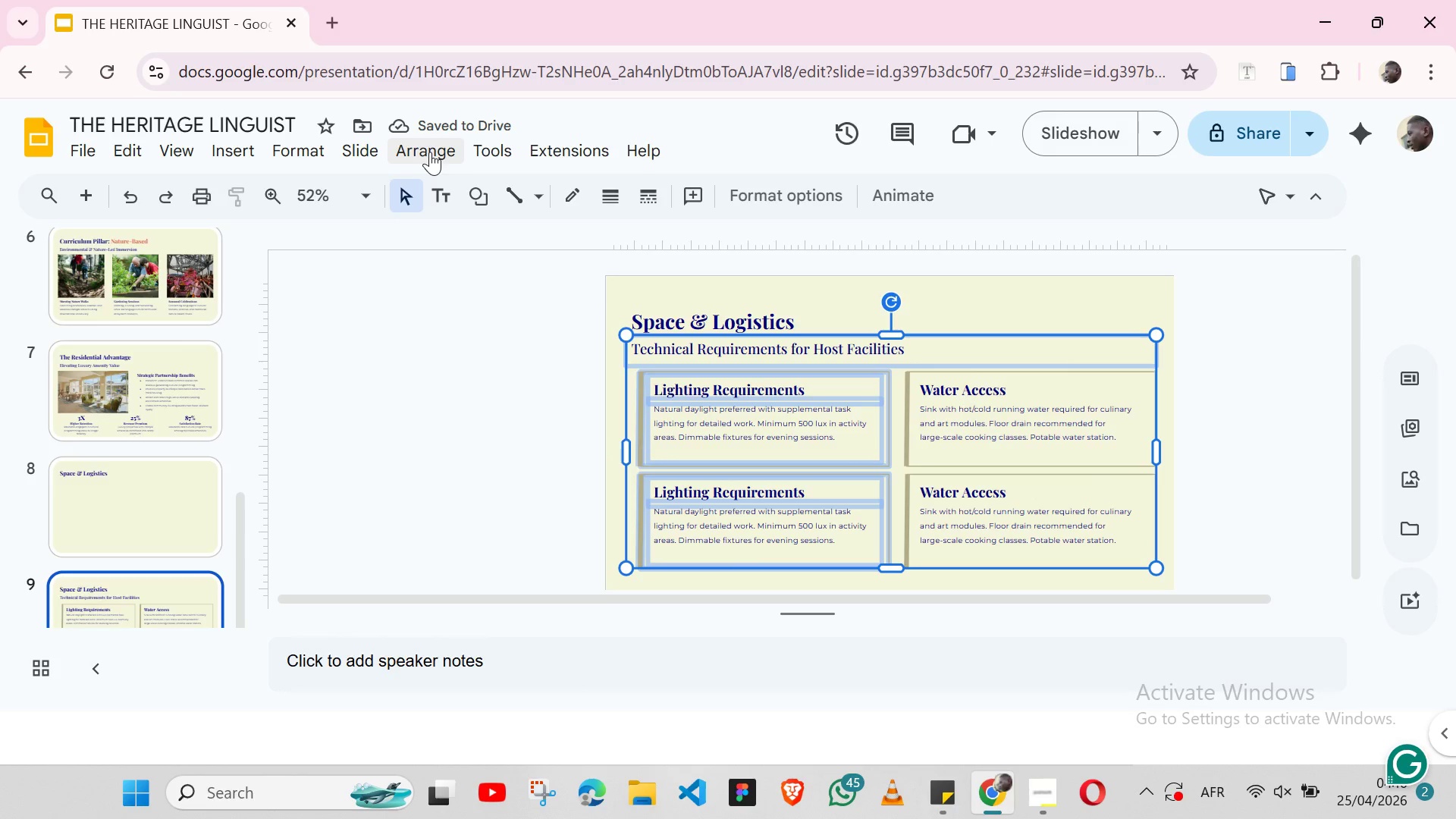 
left_click([430, 152])
 